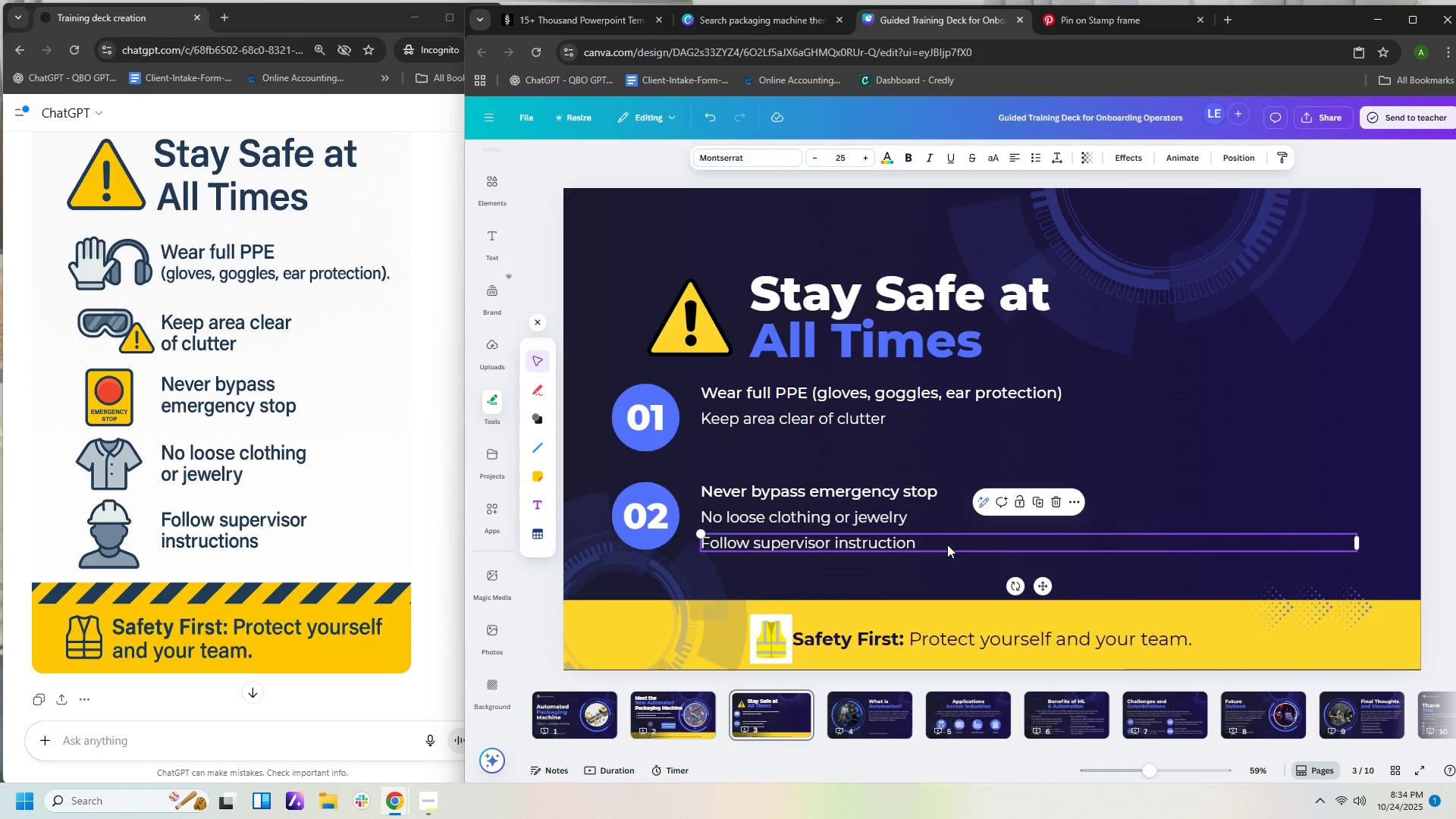 
left_click([947, 544])
 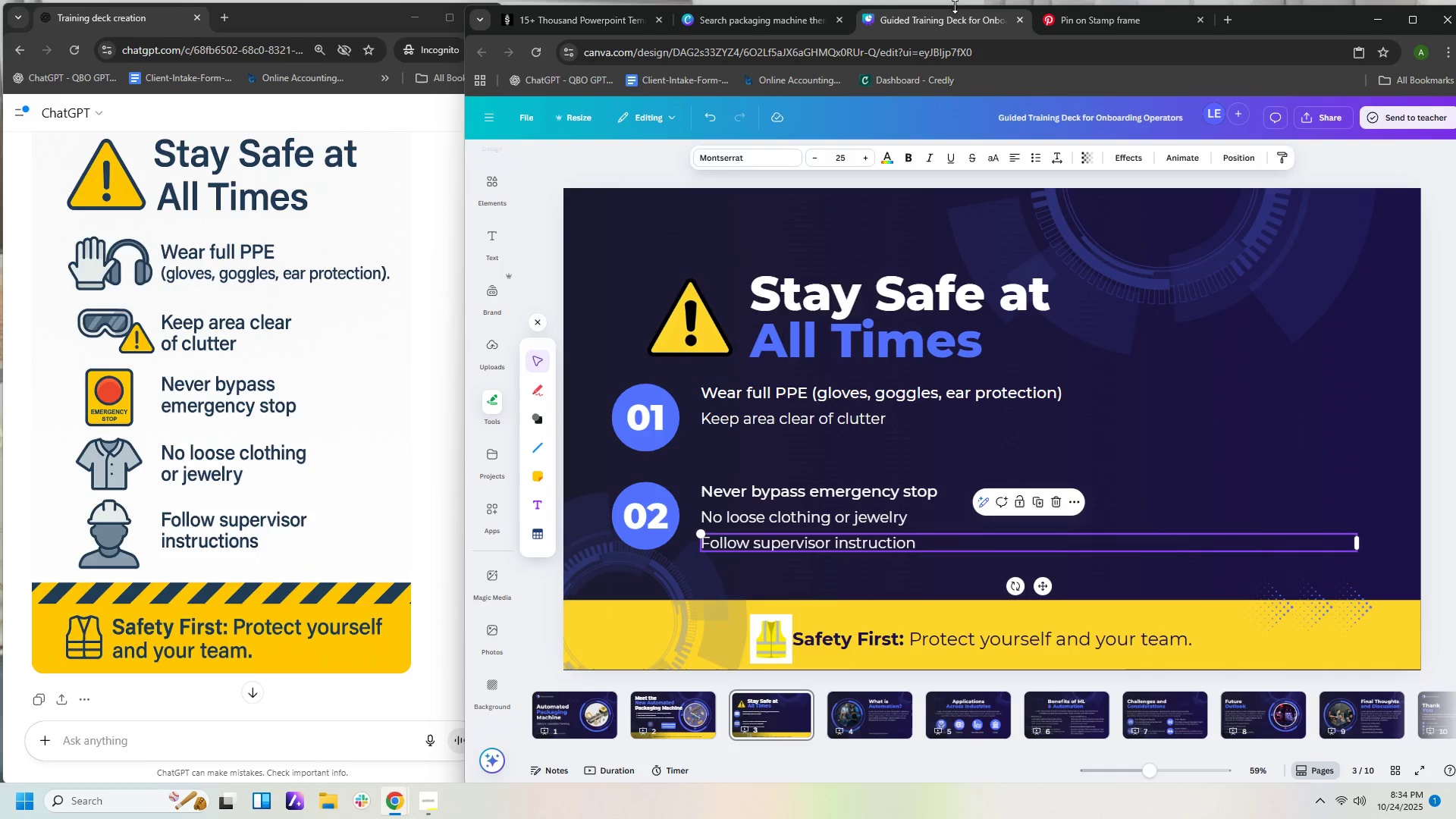 
left_click([823, 24])
 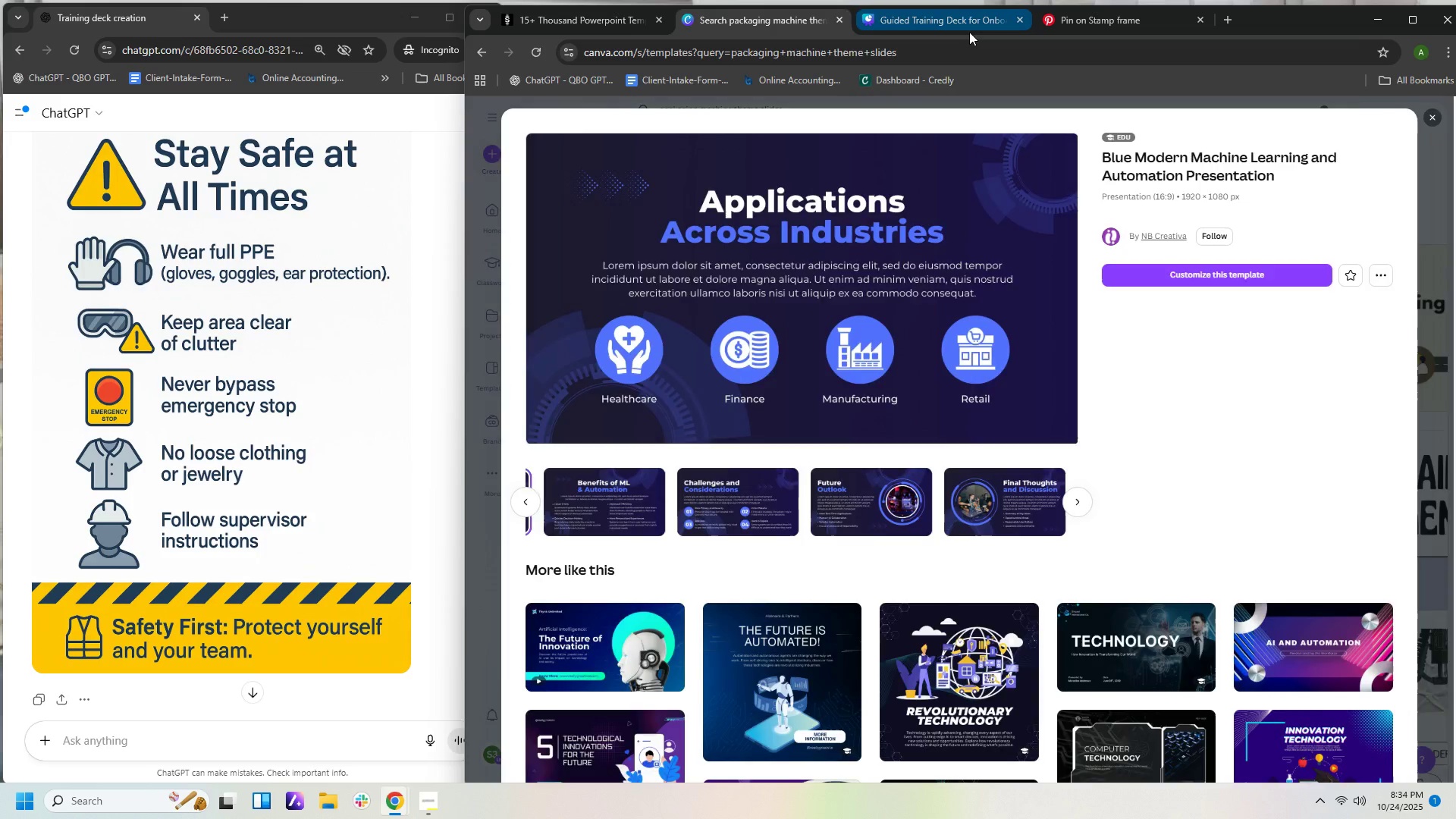 
left_click([969, 32])
 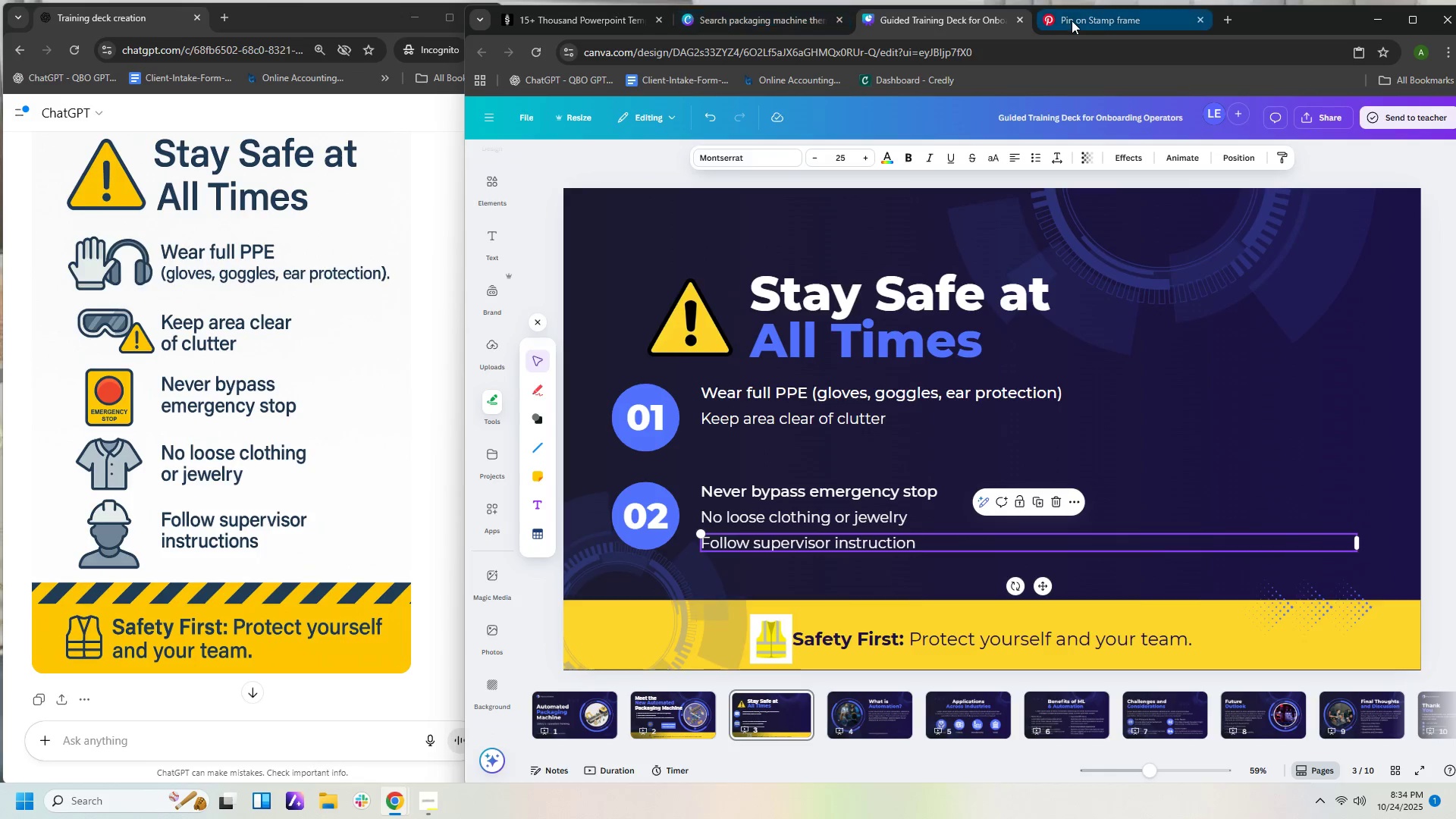 
left_click([1060, 20])
 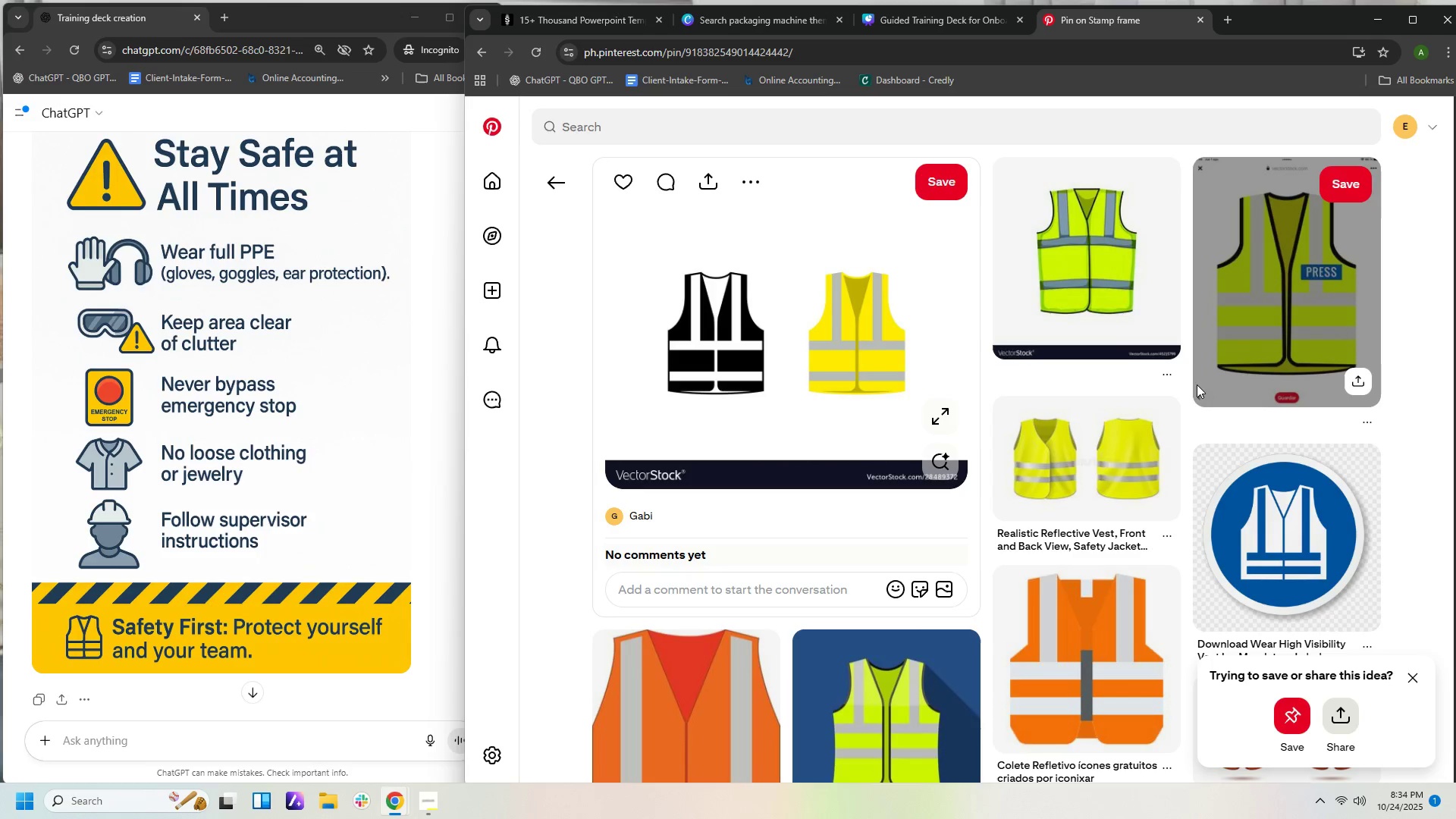 
scroll: coordinate [1202, 417], scroll_direction: down, amount: 12.0
 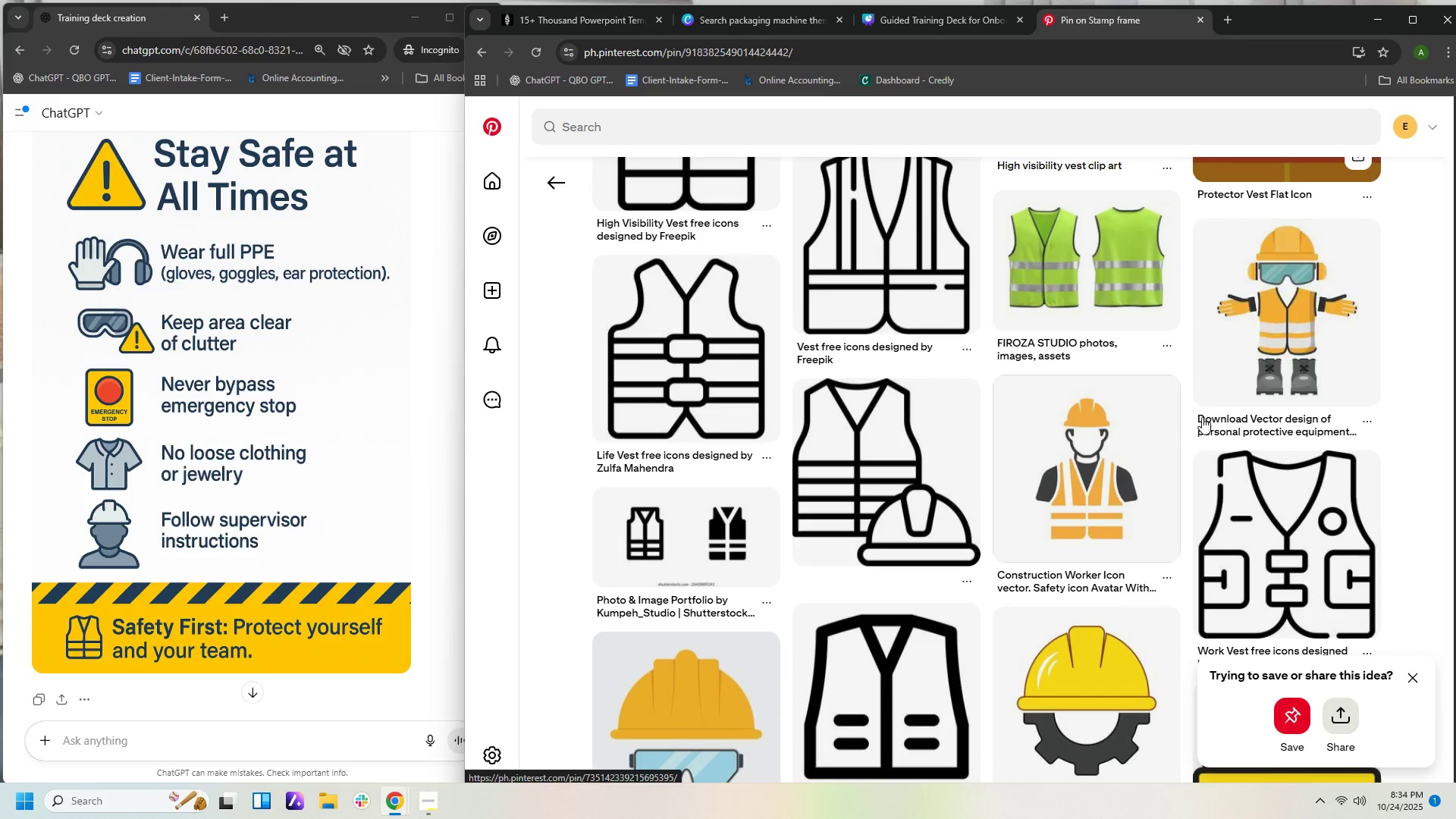 
left_click([1089, 484])
 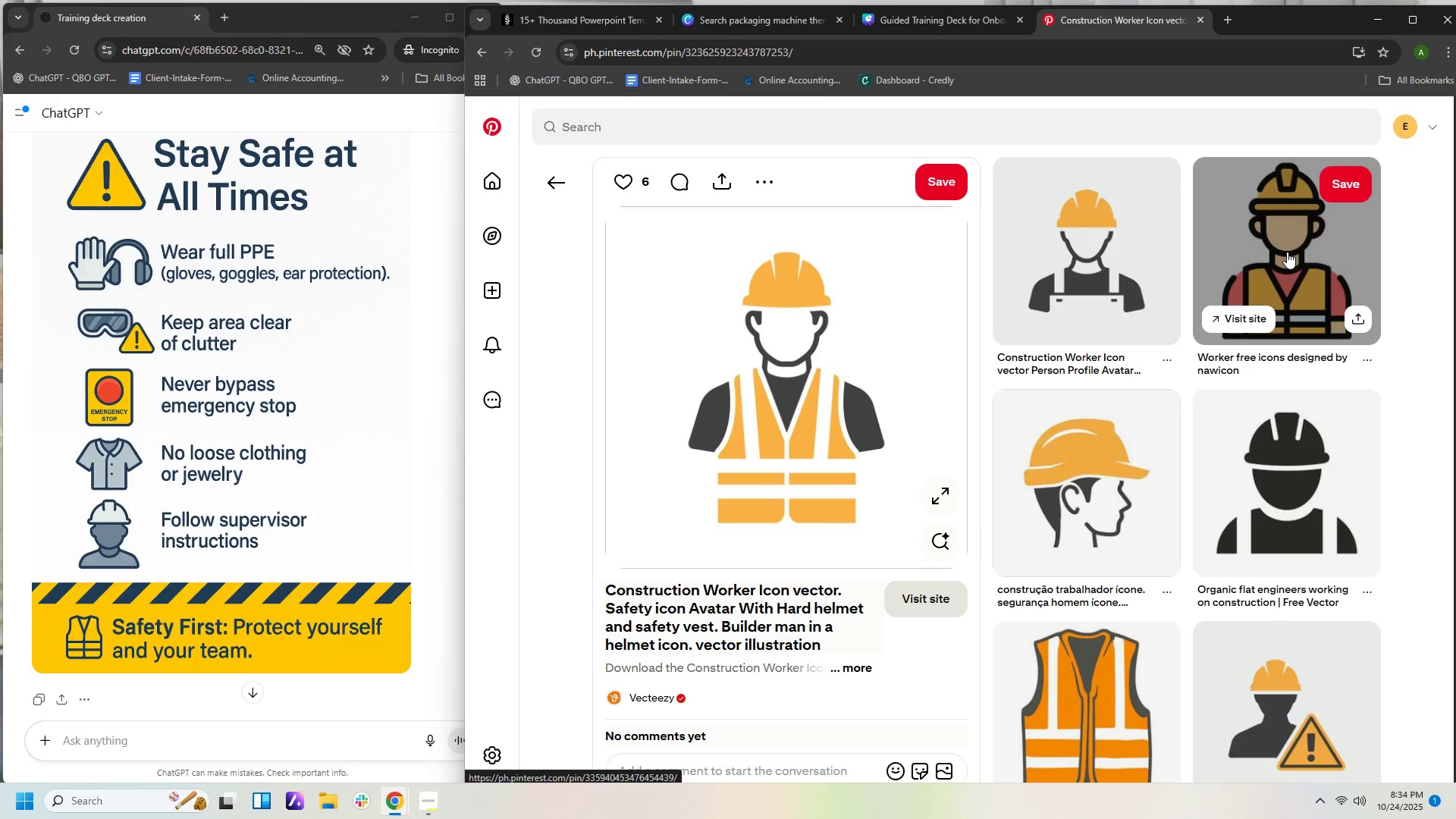 
wait(7.95)
 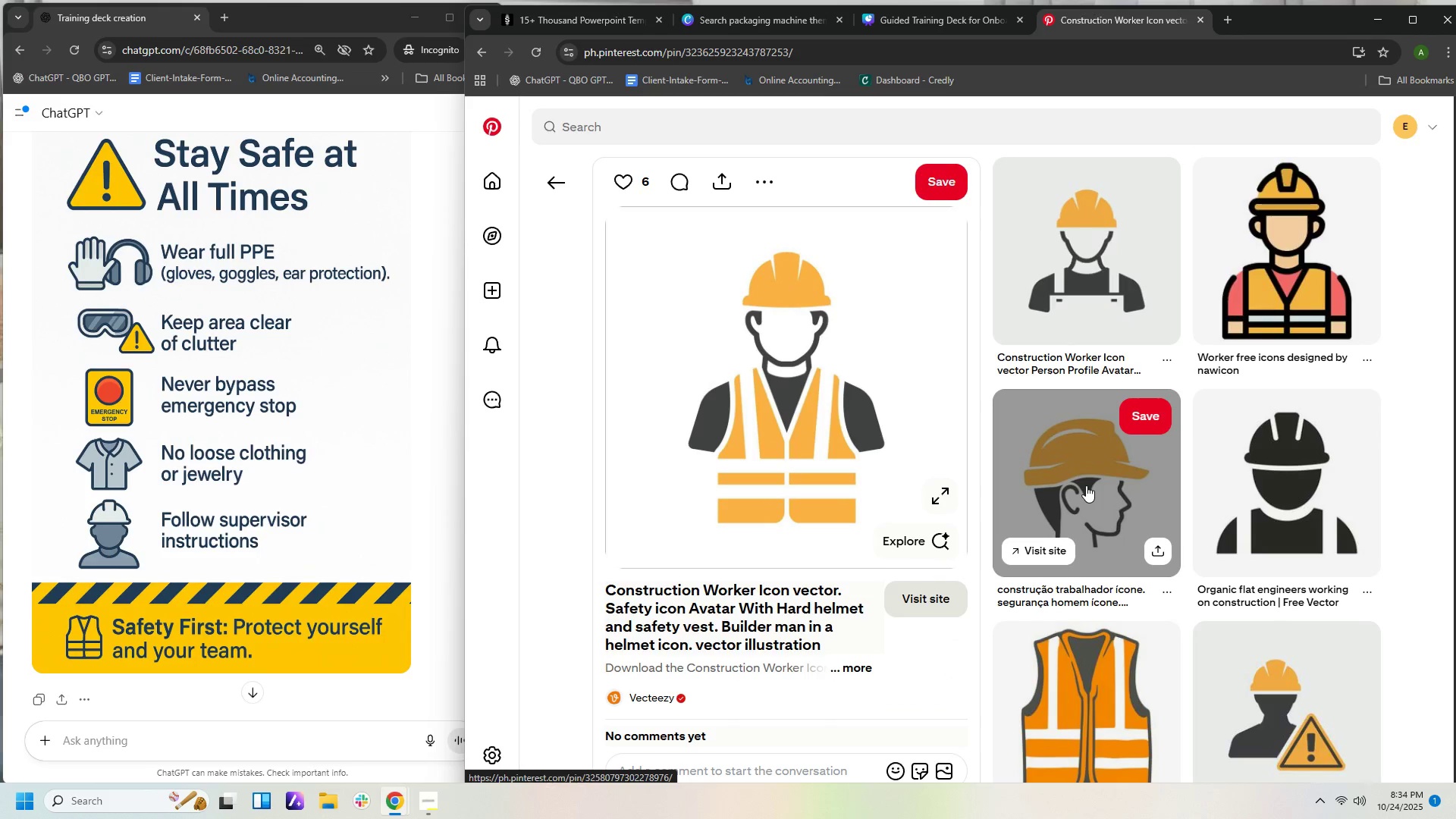 
right_click([867, 381])
 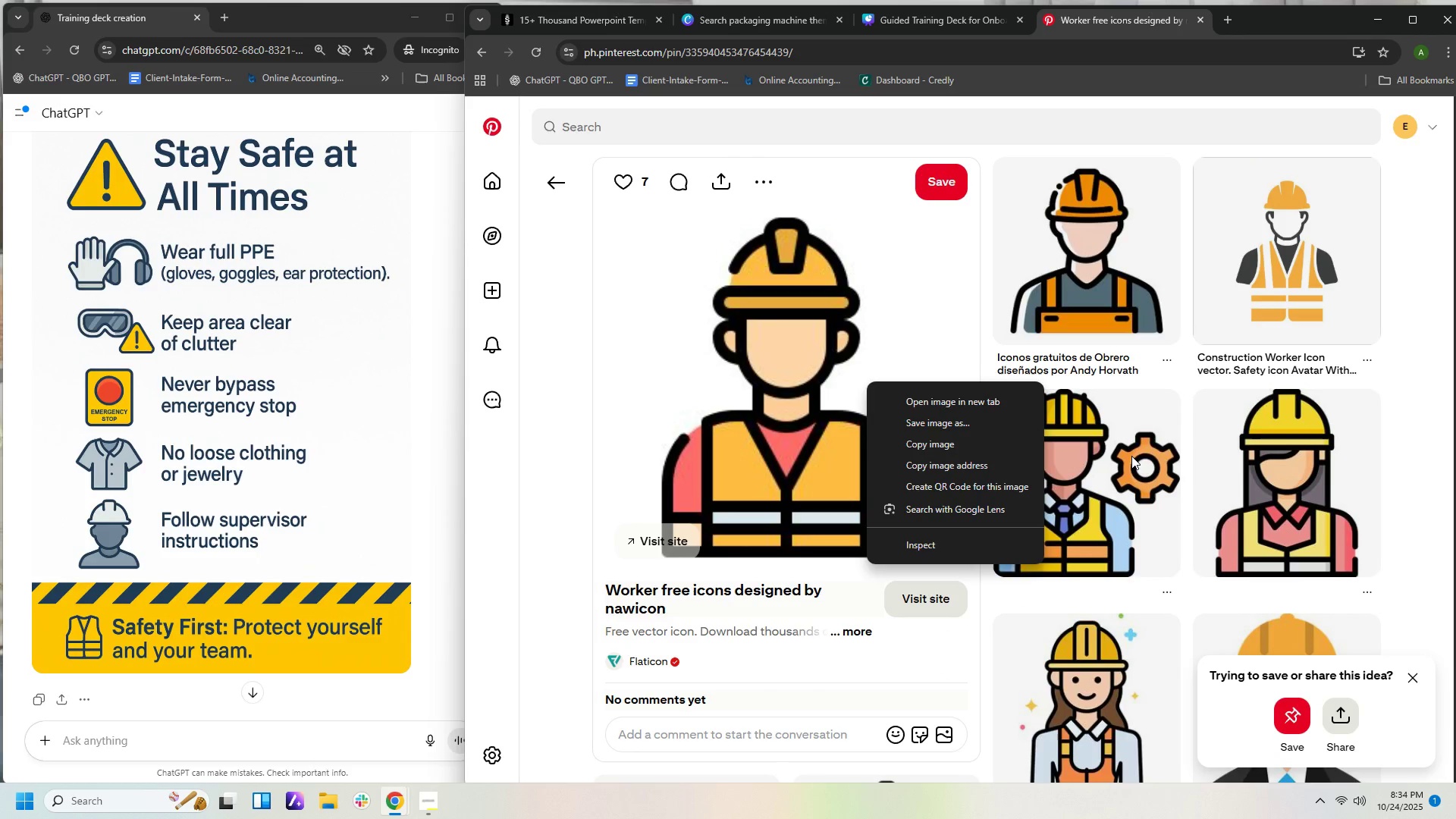 
wait(5.55)
 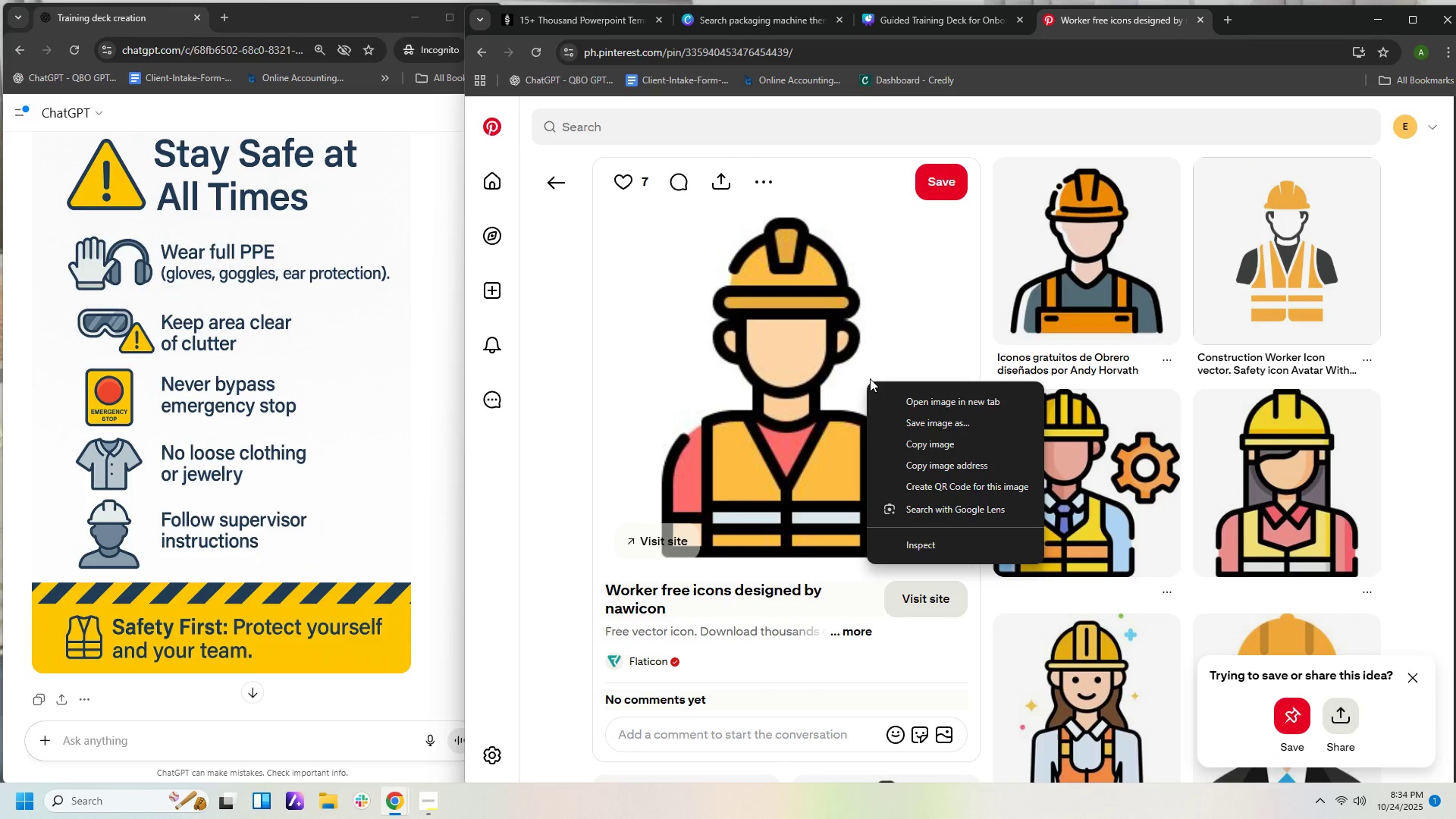 
left_click([1111, 452])
 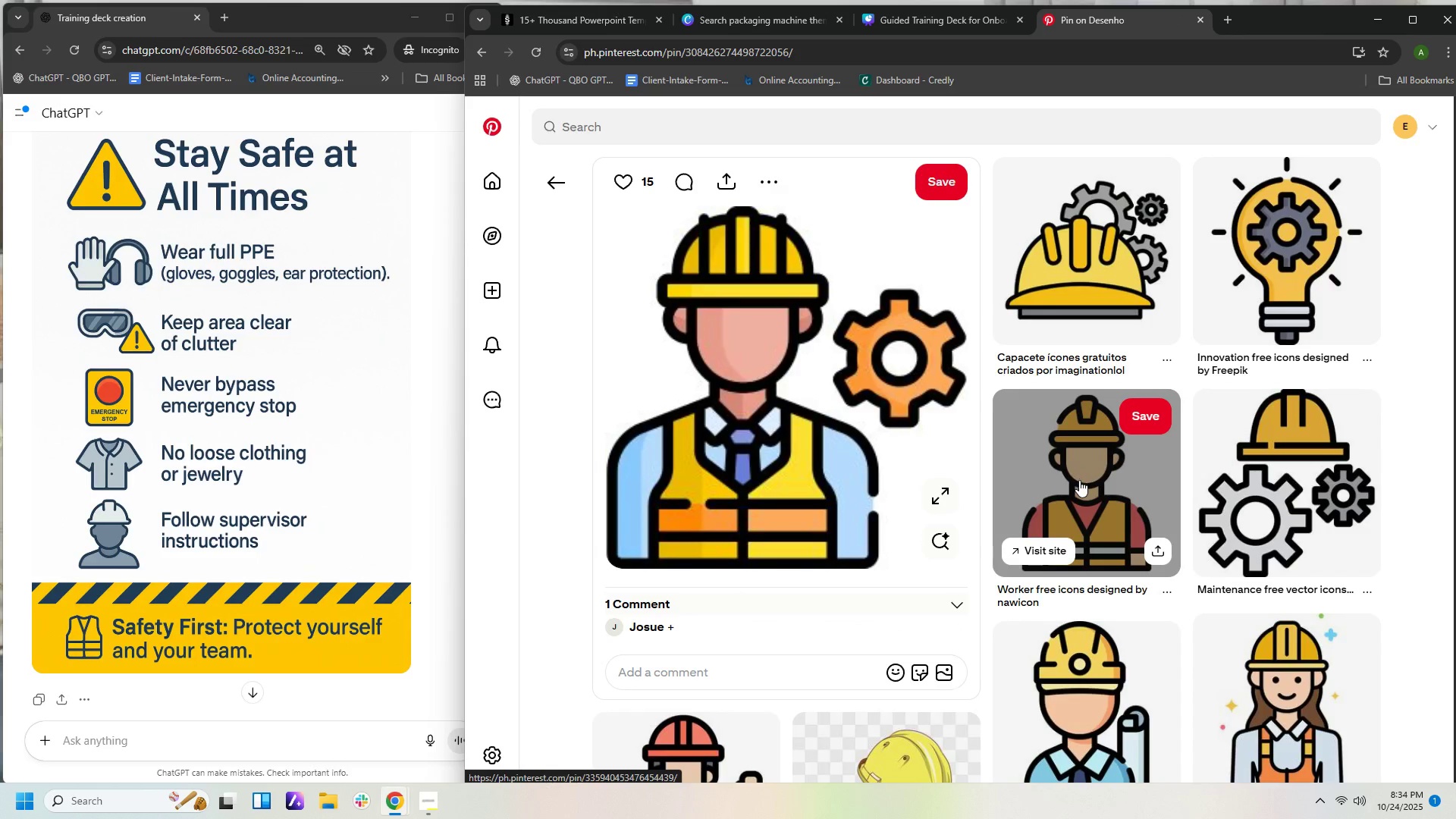 
wait(6.35)
 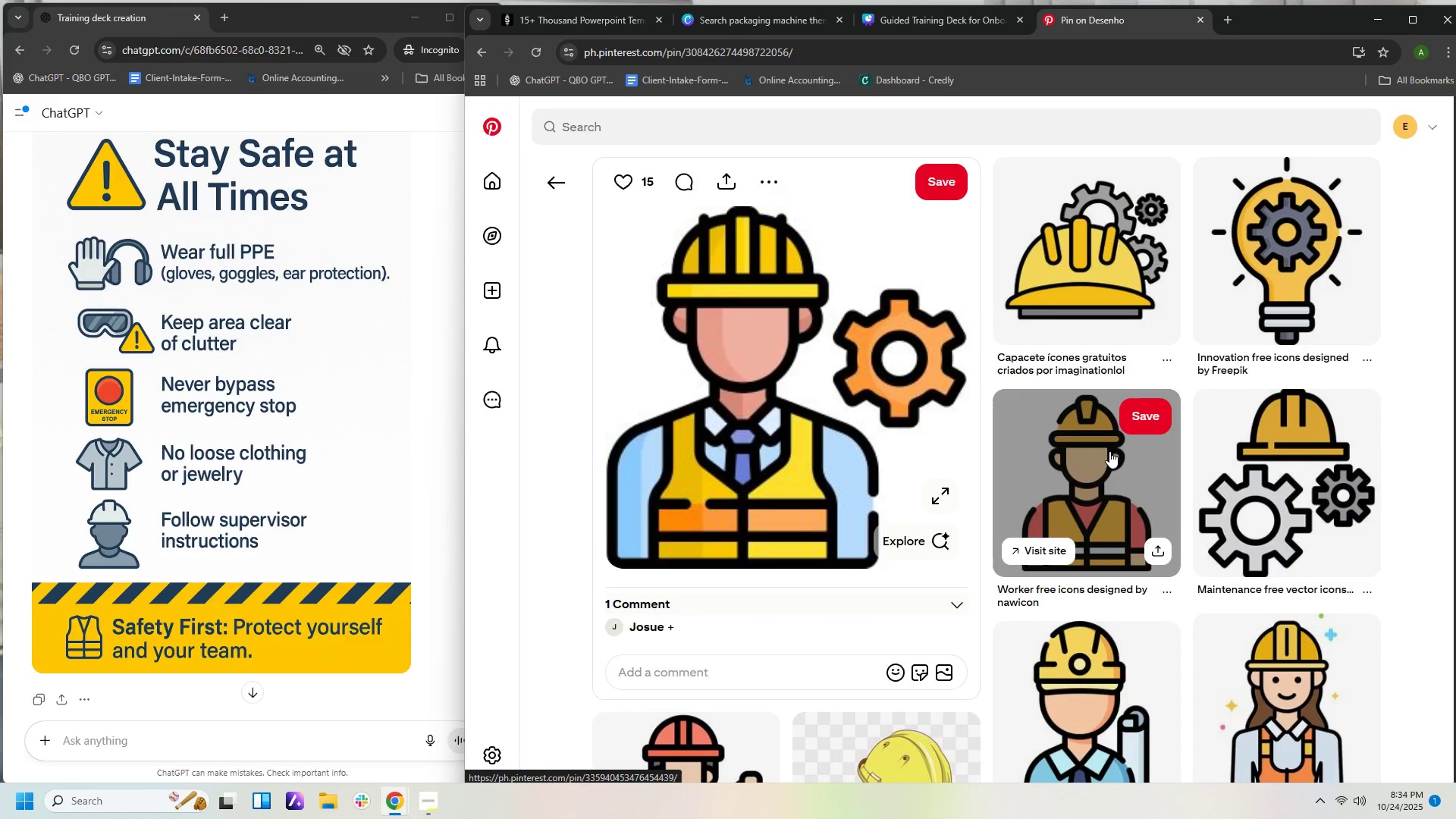 
right_click([897, 289])
 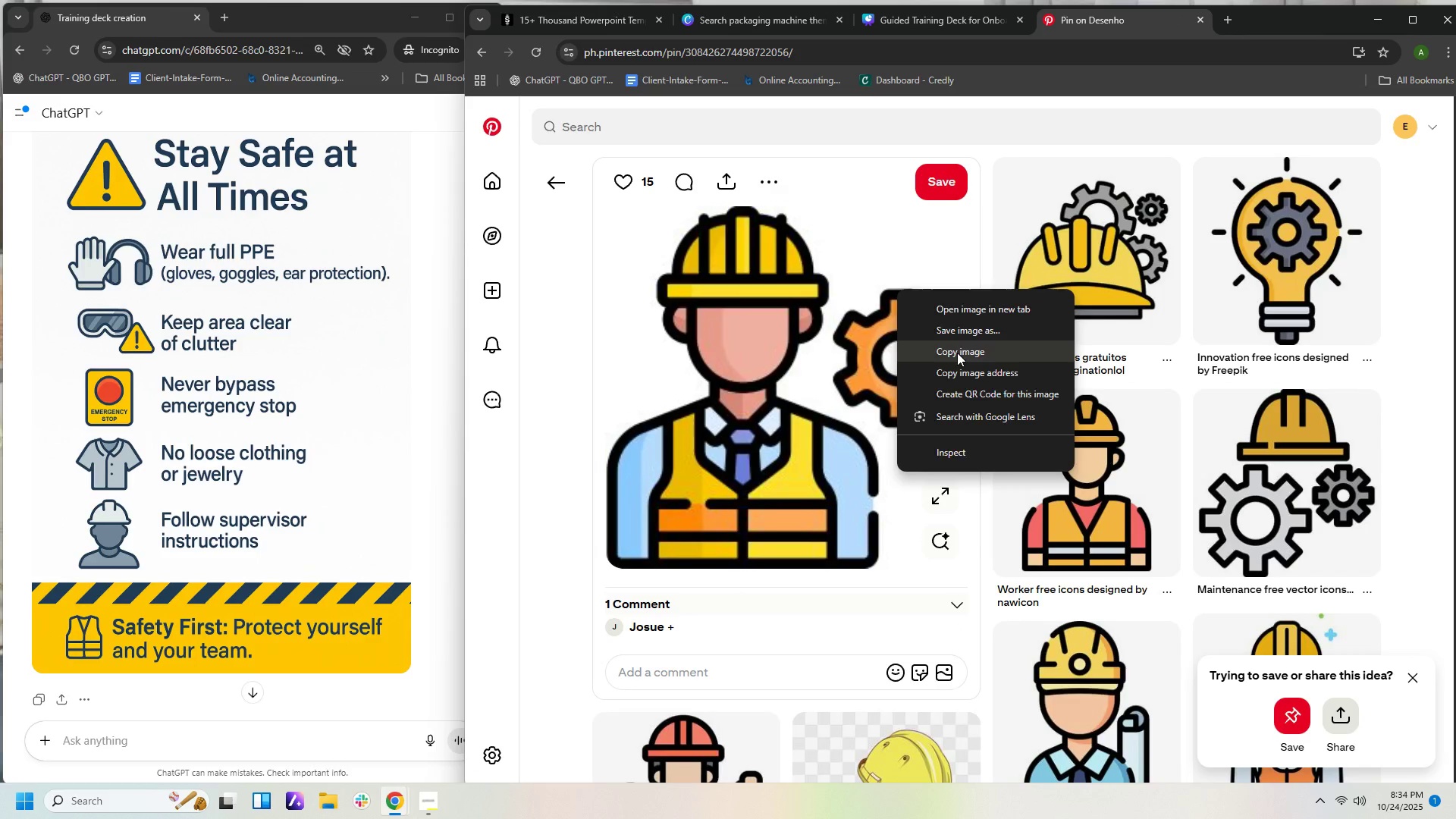 
left_click([957, 353])
 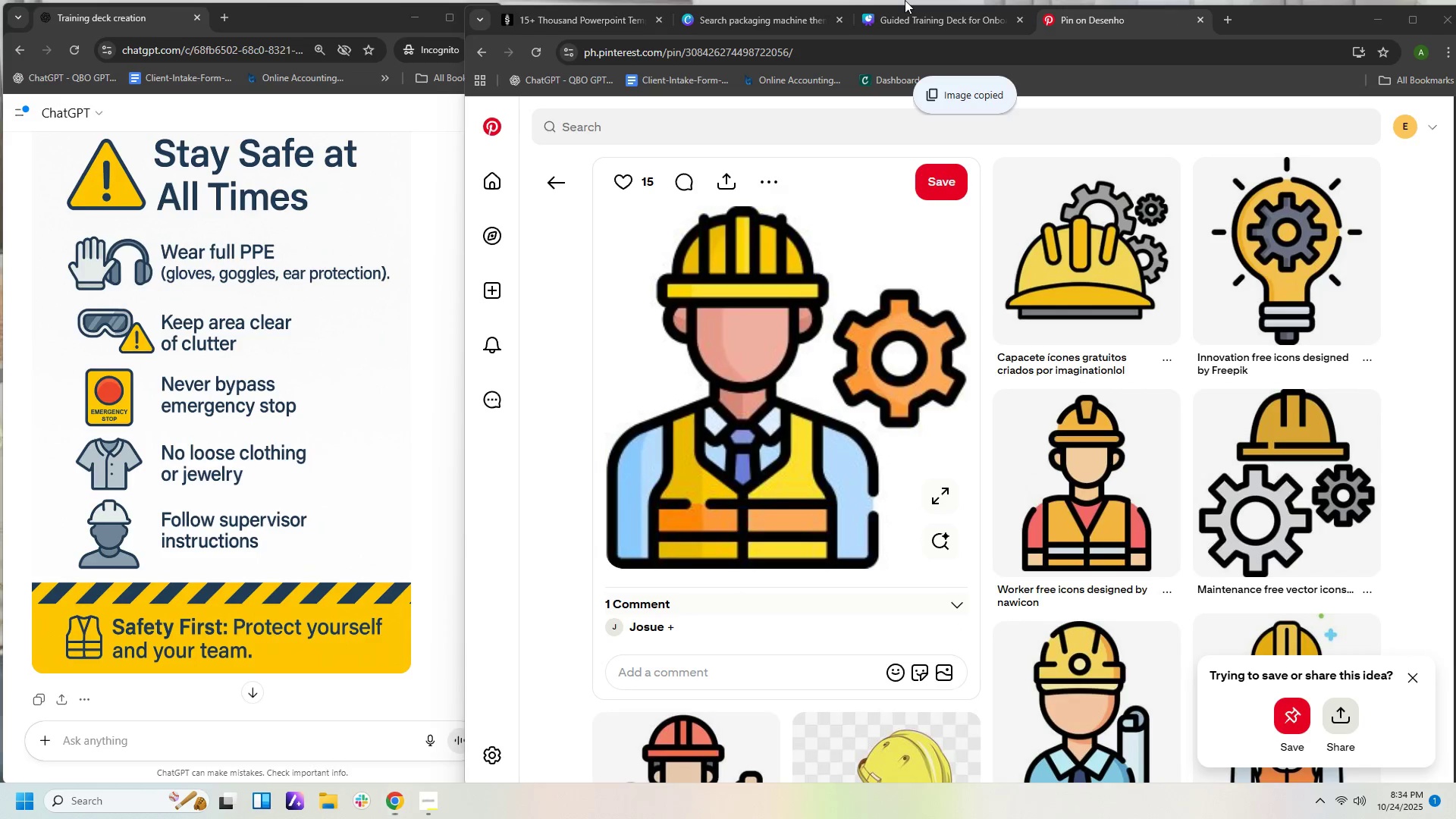 
double_click([913, 18])
 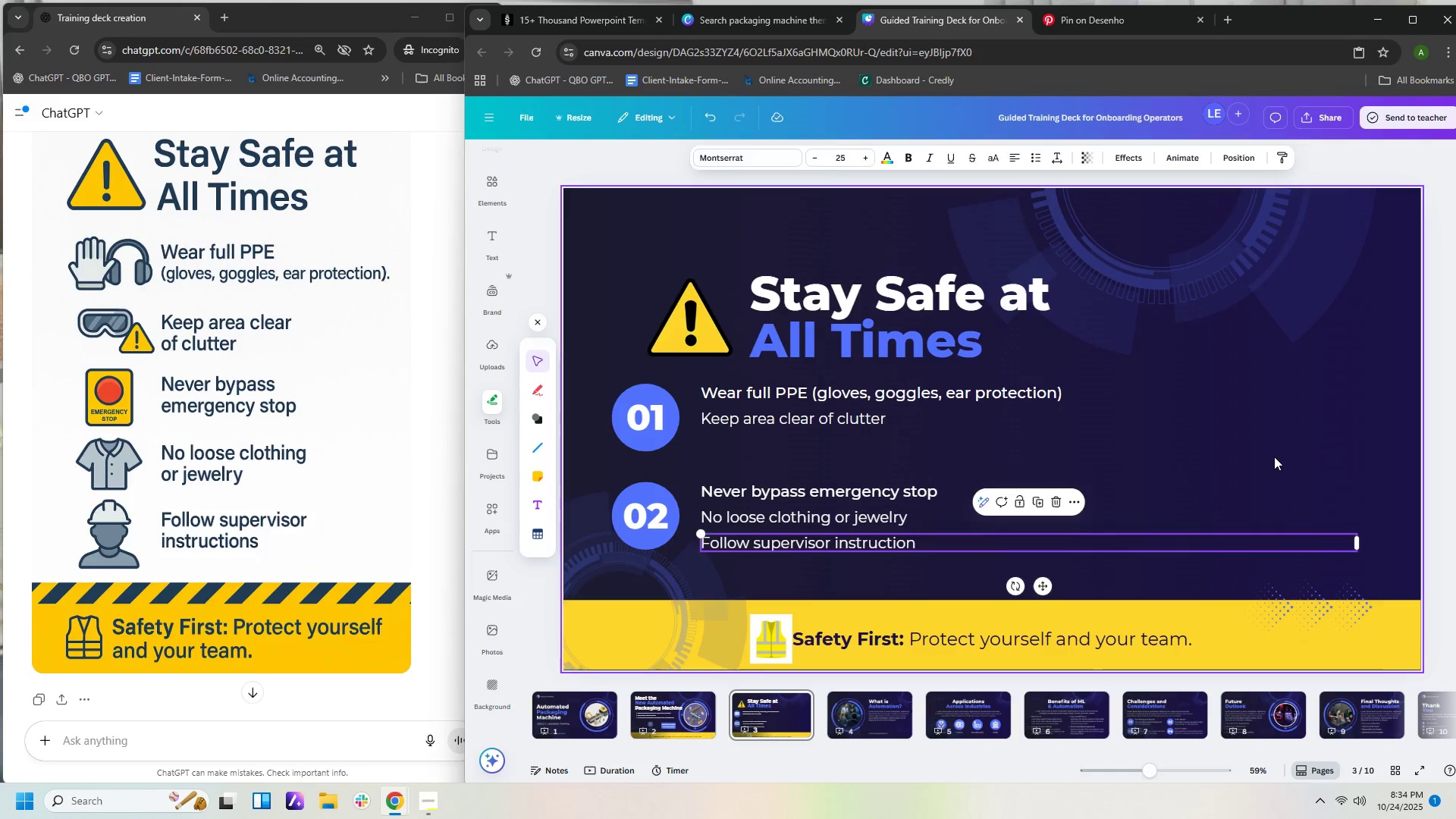 
right_click([1274, 457])
 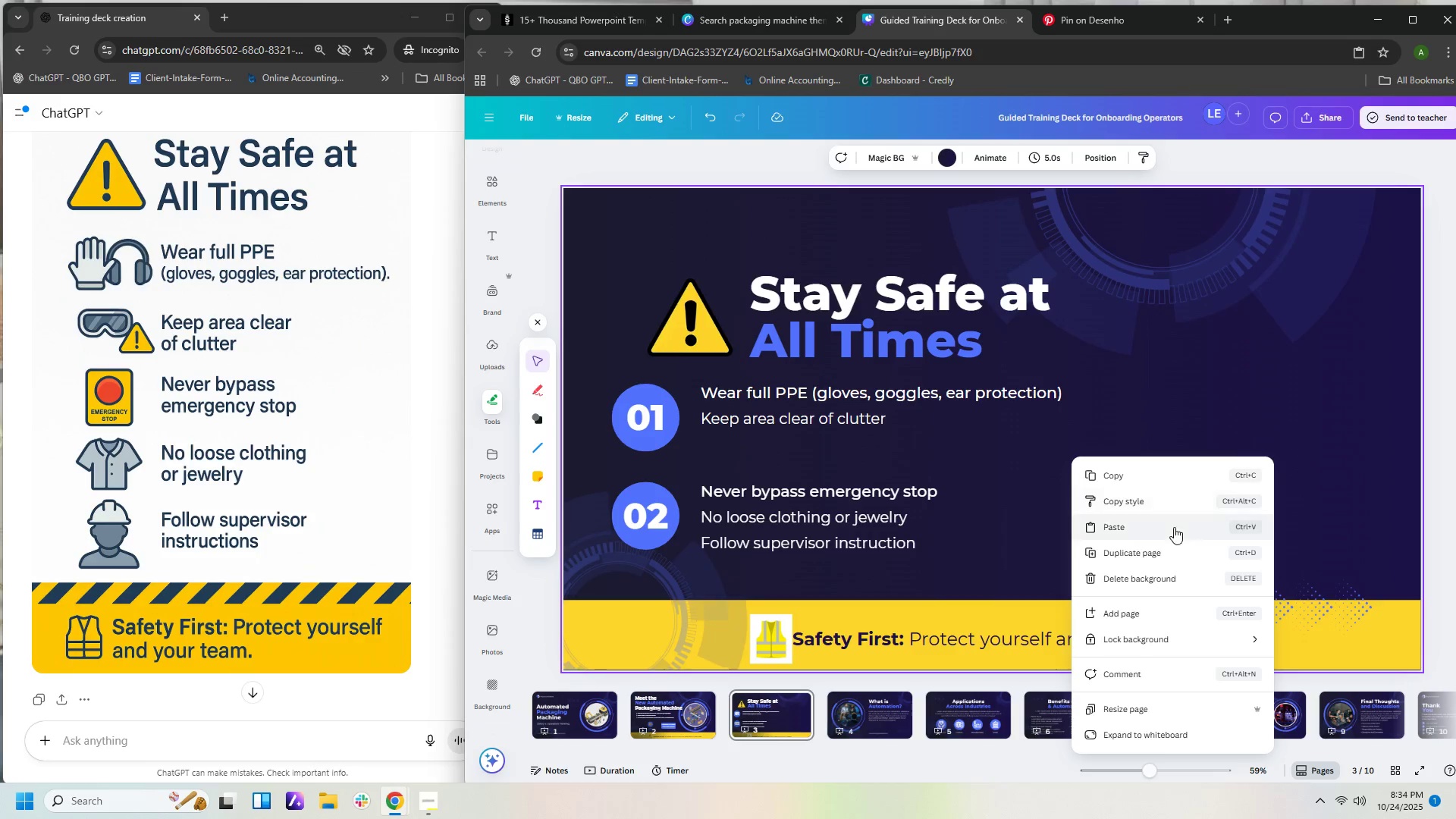 
left_click([1174, 527])
 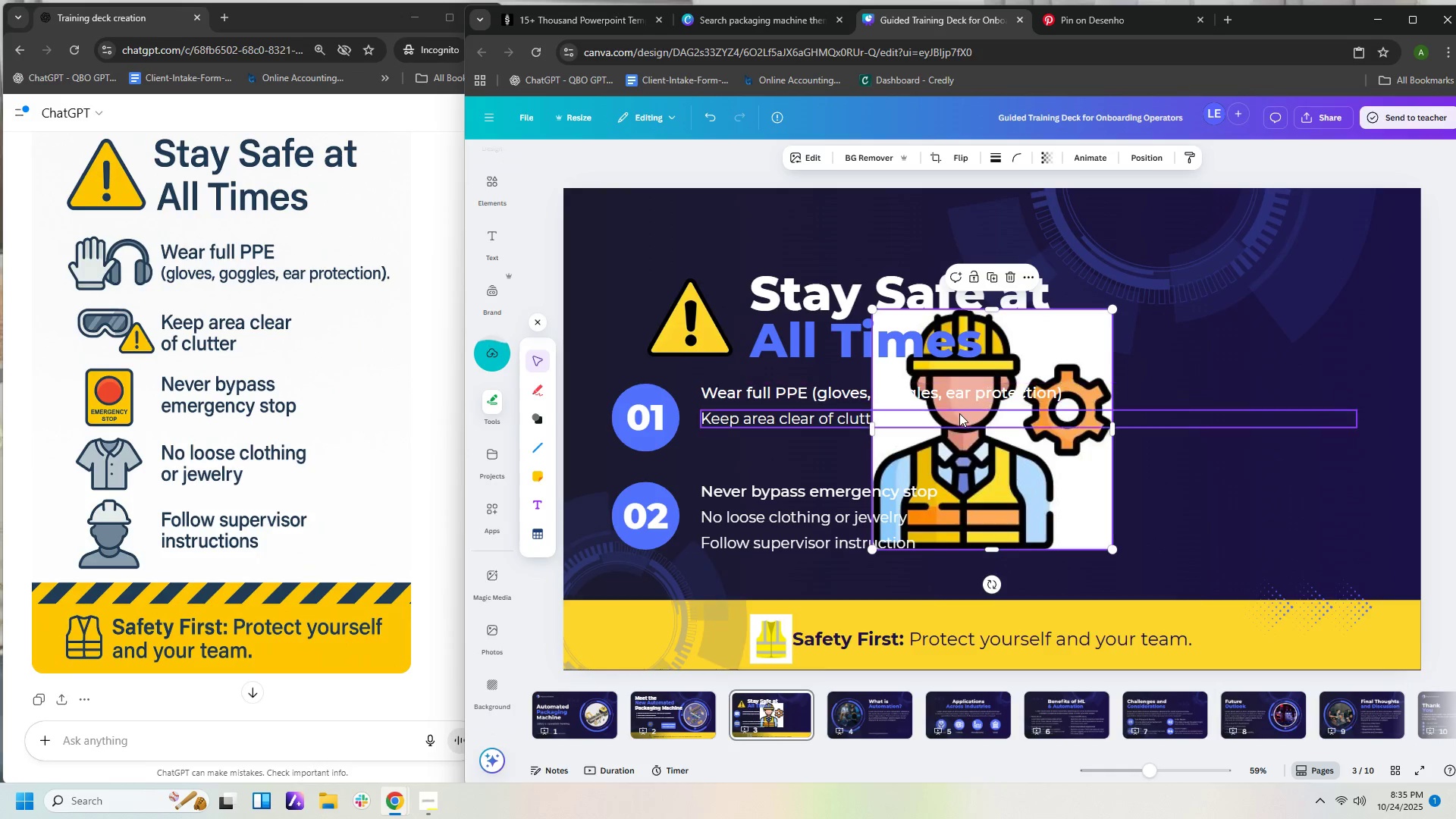 
left_click_drag(start_coordinate=[1038, 336], to_coordinate=[1251, 350])
 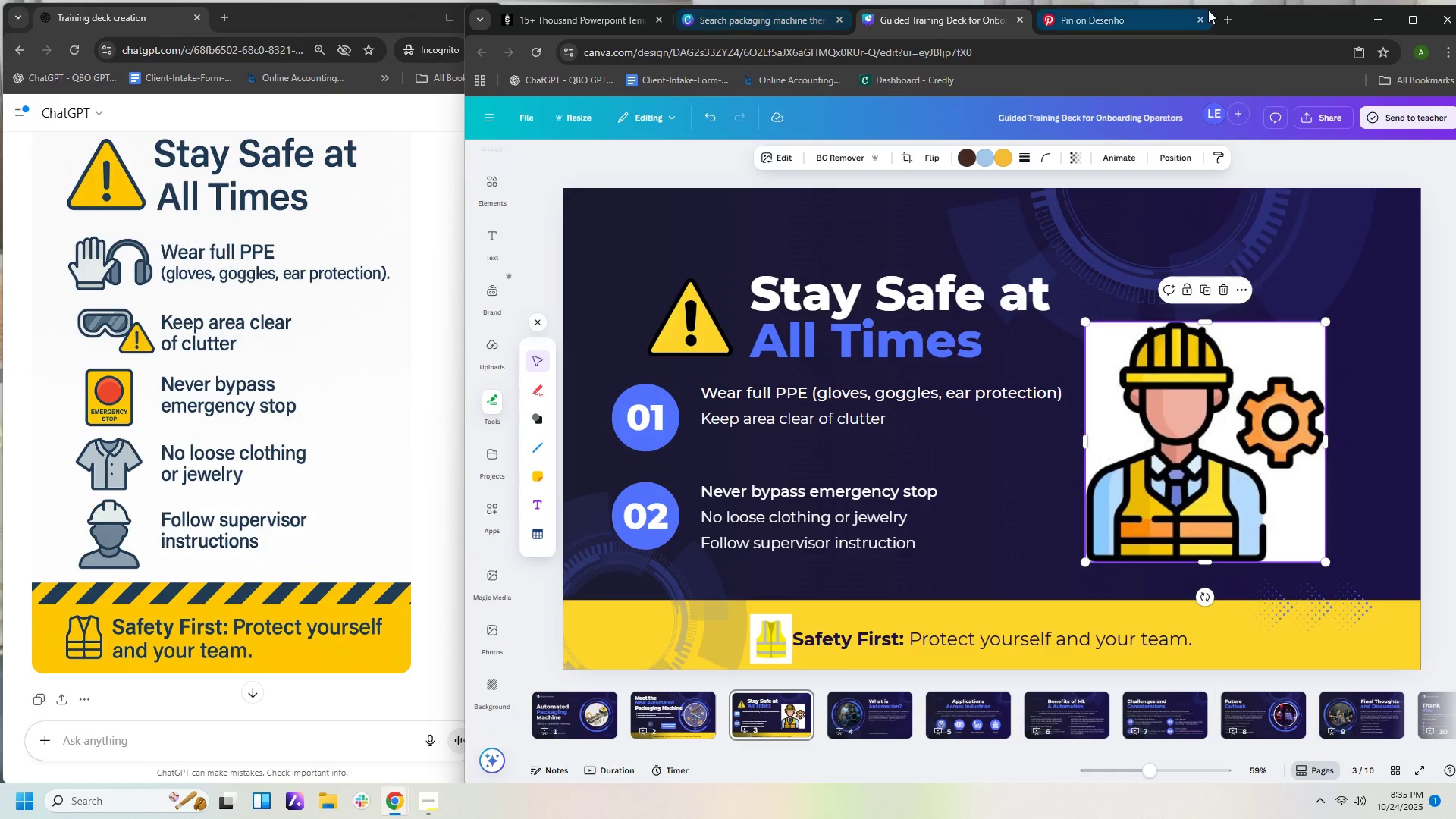 
left_click([1126, 17])
 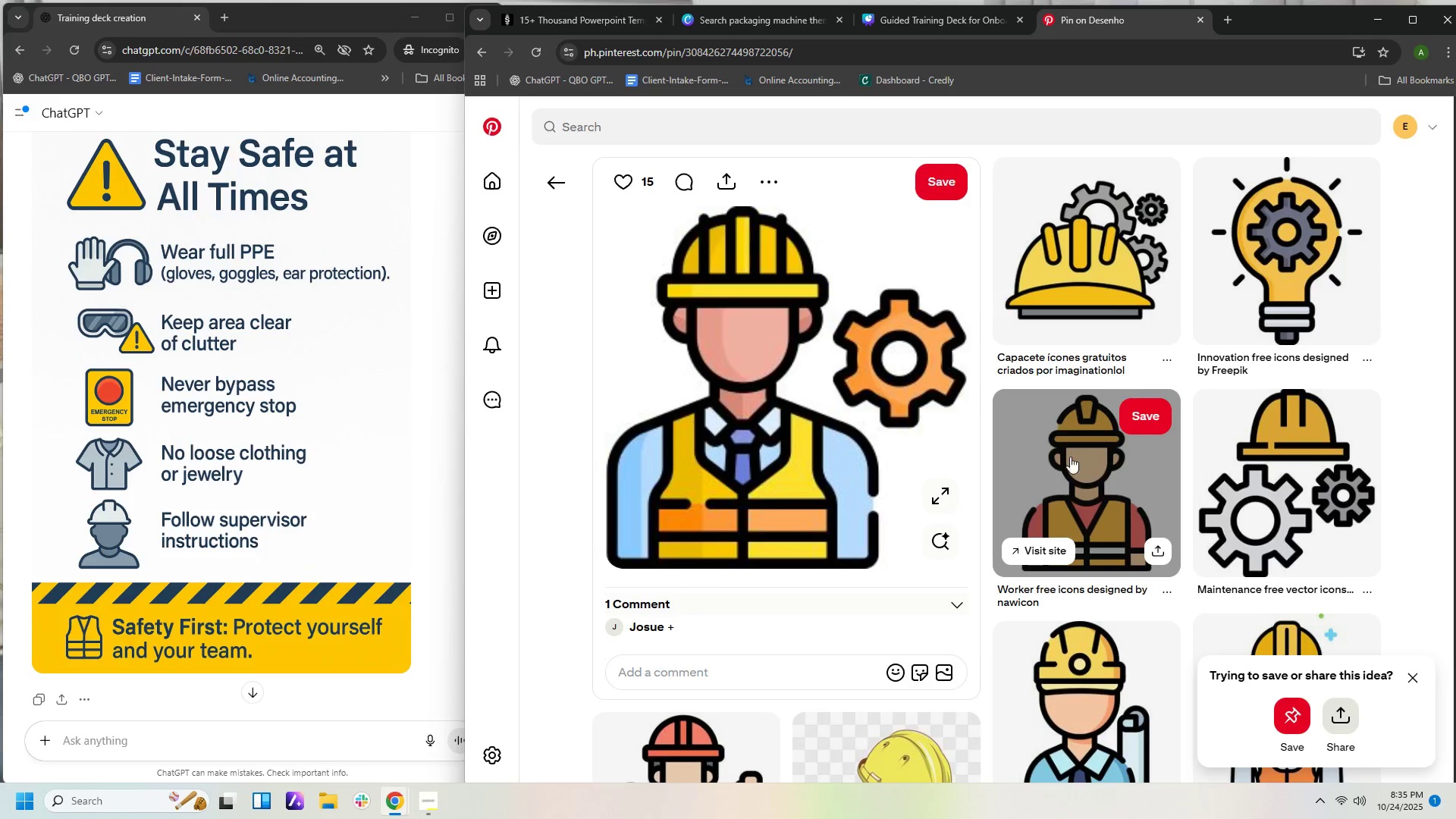 
scroll: coordinate [1098, 458], scroll_direction: down, amount: 5.0
 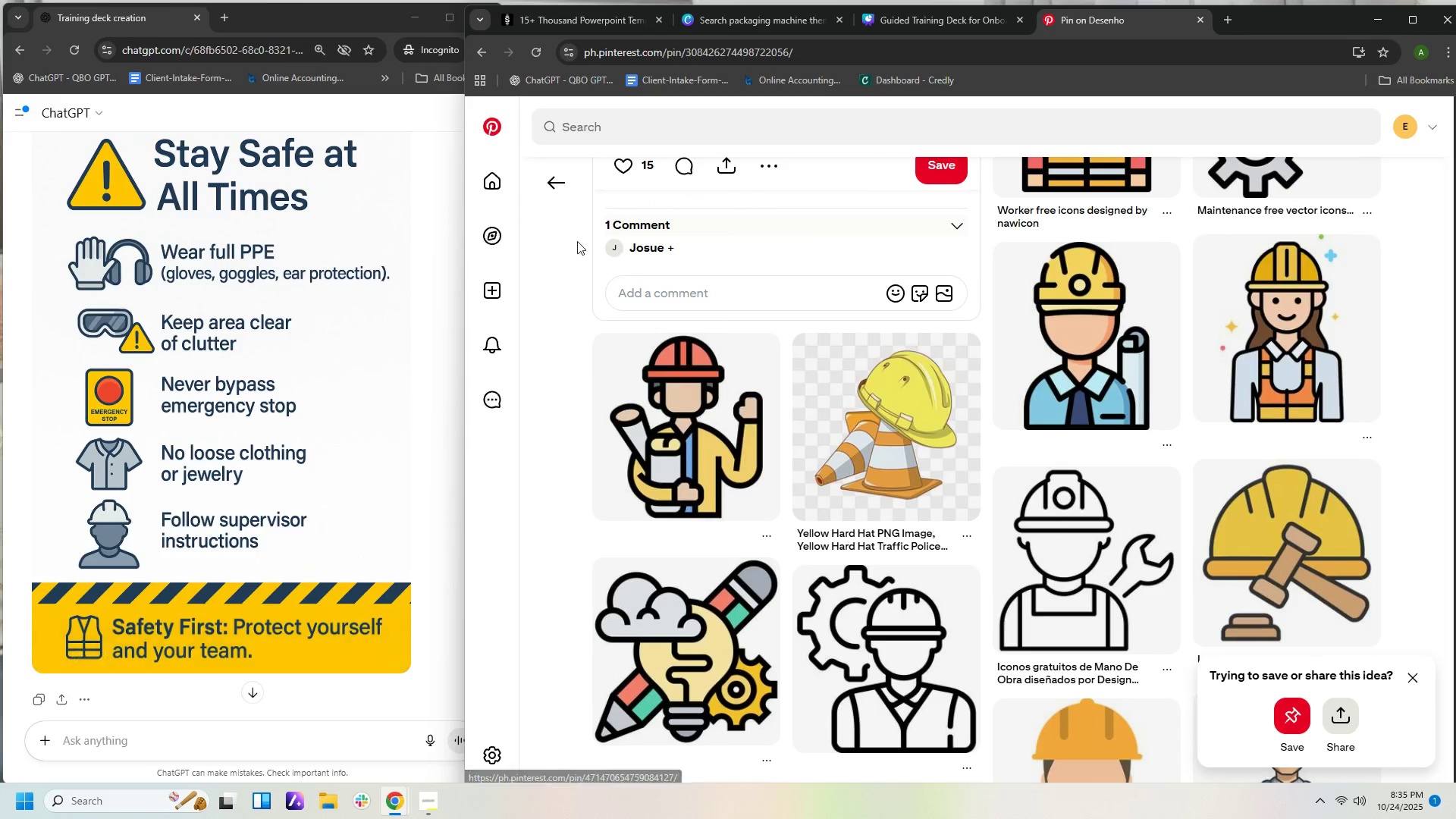 
scroll: coordinate [669, 293], scroll_direction: up, amount: 10.0
 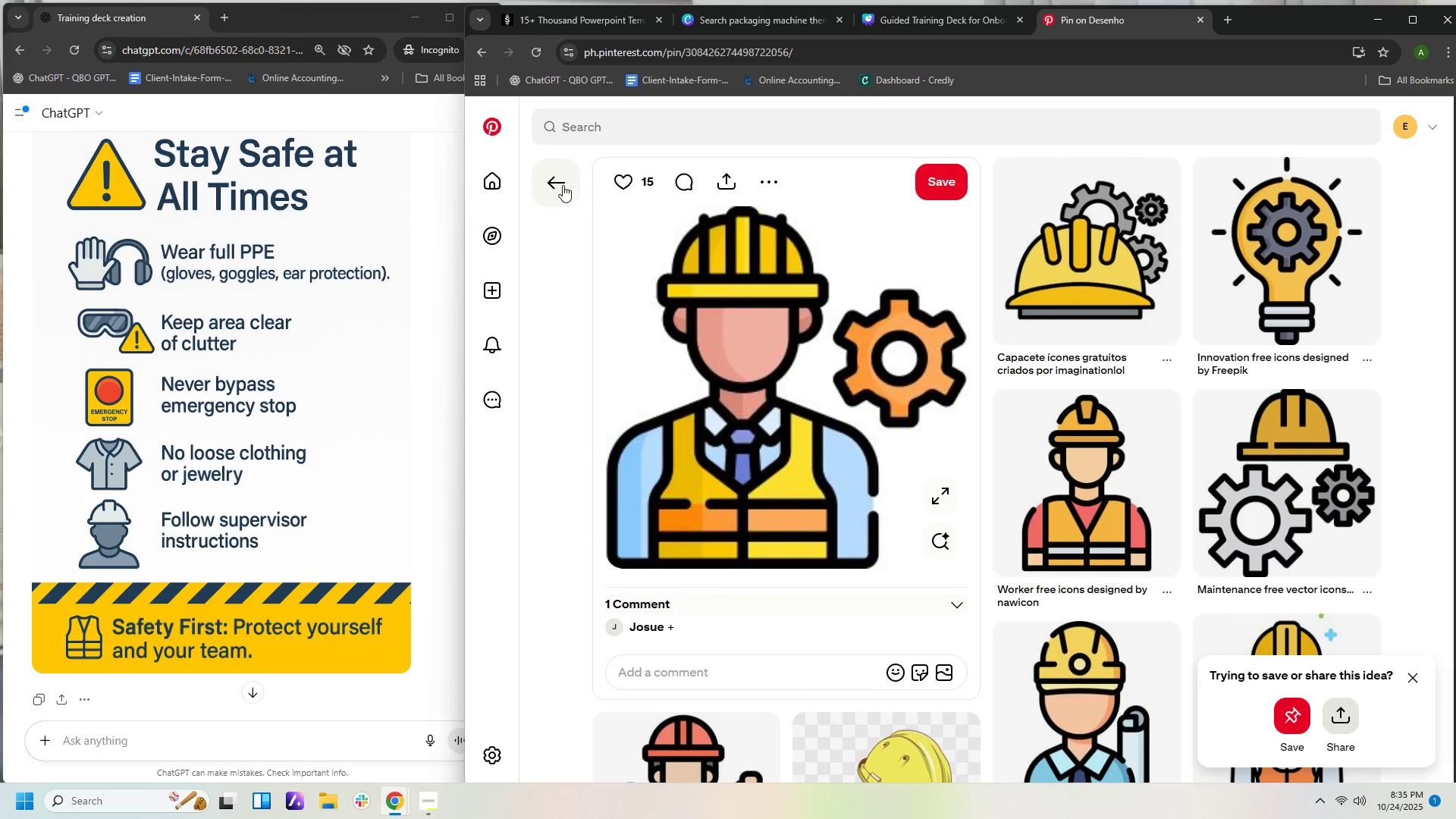 
left_click([561, 185])
 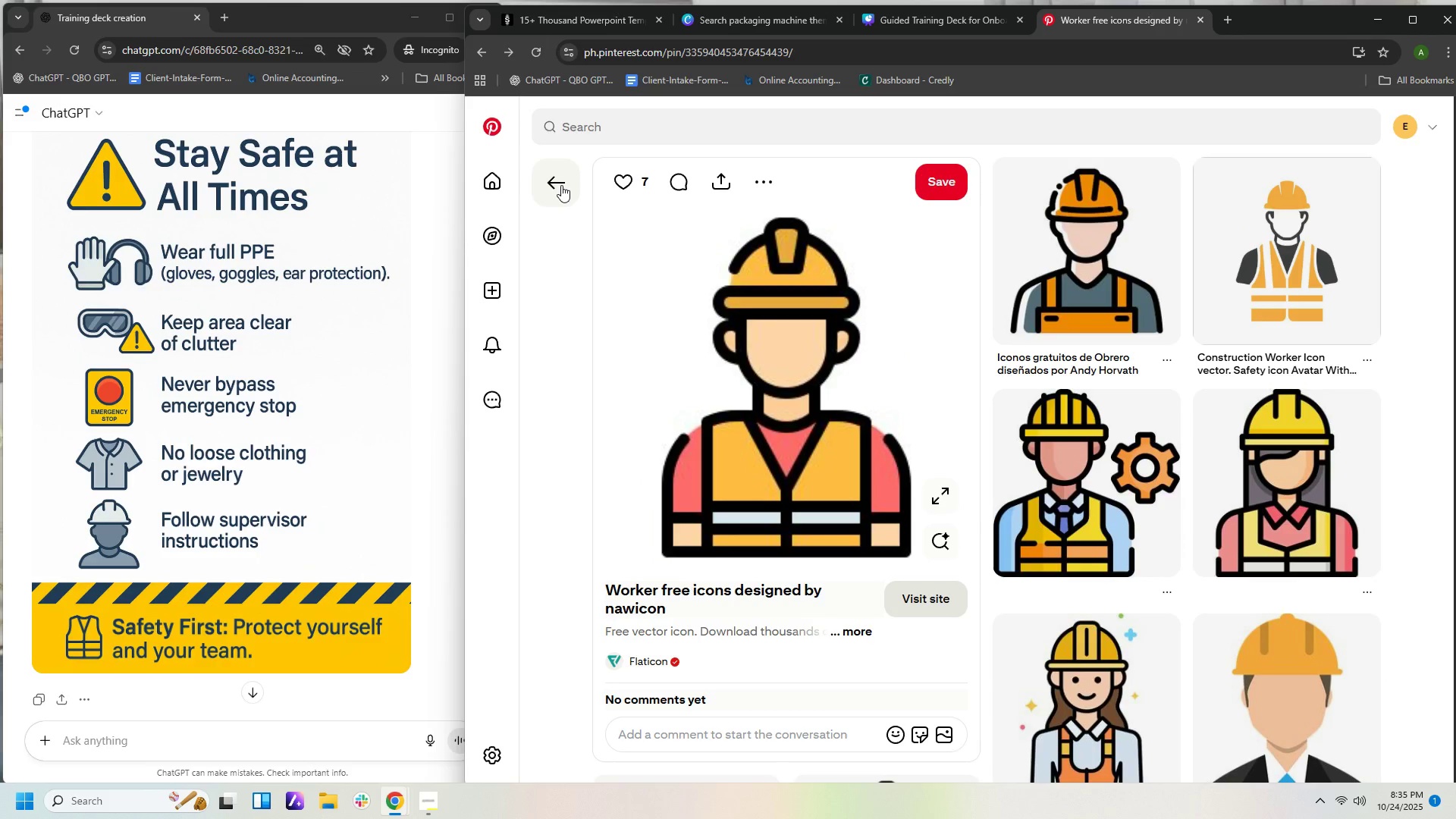 
left_click([561, 185])
 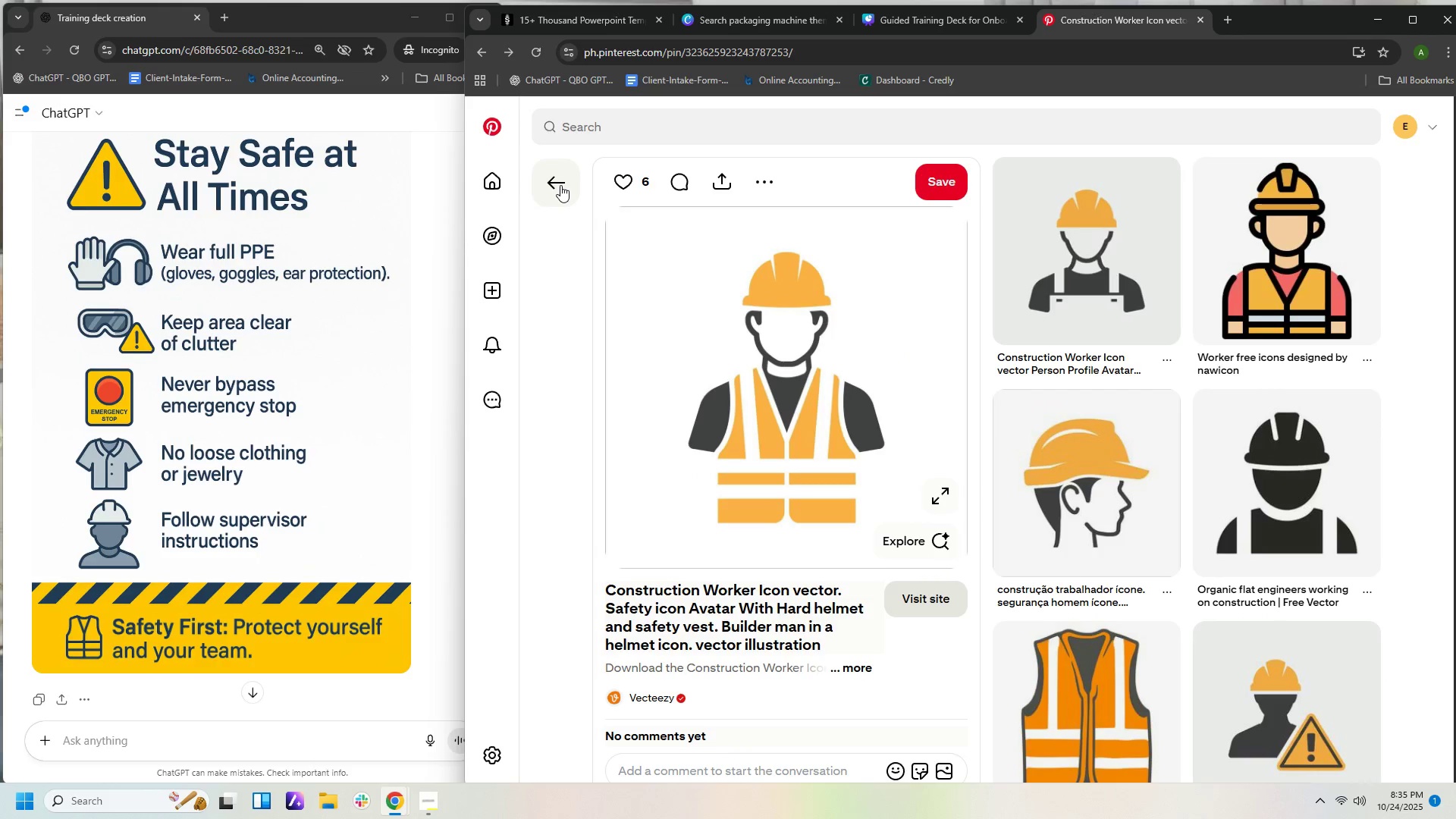 
left_click([560, 185])
 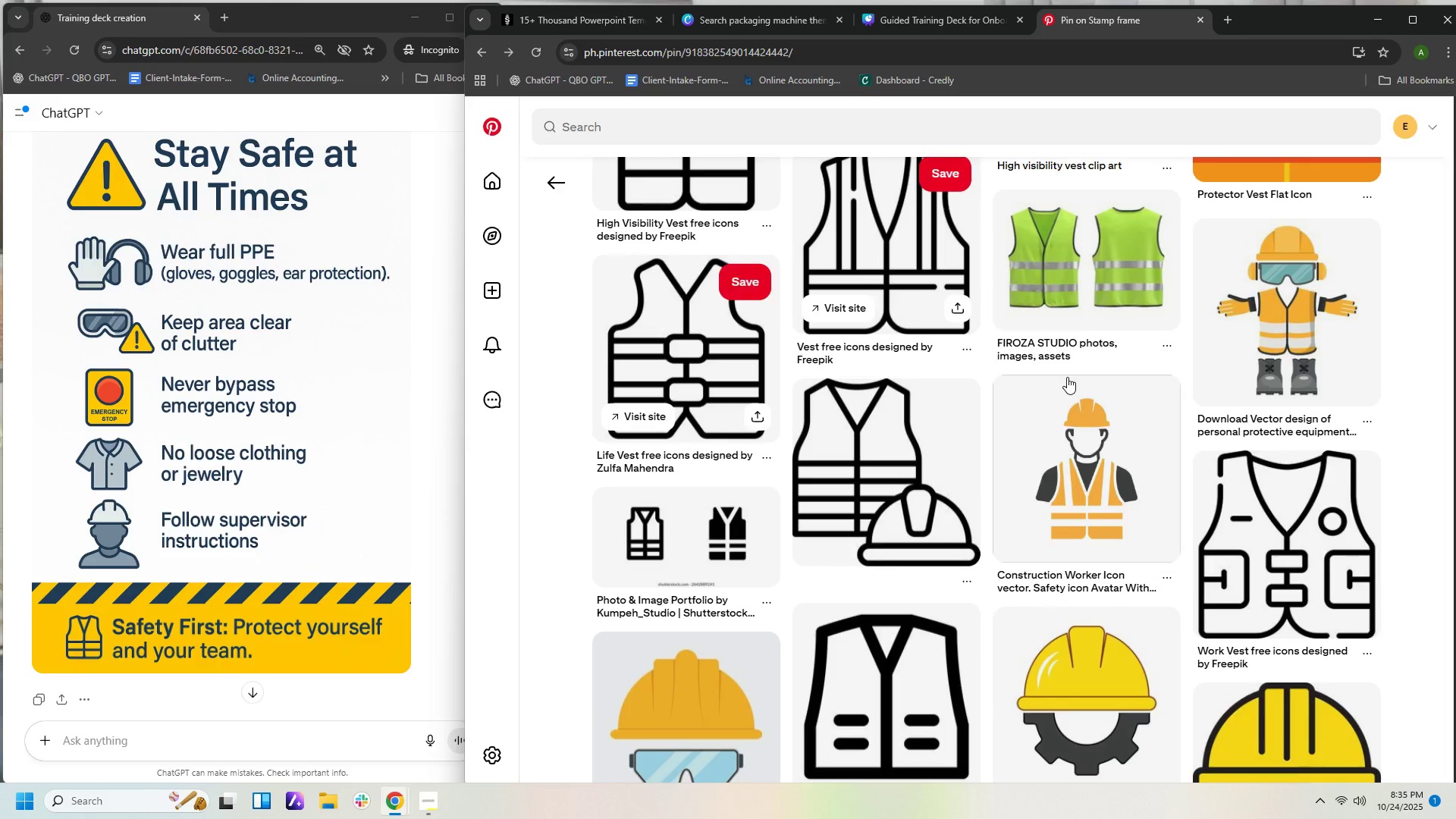 
scroll: coordinate [1108, 333], scroll_direction: up, amount: 11.0
 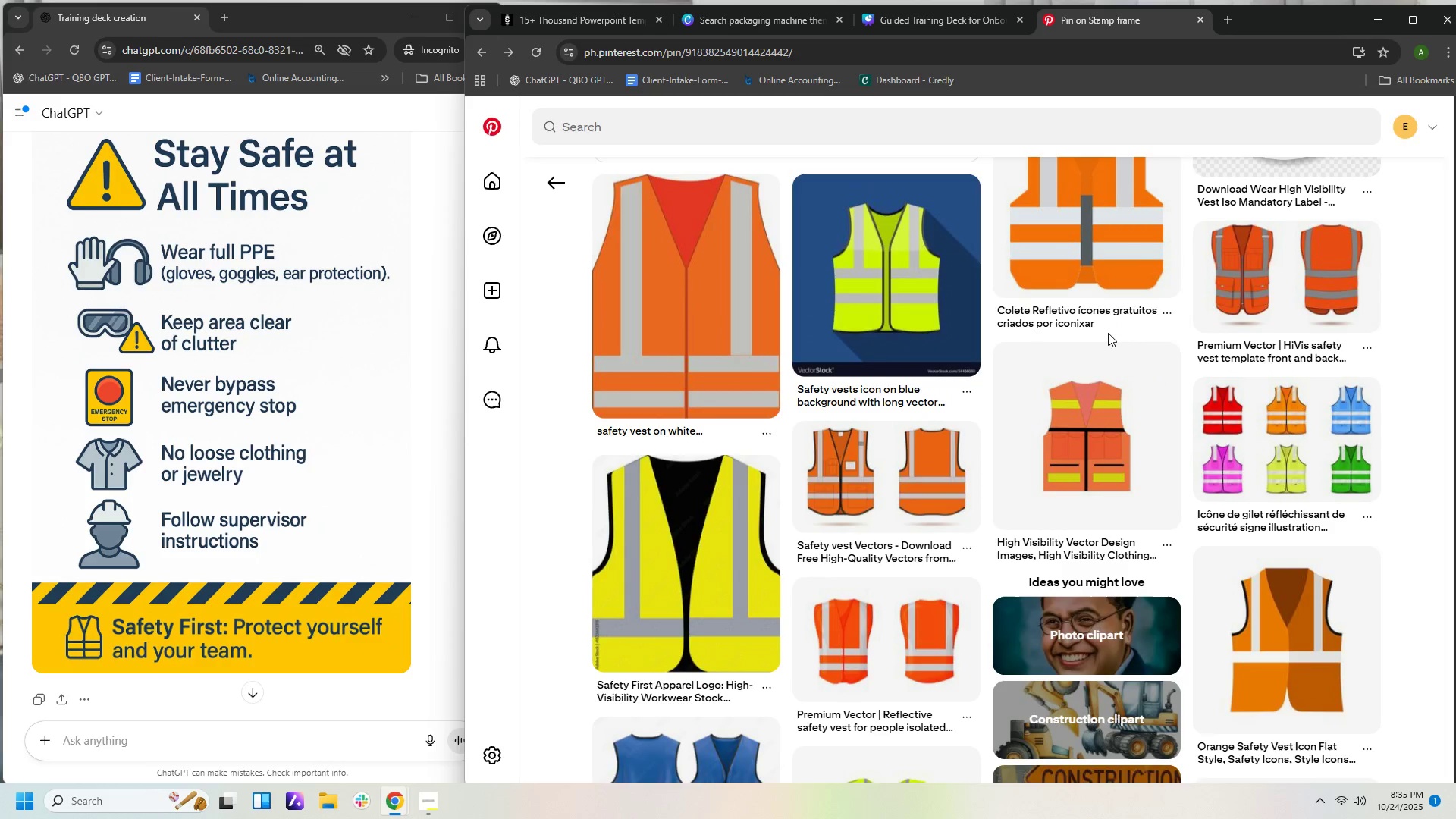 
scroll: coordinate [1108, 335], scroll_direction: up, amount: 1.0
 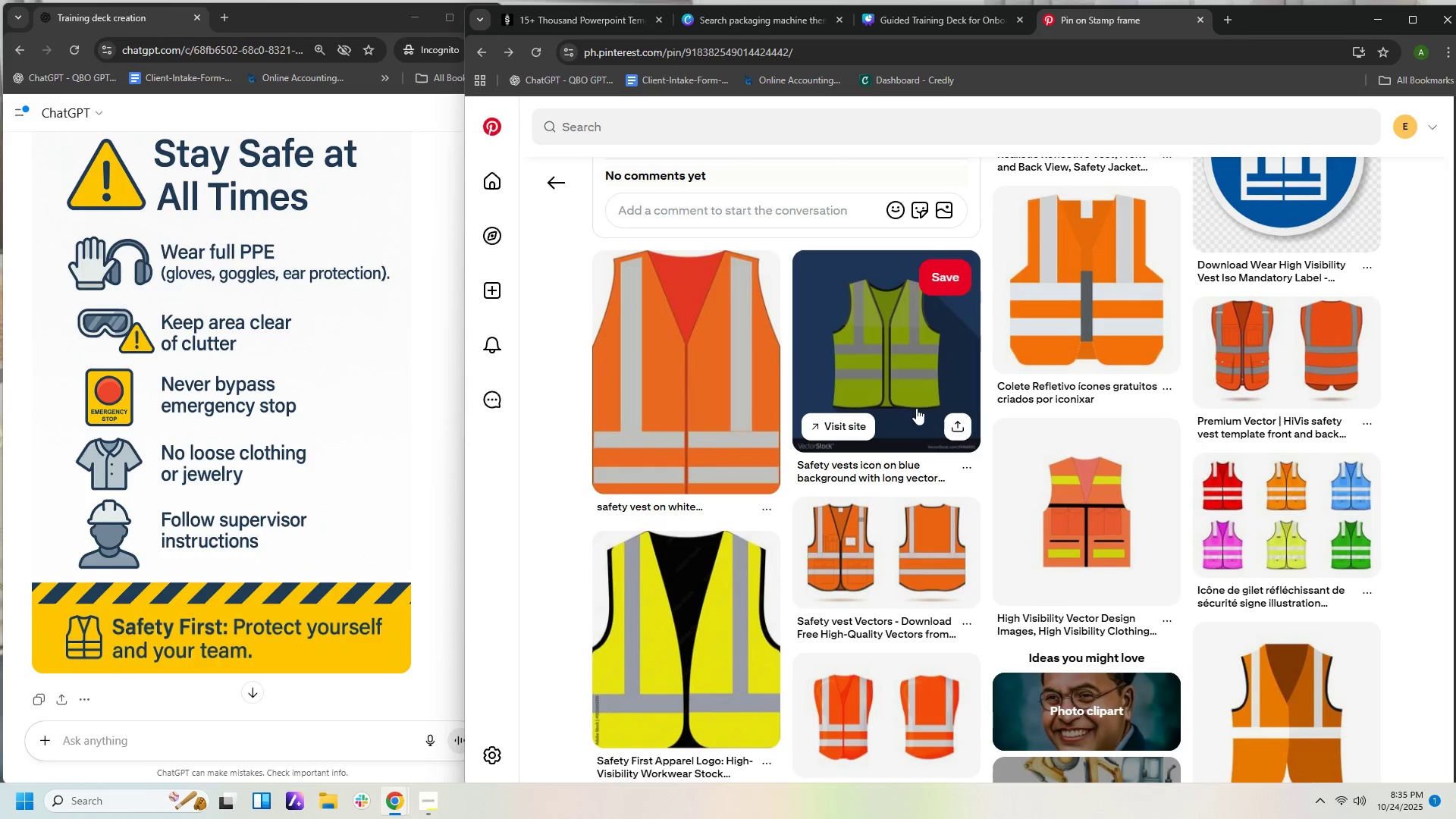 
left_click([904, 383])
 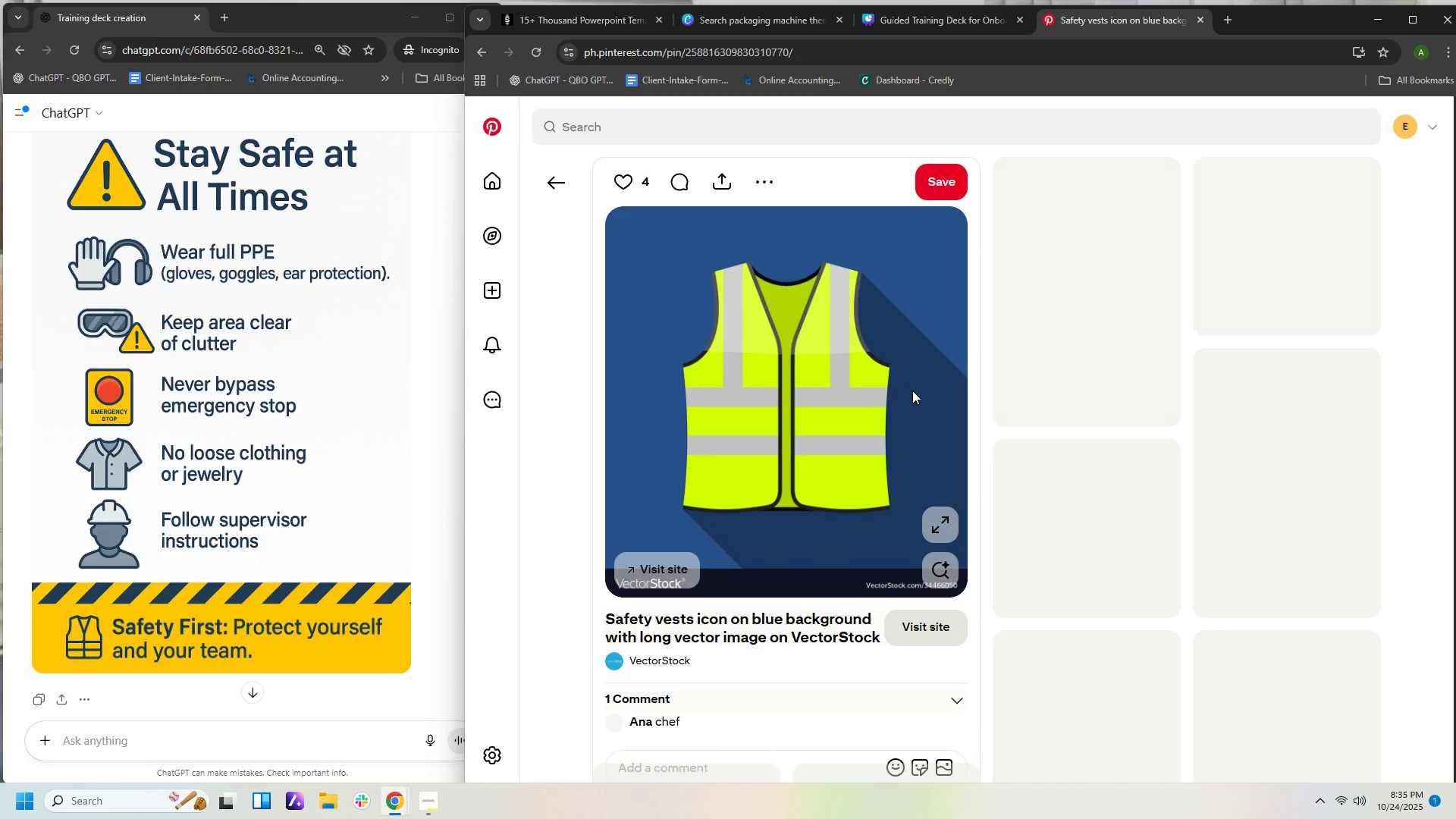 
mouse_move([986, 413])
 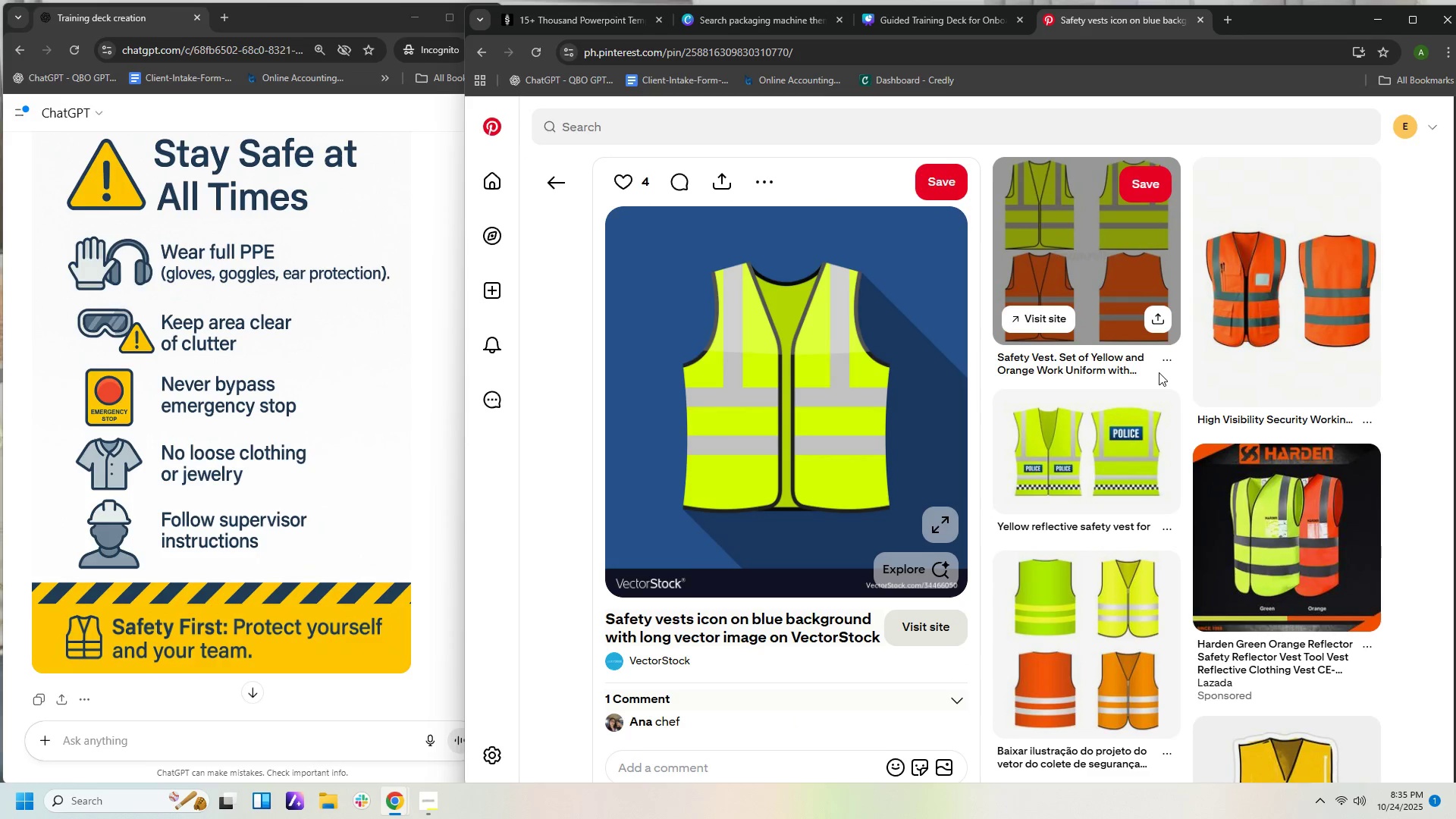 
scroll: coordinate [1330, 586], scroll_direction: down, amount: 8.0
 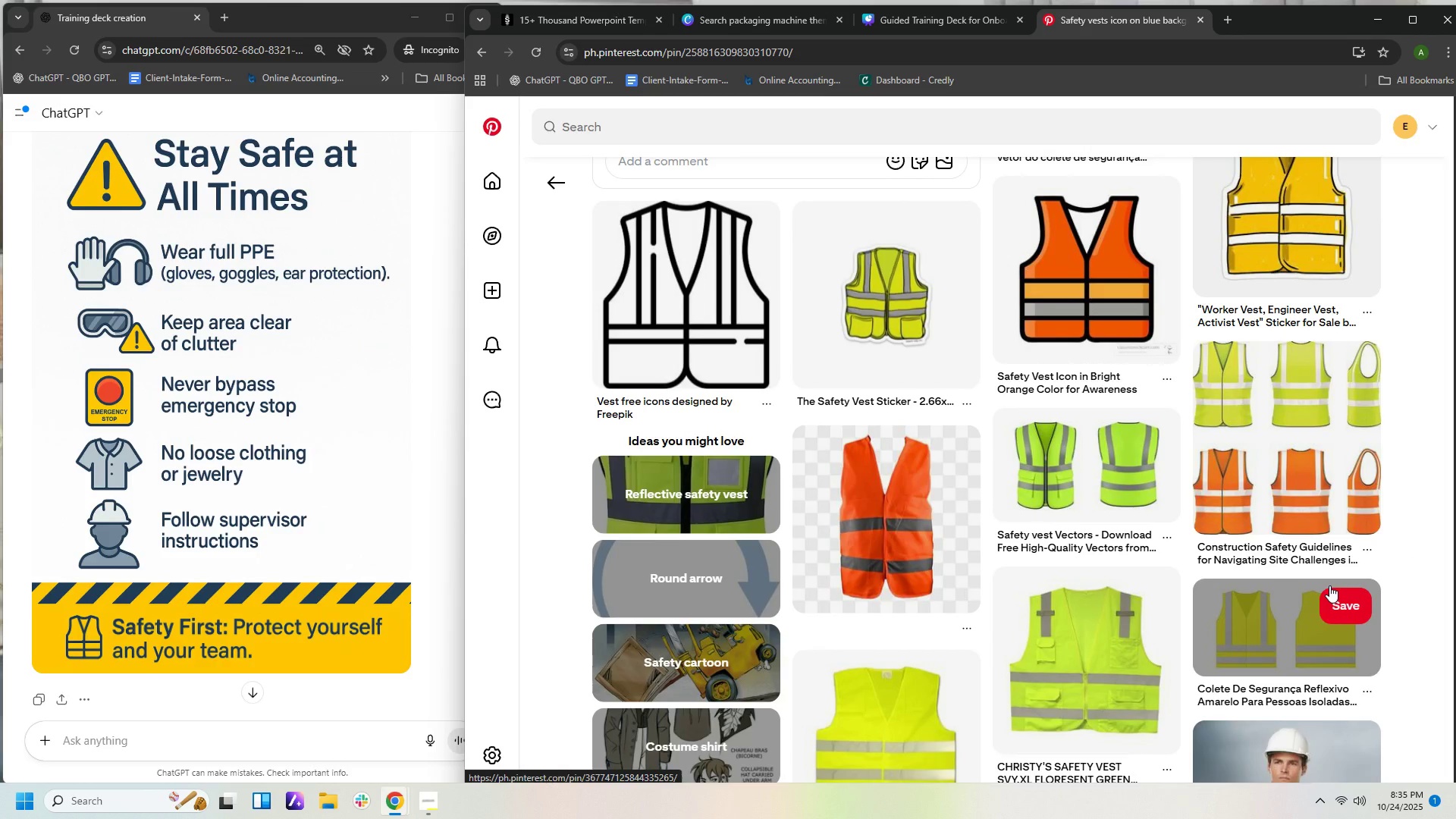 
scroll: coordinate [1326, 582], scroll_direction: down, amount: 18.0
 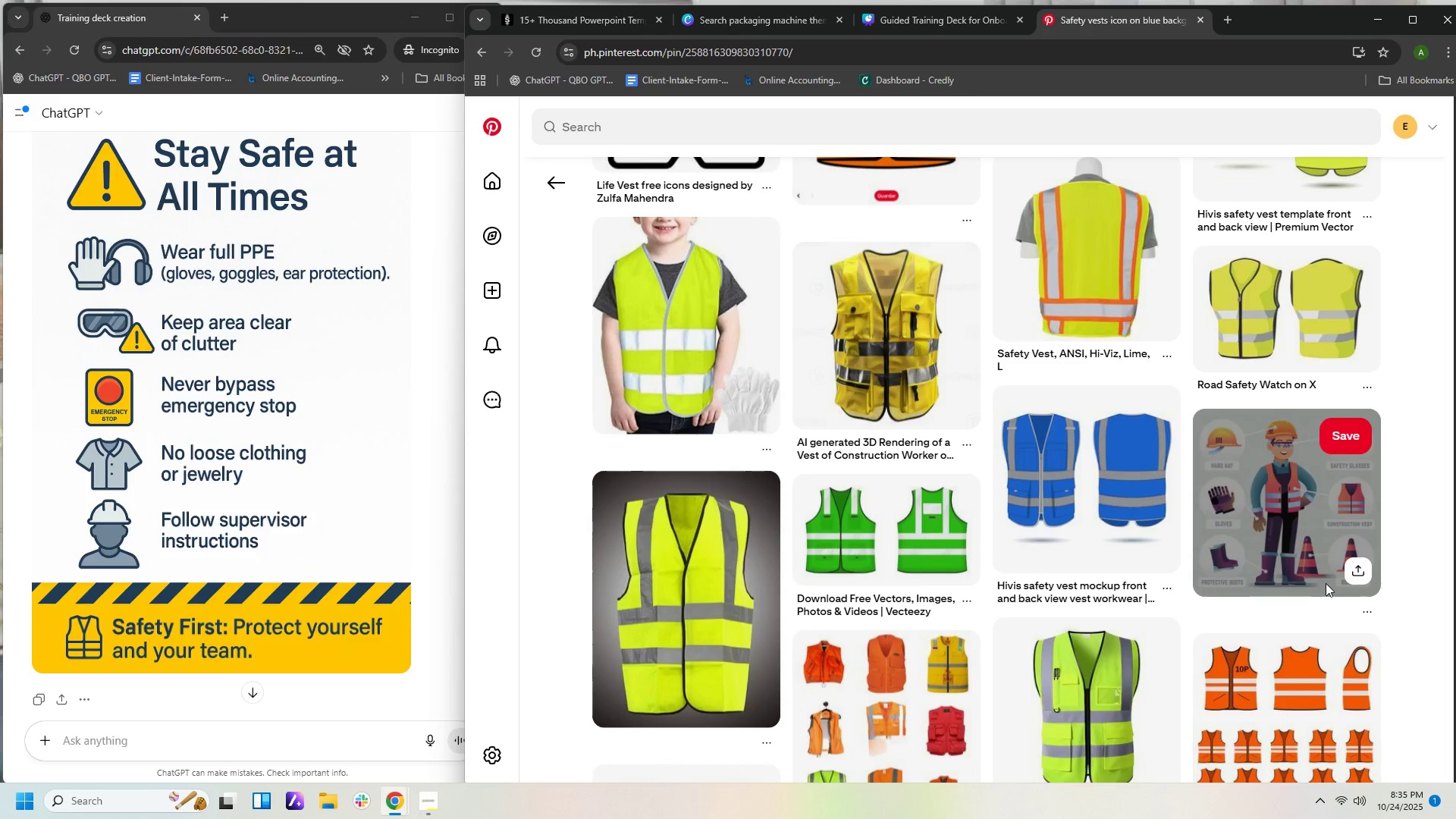 
scroll: coordinate [1243, 435], scroll_direction: up, amount: 27.0
 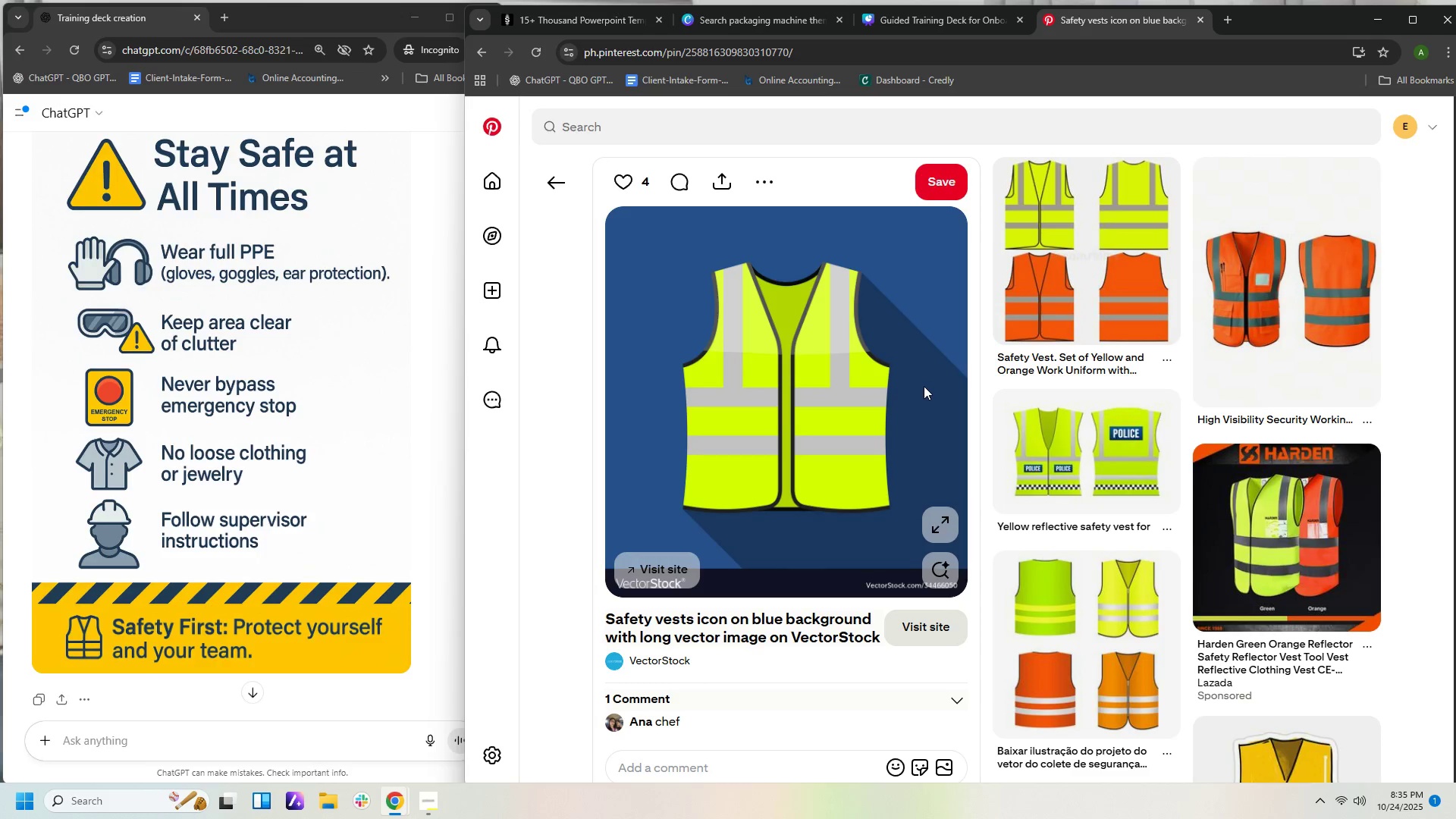 
wait(6.52)
 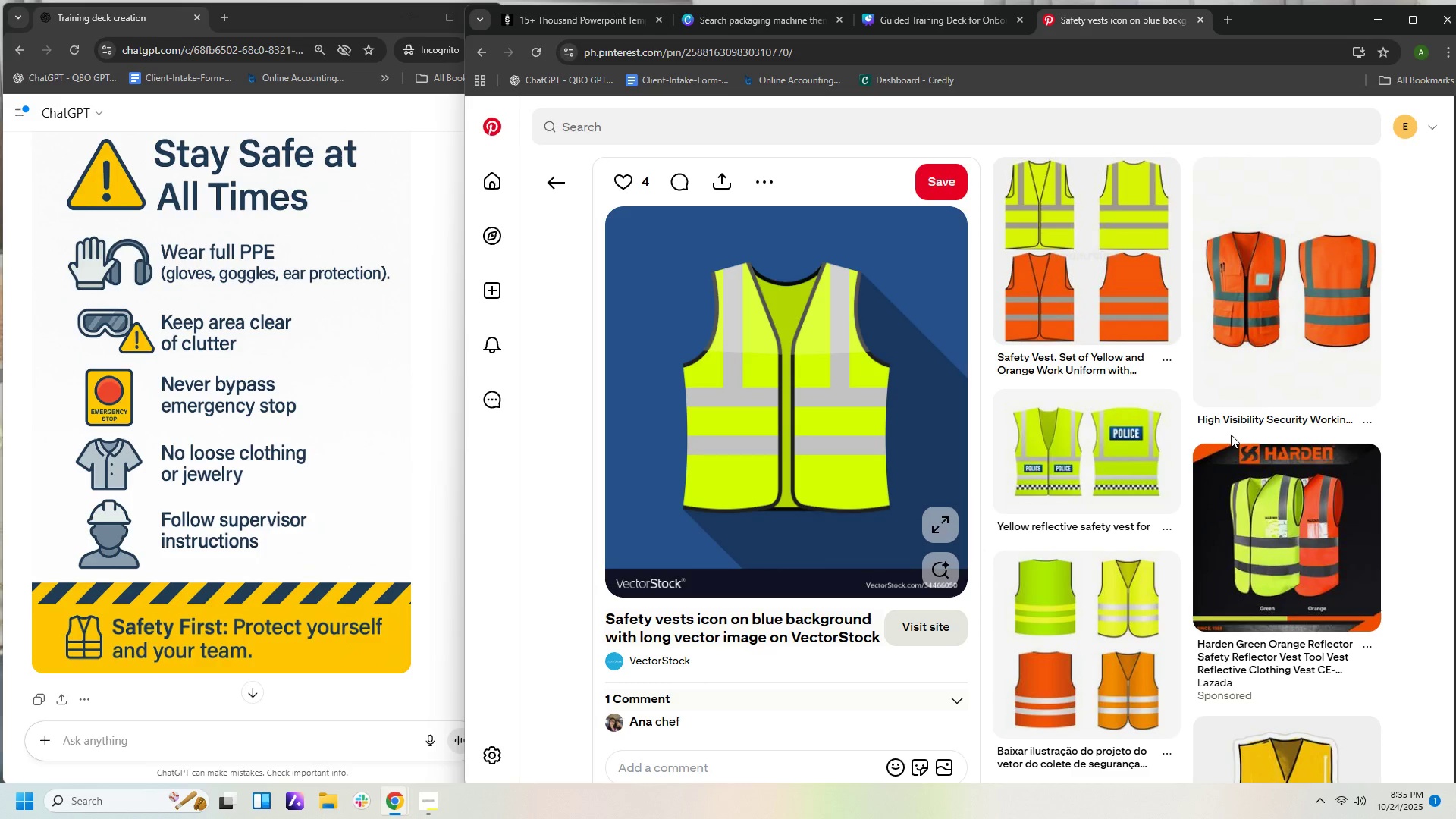 
scroll: coordinate [1377, 600], scroll_direction: down, amount: 32.0
 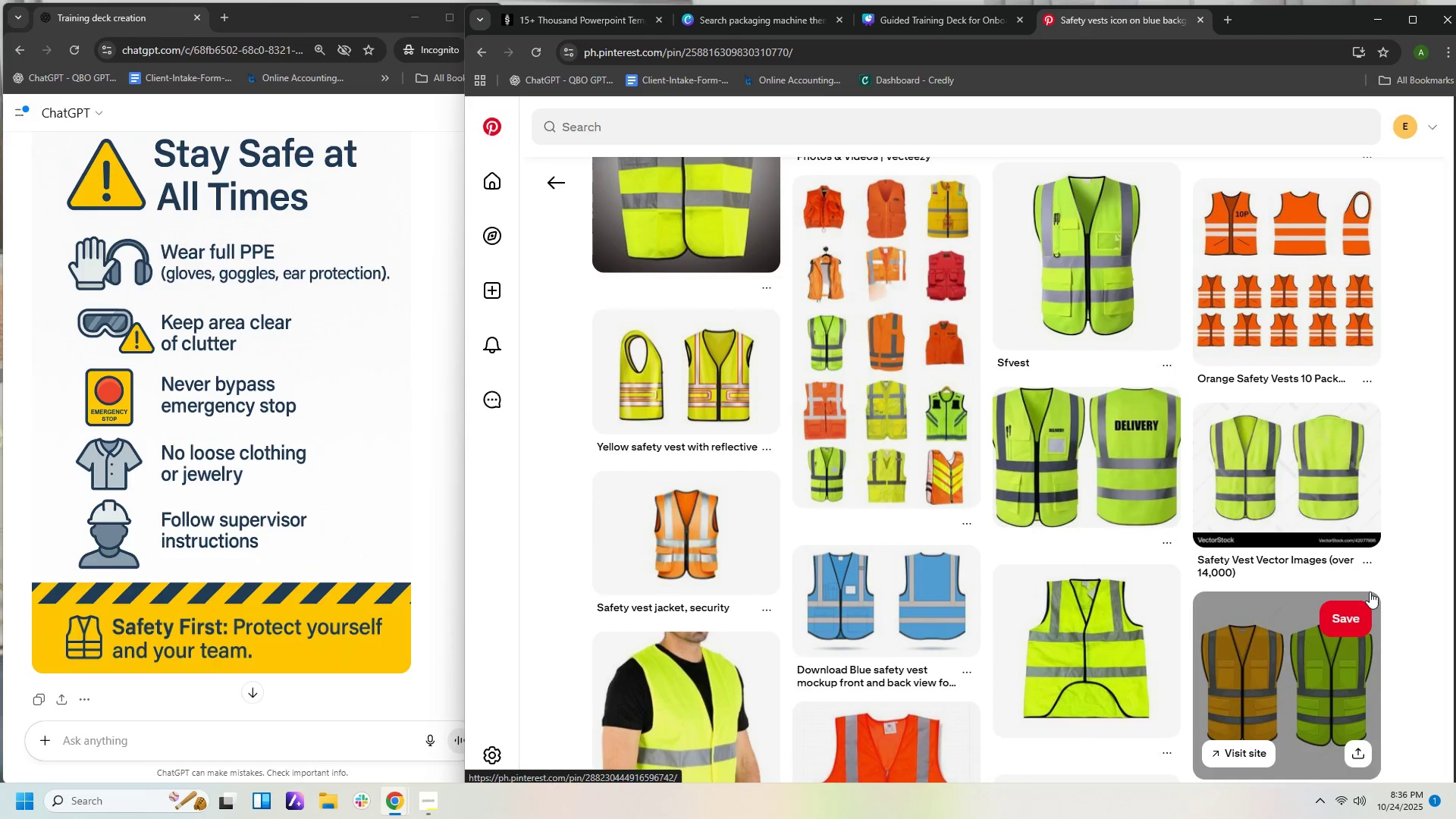 
scroll: coordinate [1362, 585], scroll_direction: down, amount: 17.0
 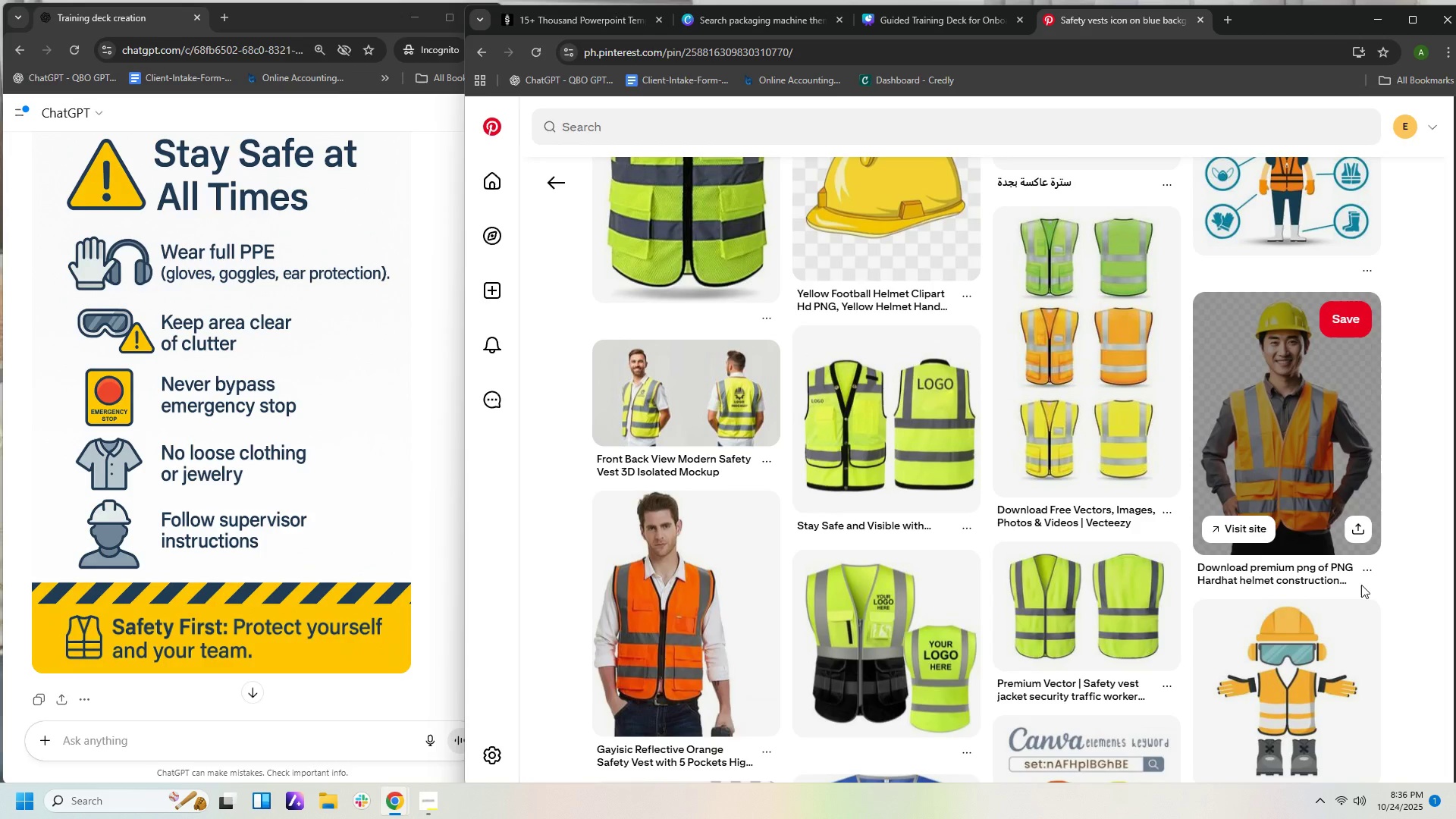 
scroll: coordinate [1361, 585], scroll_direction: up, amount: 1.0
 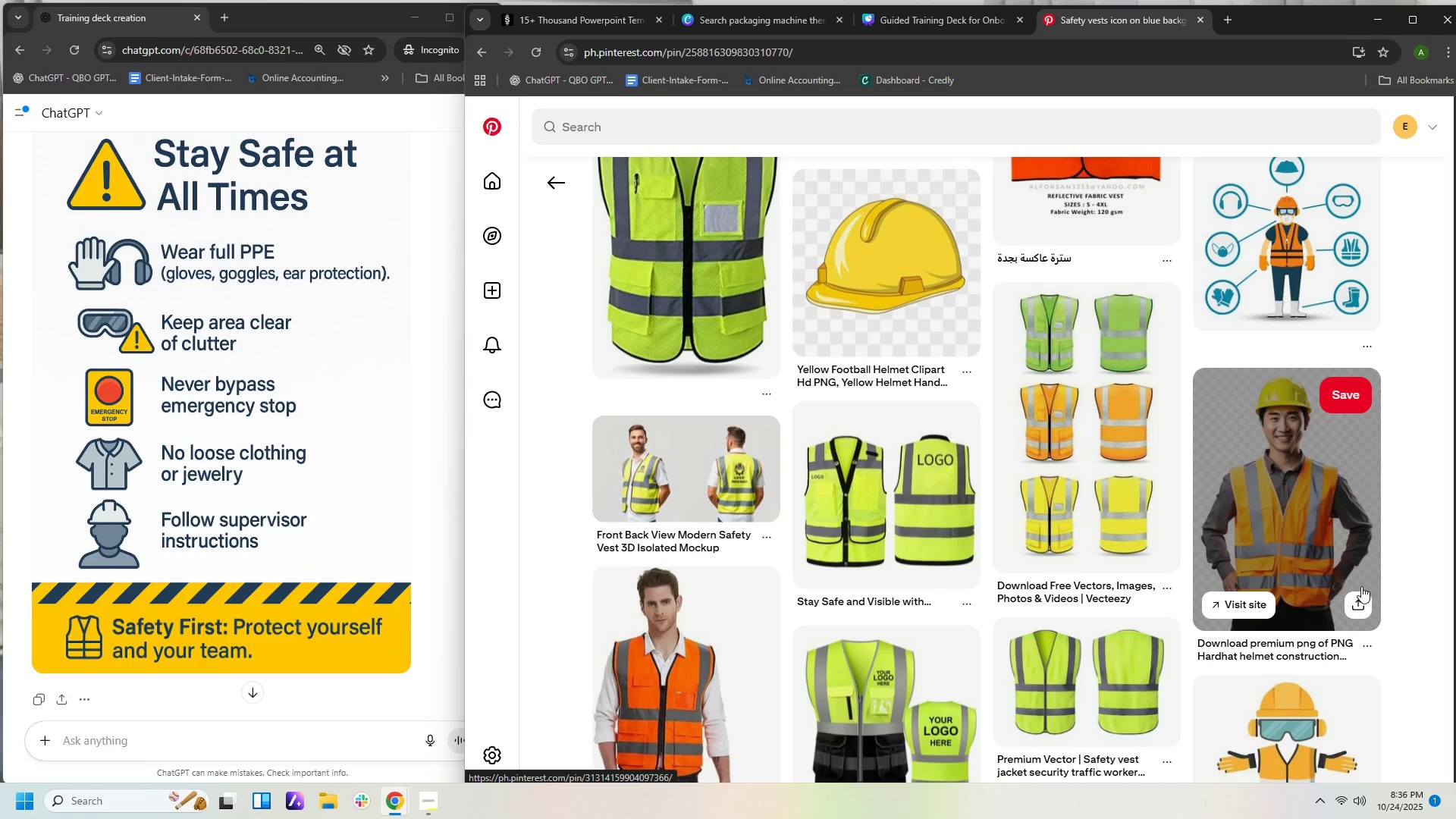 
scroll: coordinate [1363, 586], scroll_direction: down, amount: 8.0
 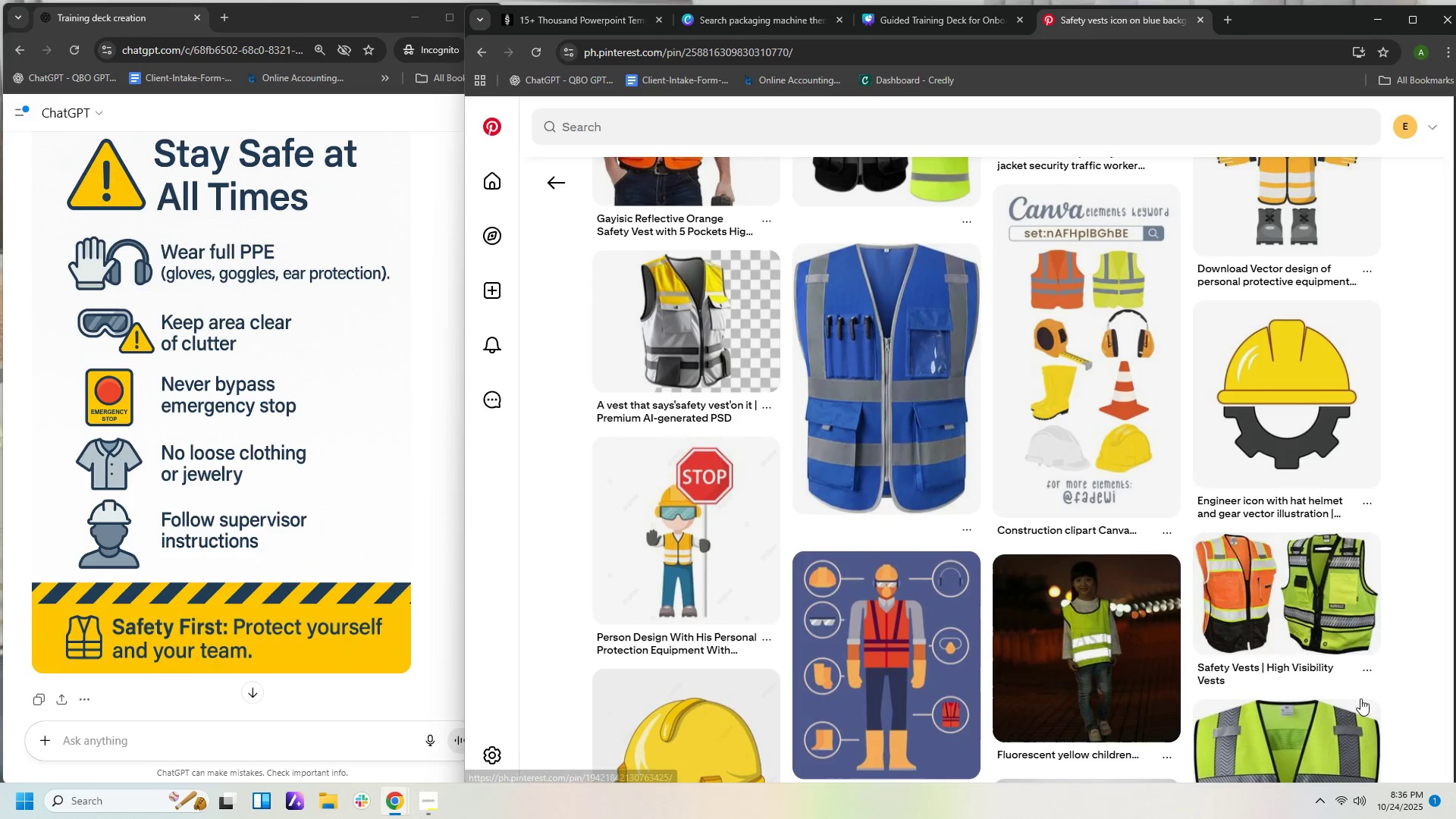 
scroll: coordinate [1328, 489], scroll_direction: up, amount: 23.0
 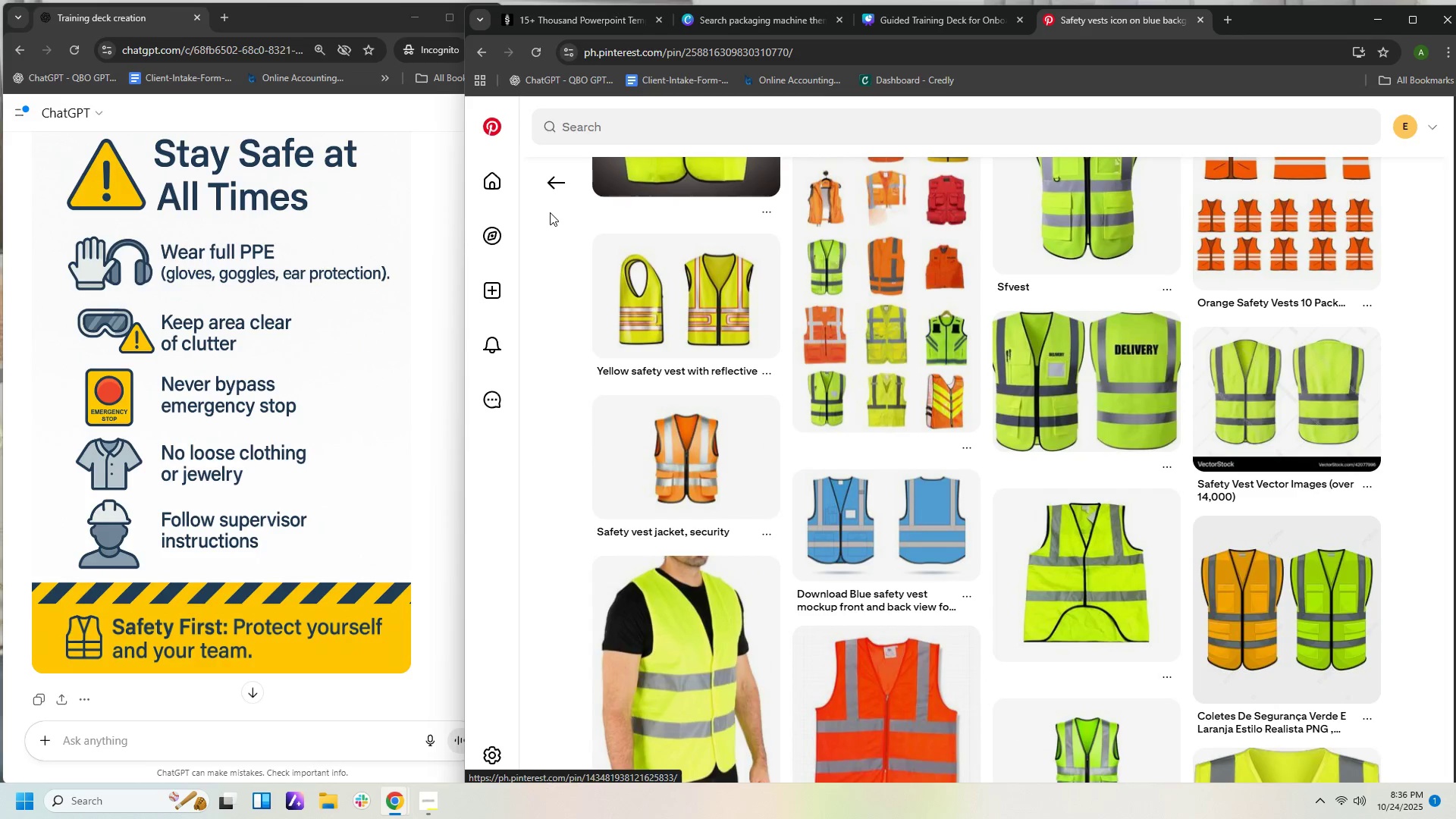 
left_click([556, 174])
 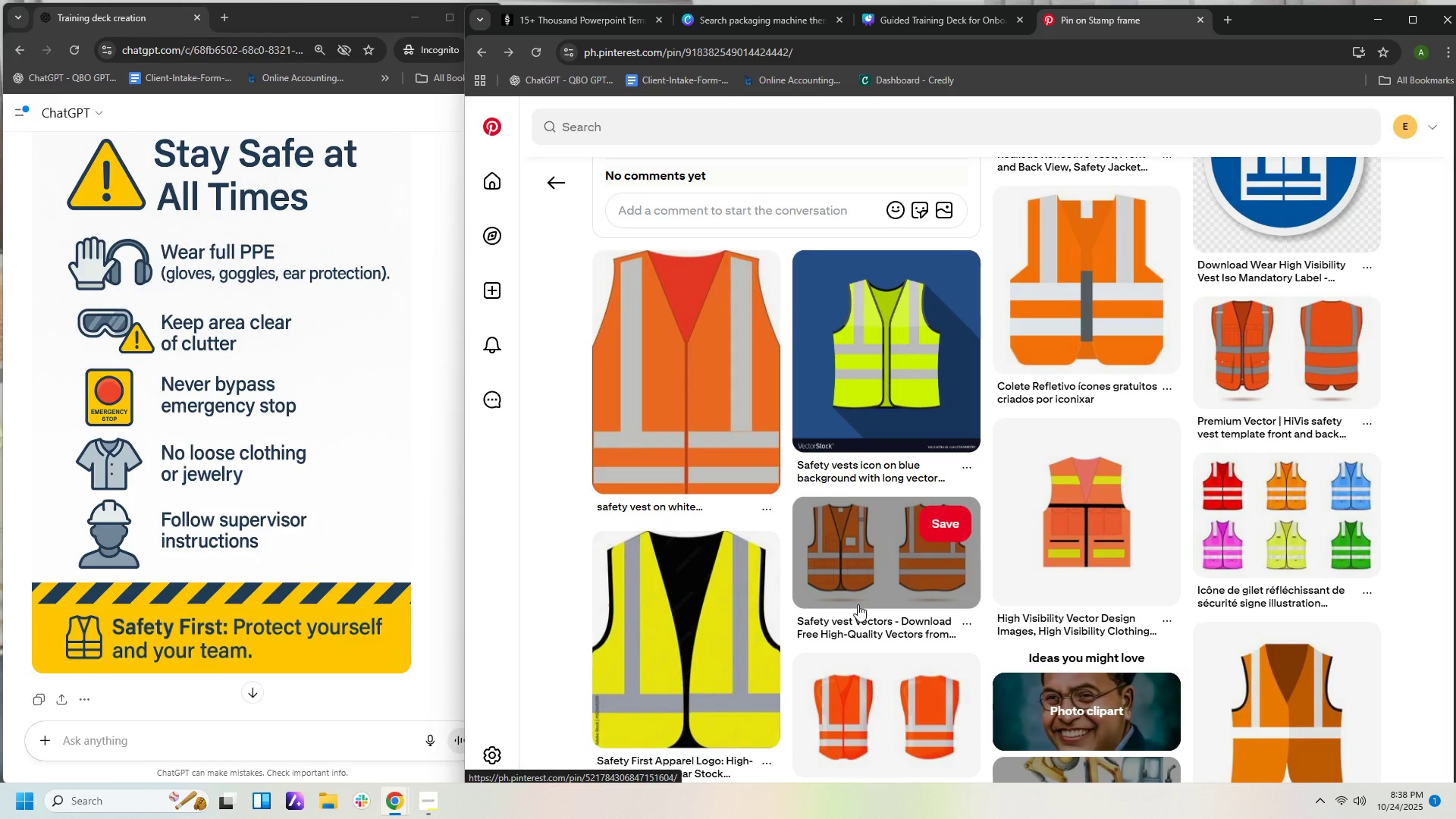 
wait(104.01)
 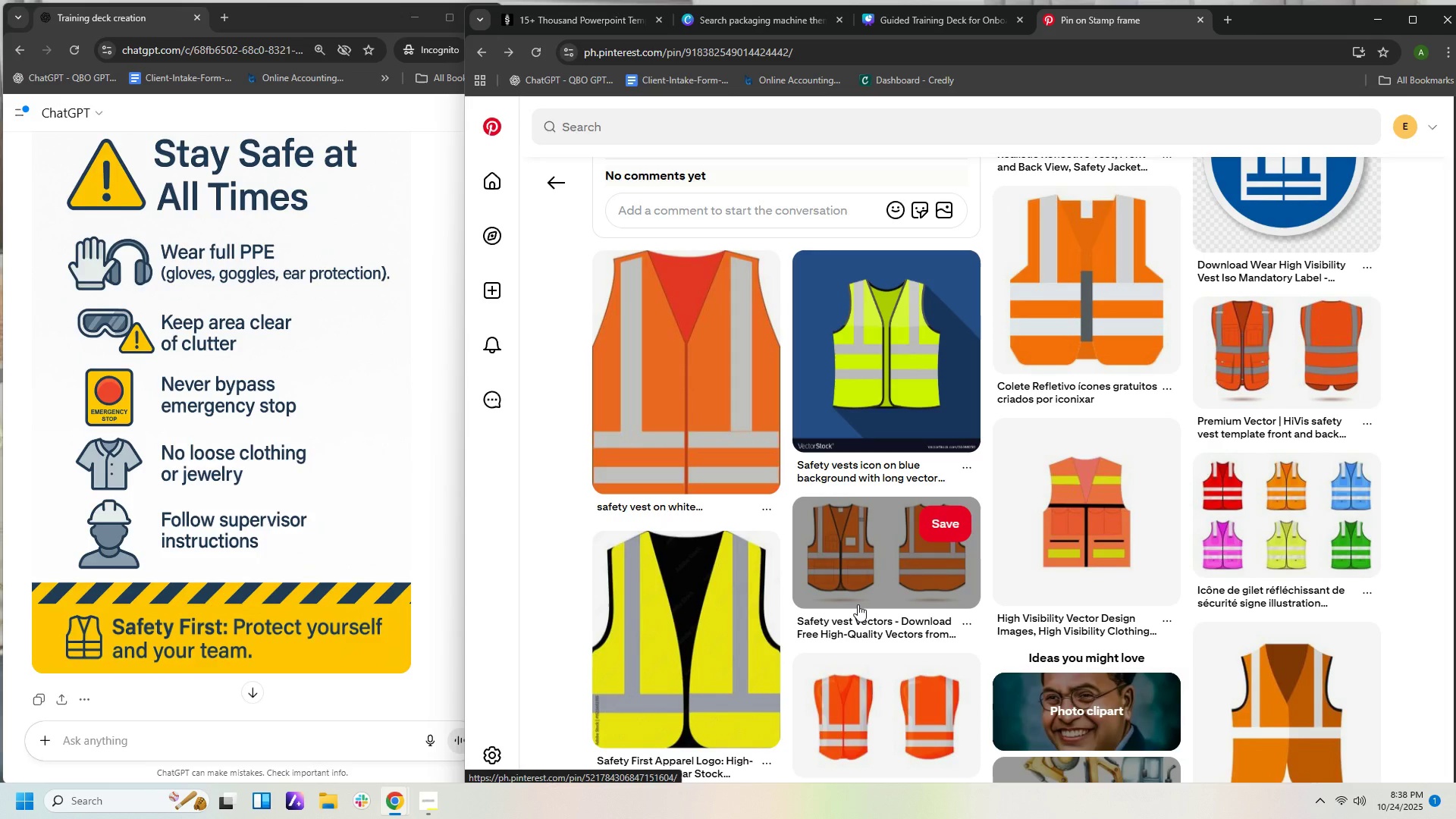 
scroll: coordinate [1125, 650], scroll_direction: down, amount: 16.0
 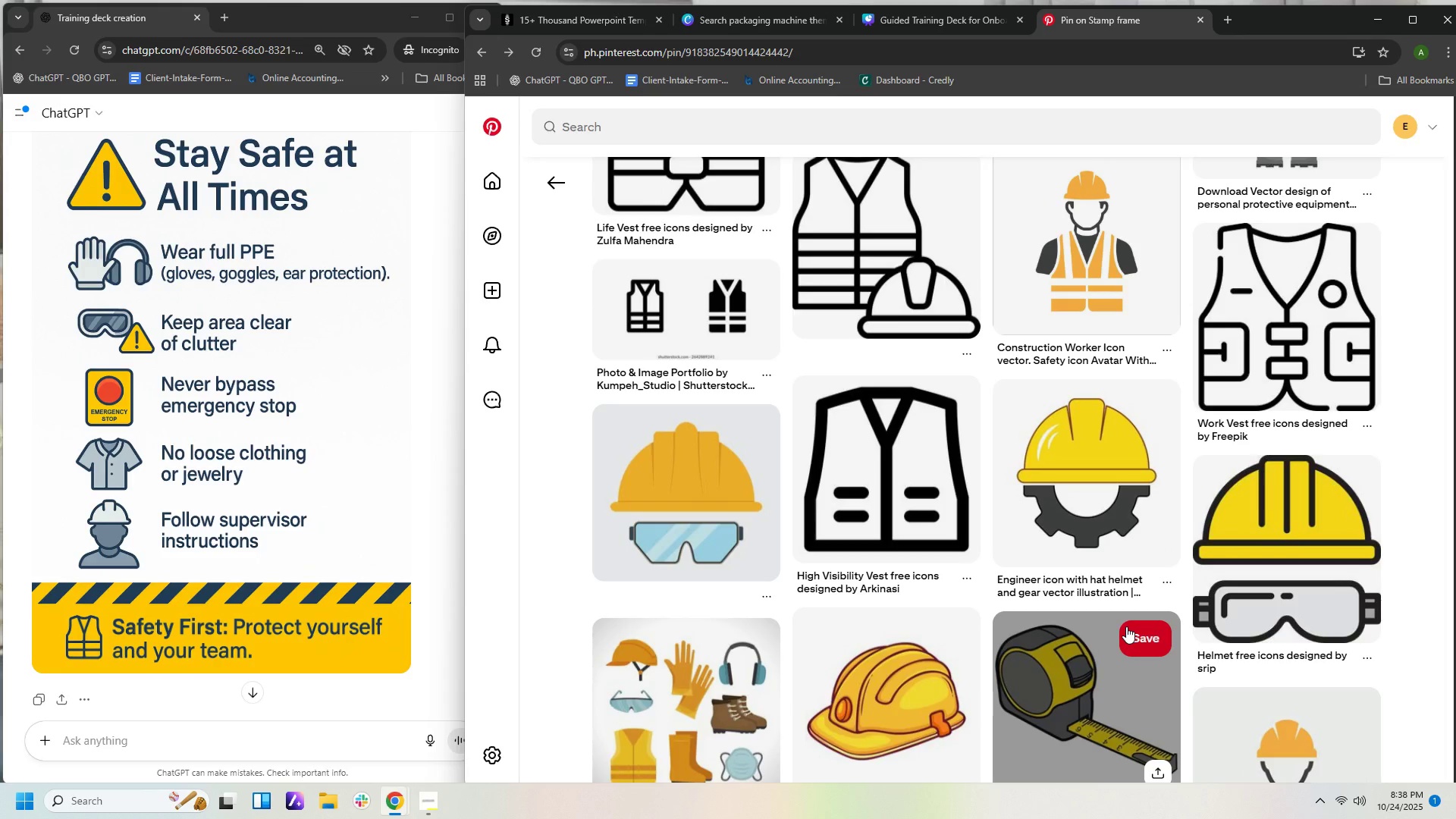 
wait(5.24)
 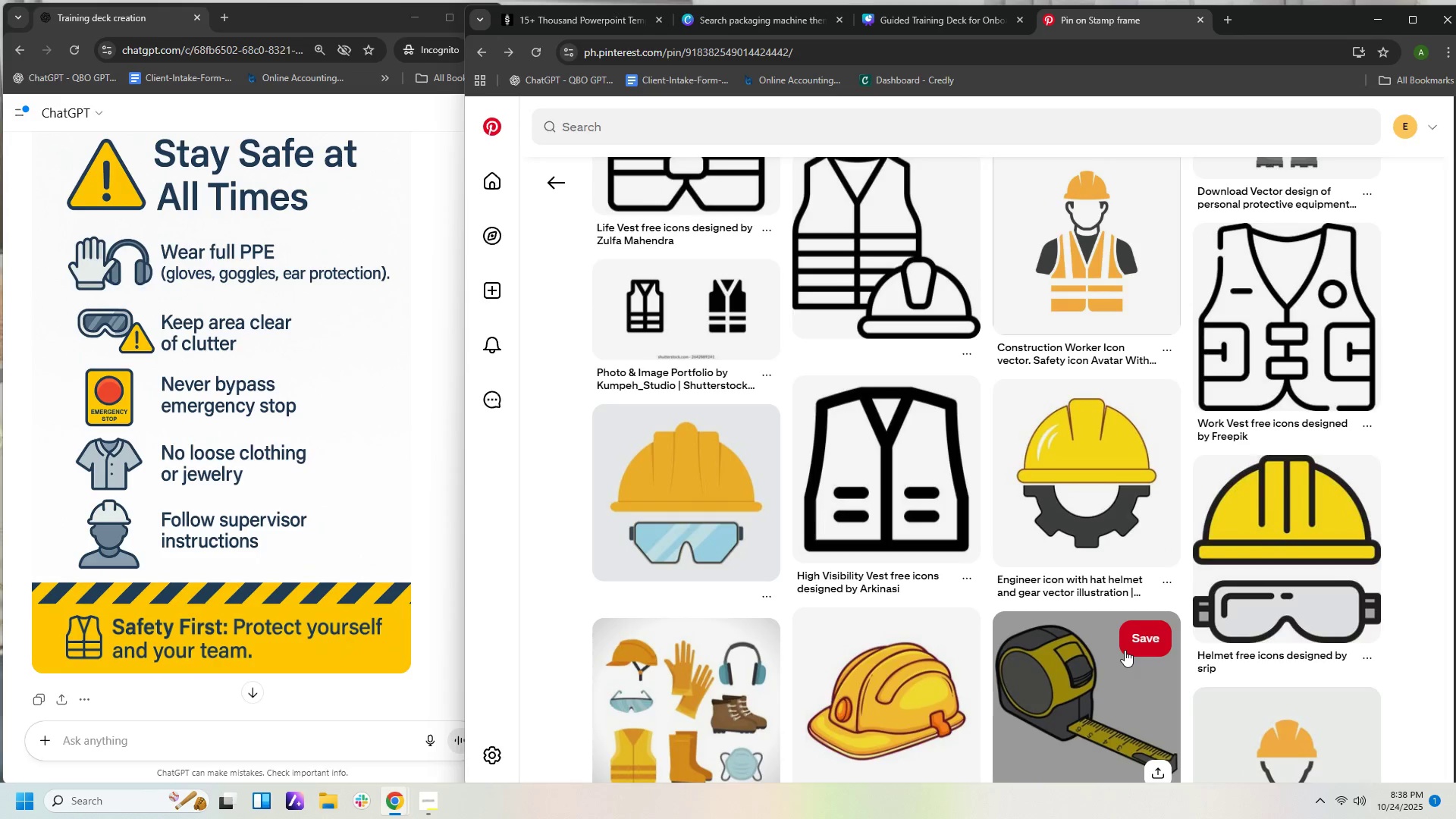 
scroll: coordinate [1014, 676], scroll_direction: down, amount: 7.0
 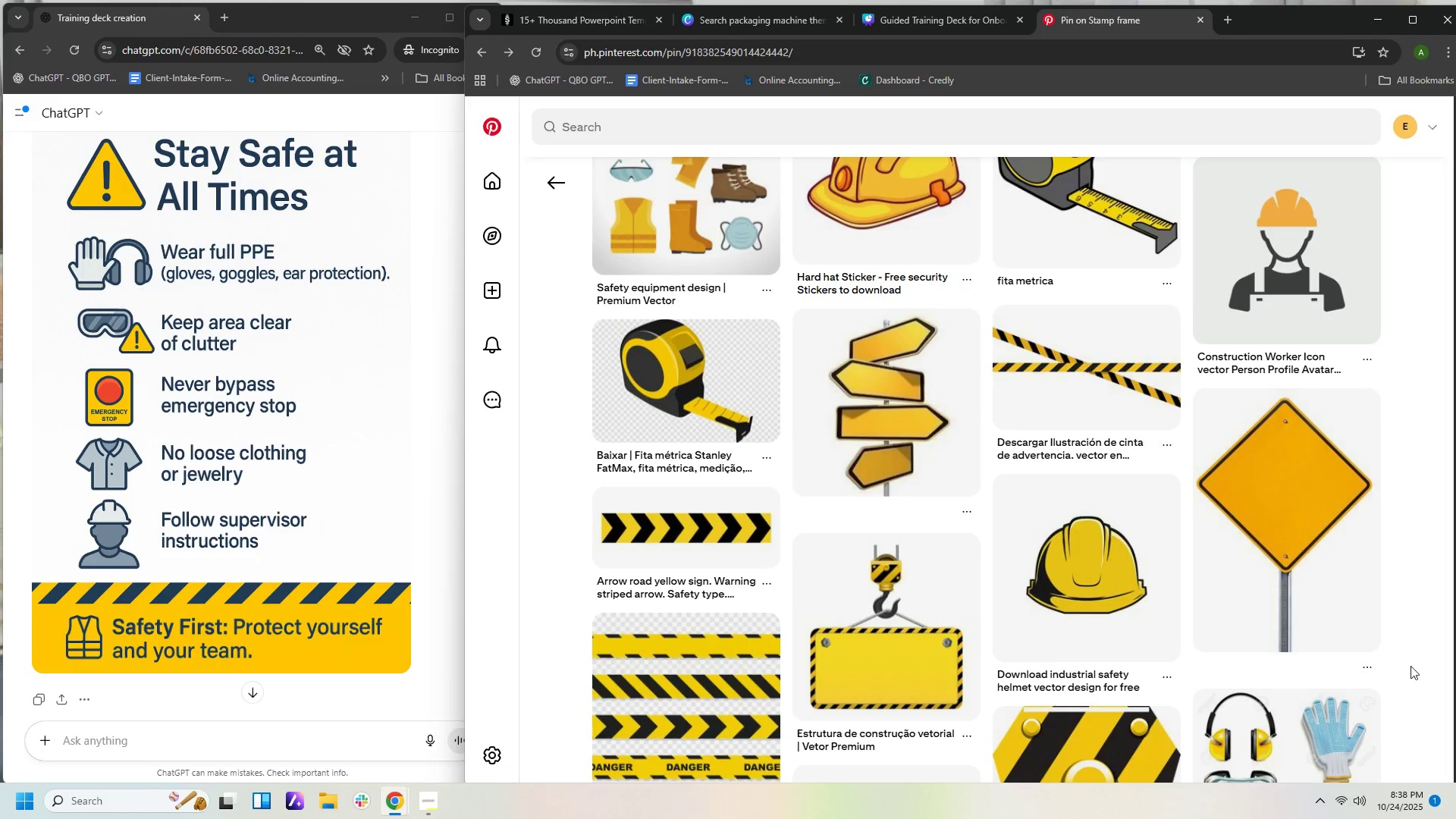 
scroll: coordinate [1382, 541], scroll_direction: up, amount: 4.0
 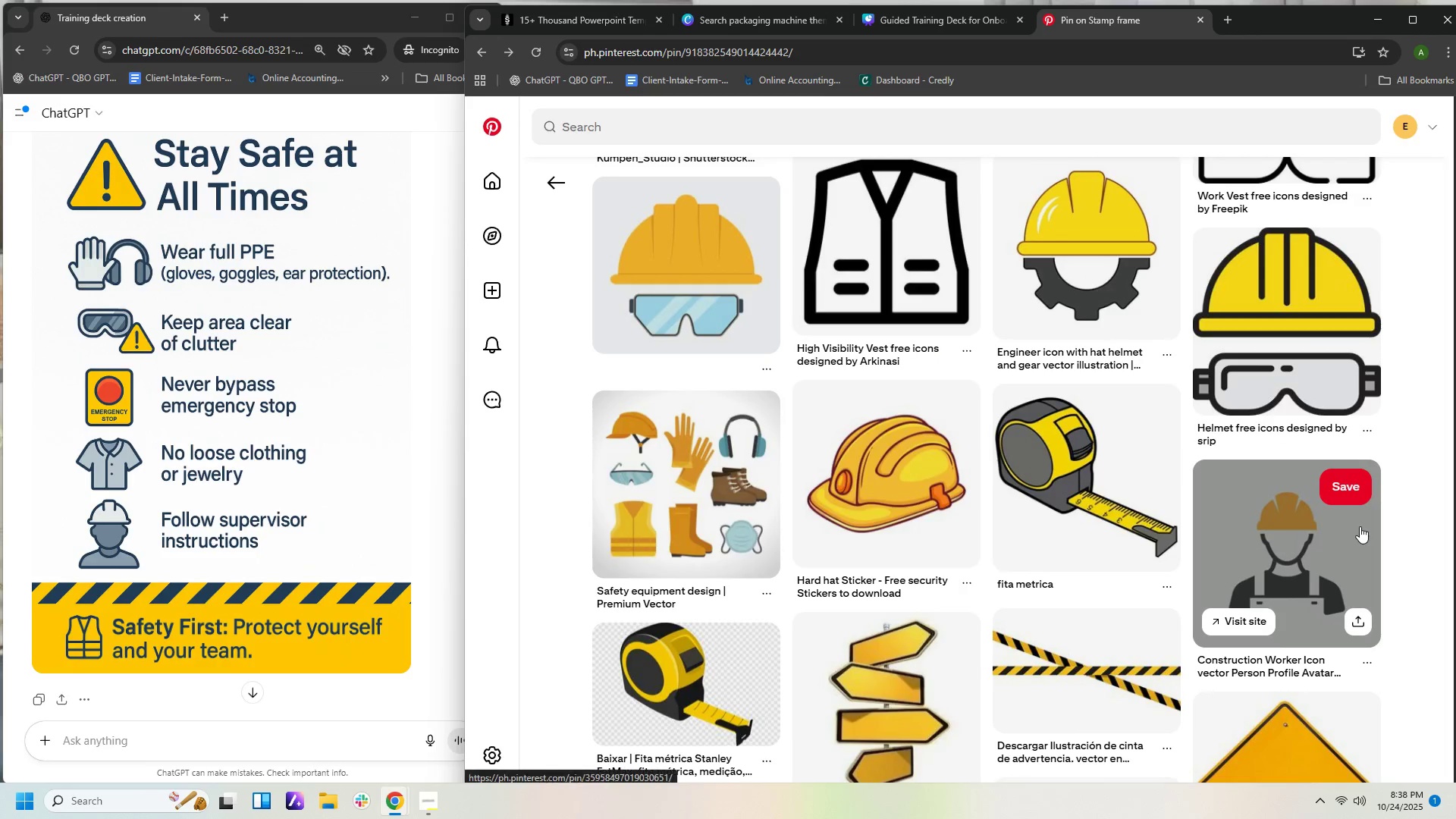 
scroll: coordinate [1316, 589], scroll_direction: down, amount: 7.0
 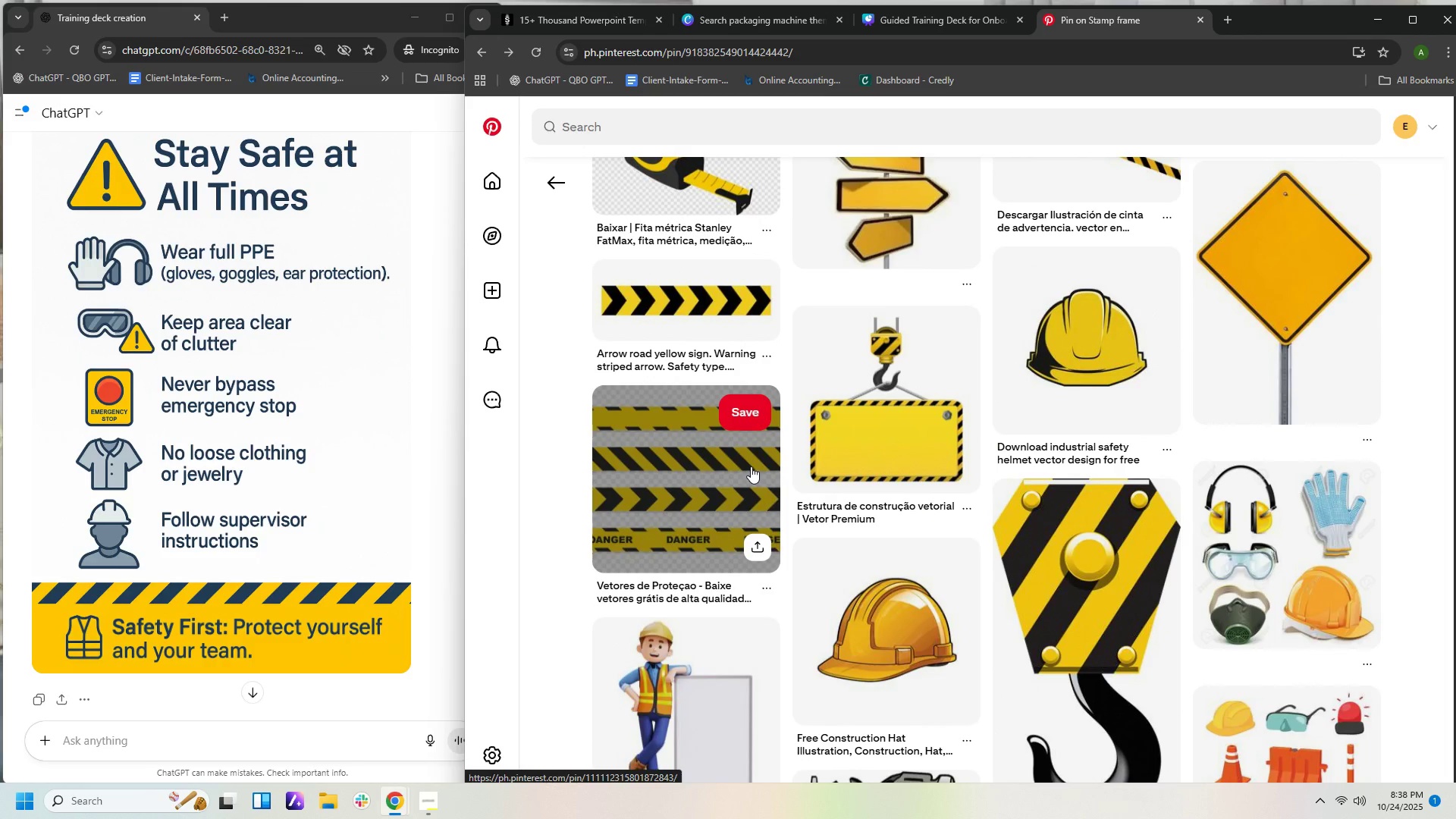 
left_click([738, 460])
 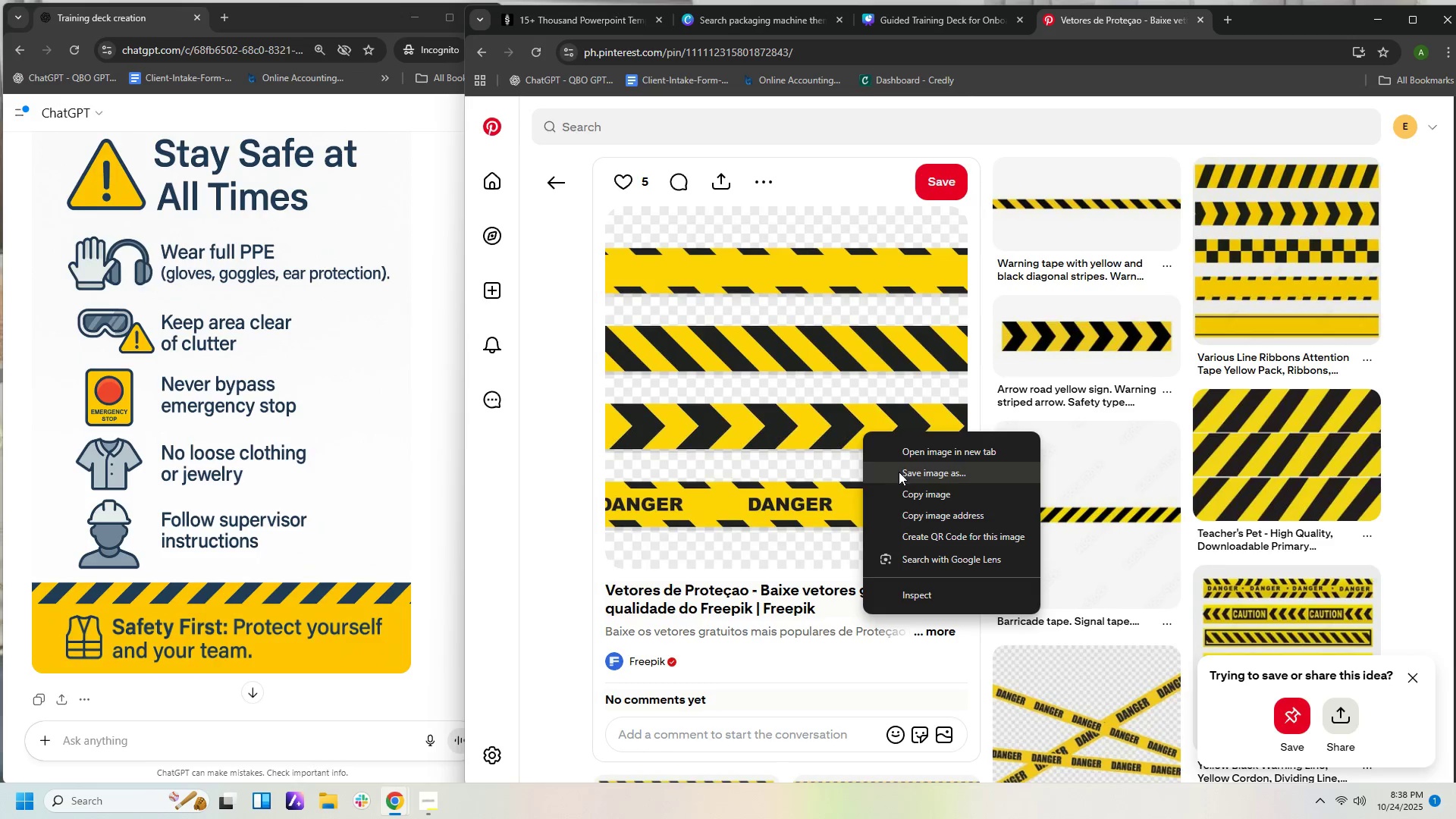 
left_click([915, 499])
 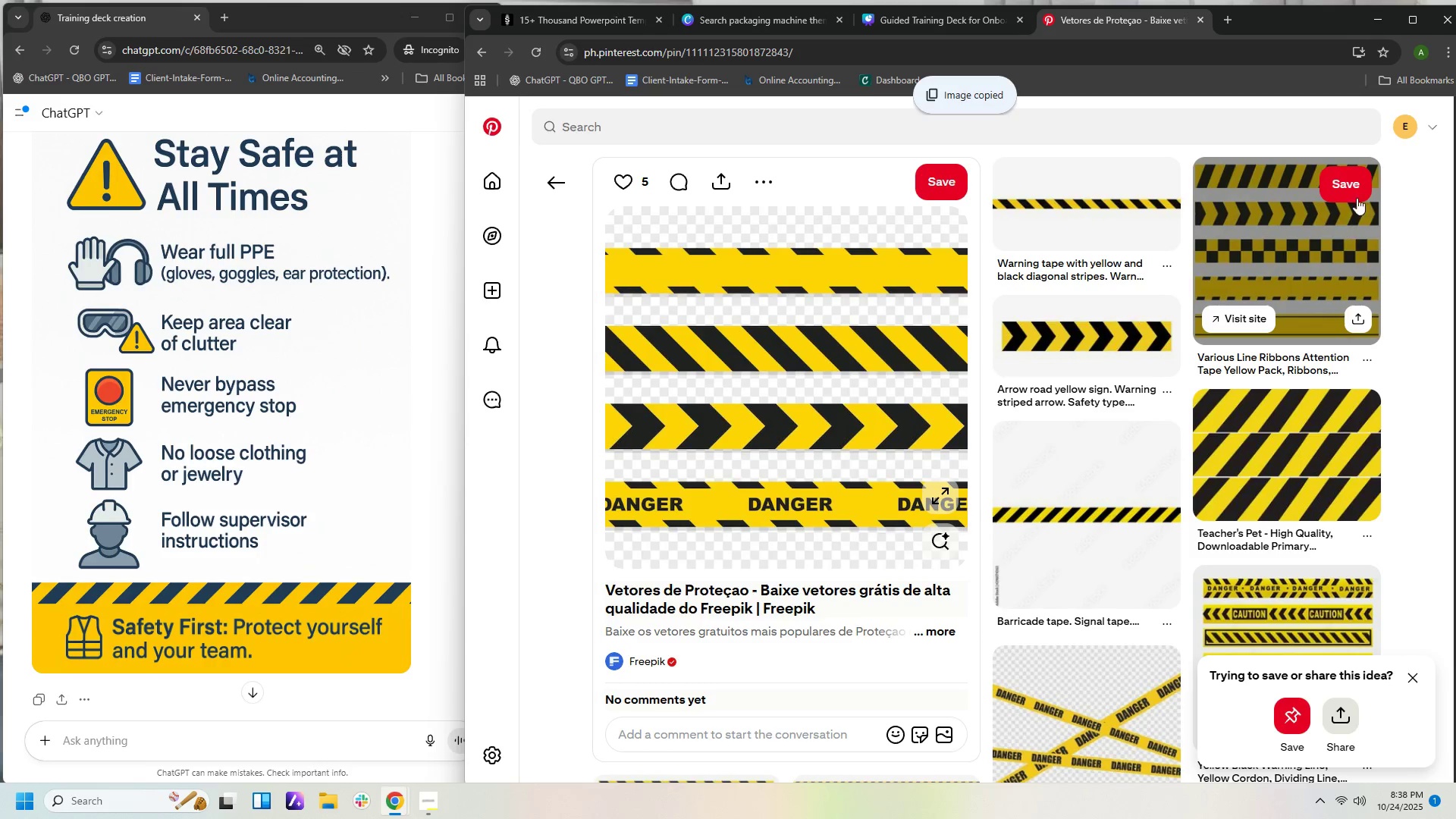 
left_click([1247, 184])
 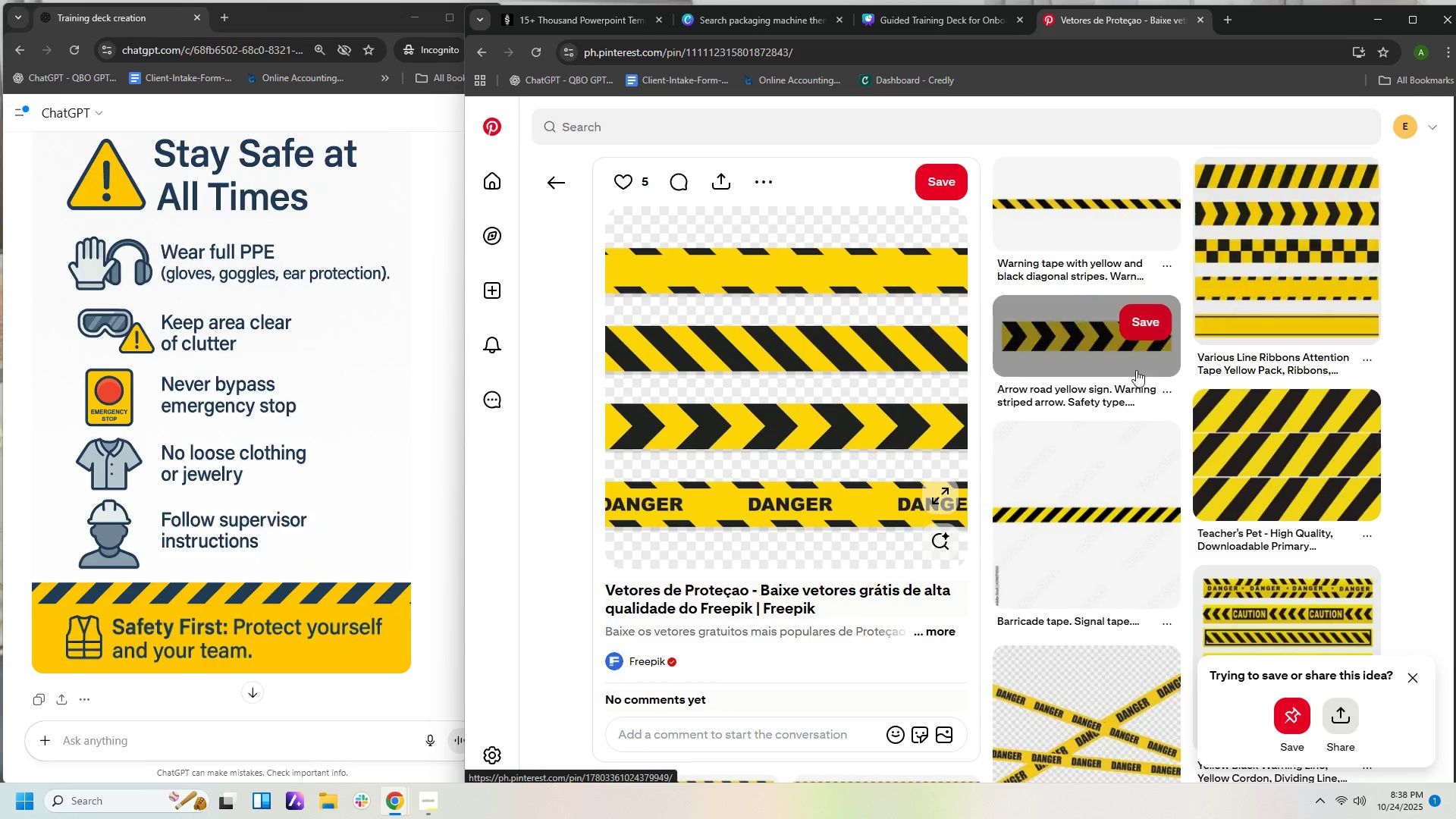 
left_click([1128, 522])
 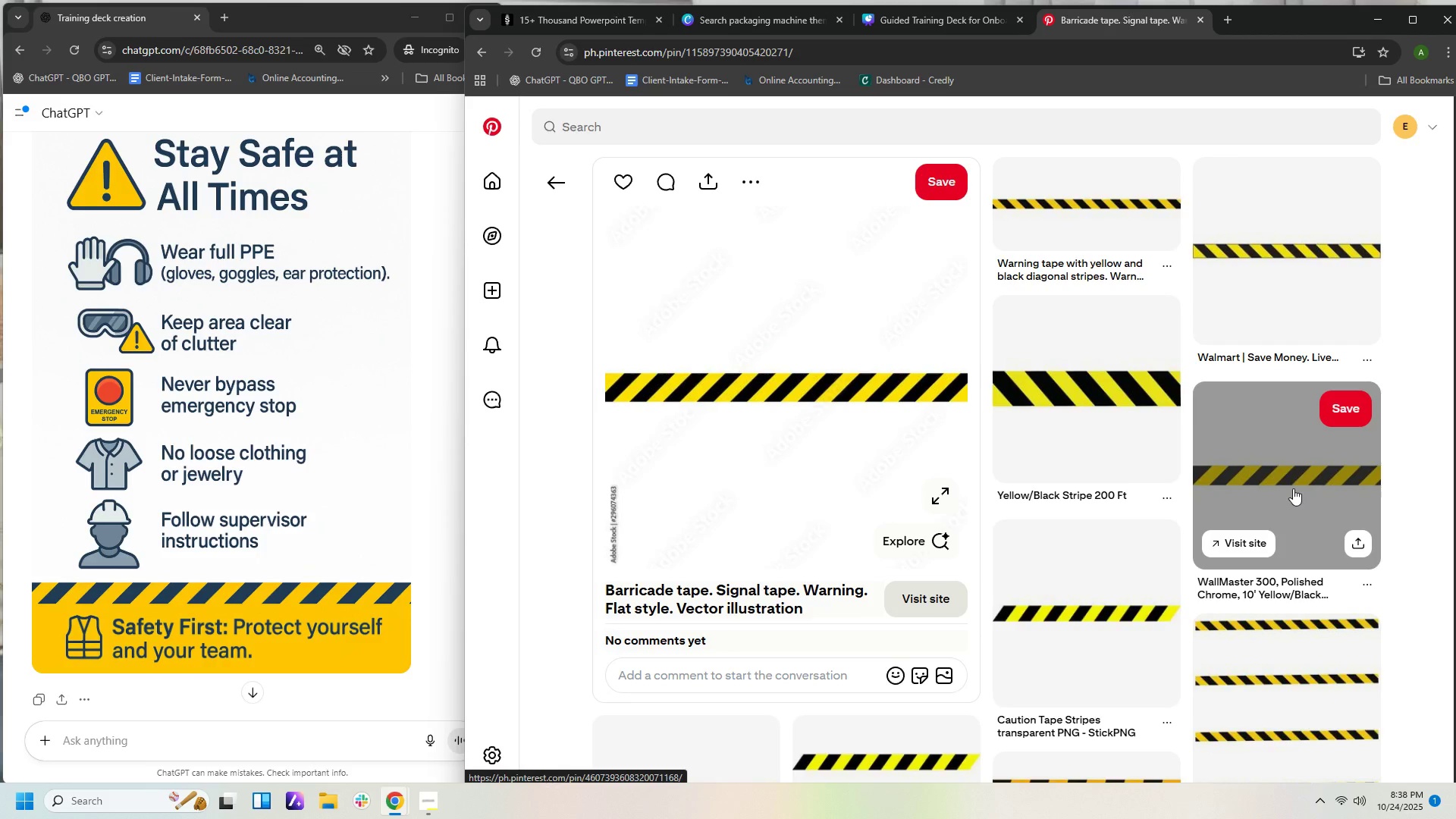 
left_click([1103, 614])
 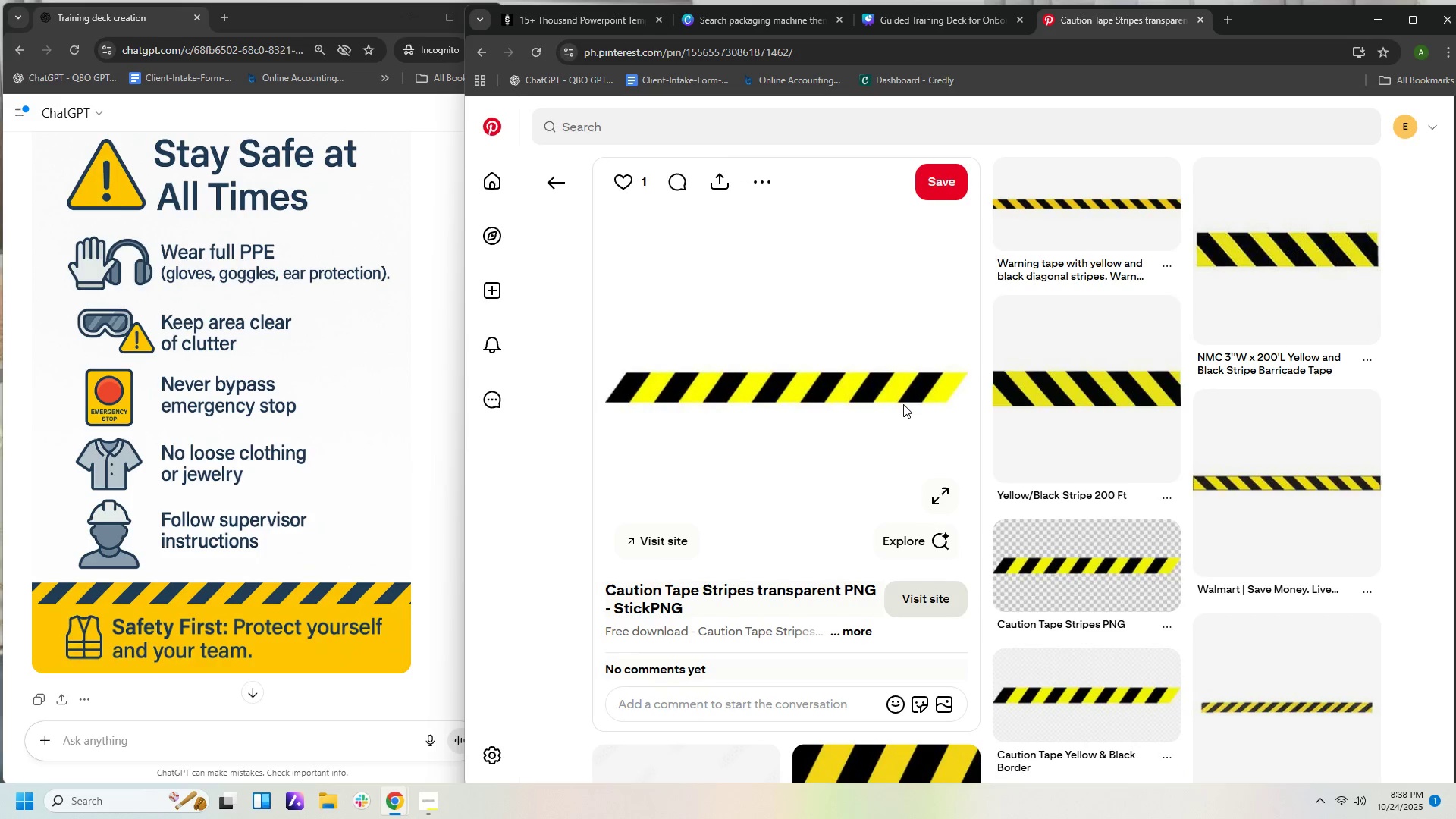 
scroll: coordinate [911, 469], scroll_direction: down, amount: 3.0
 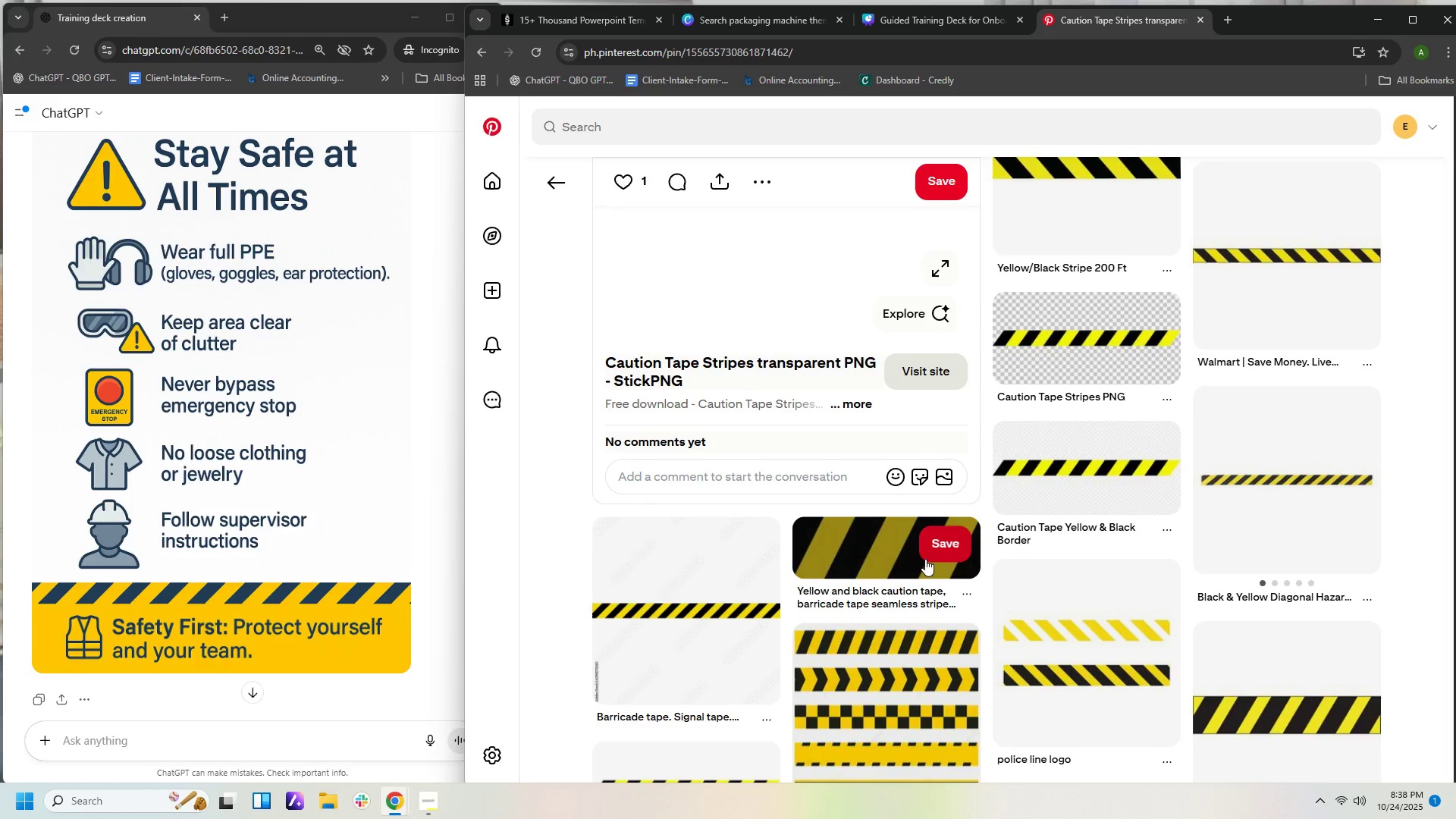 
left_click([925, 559])
 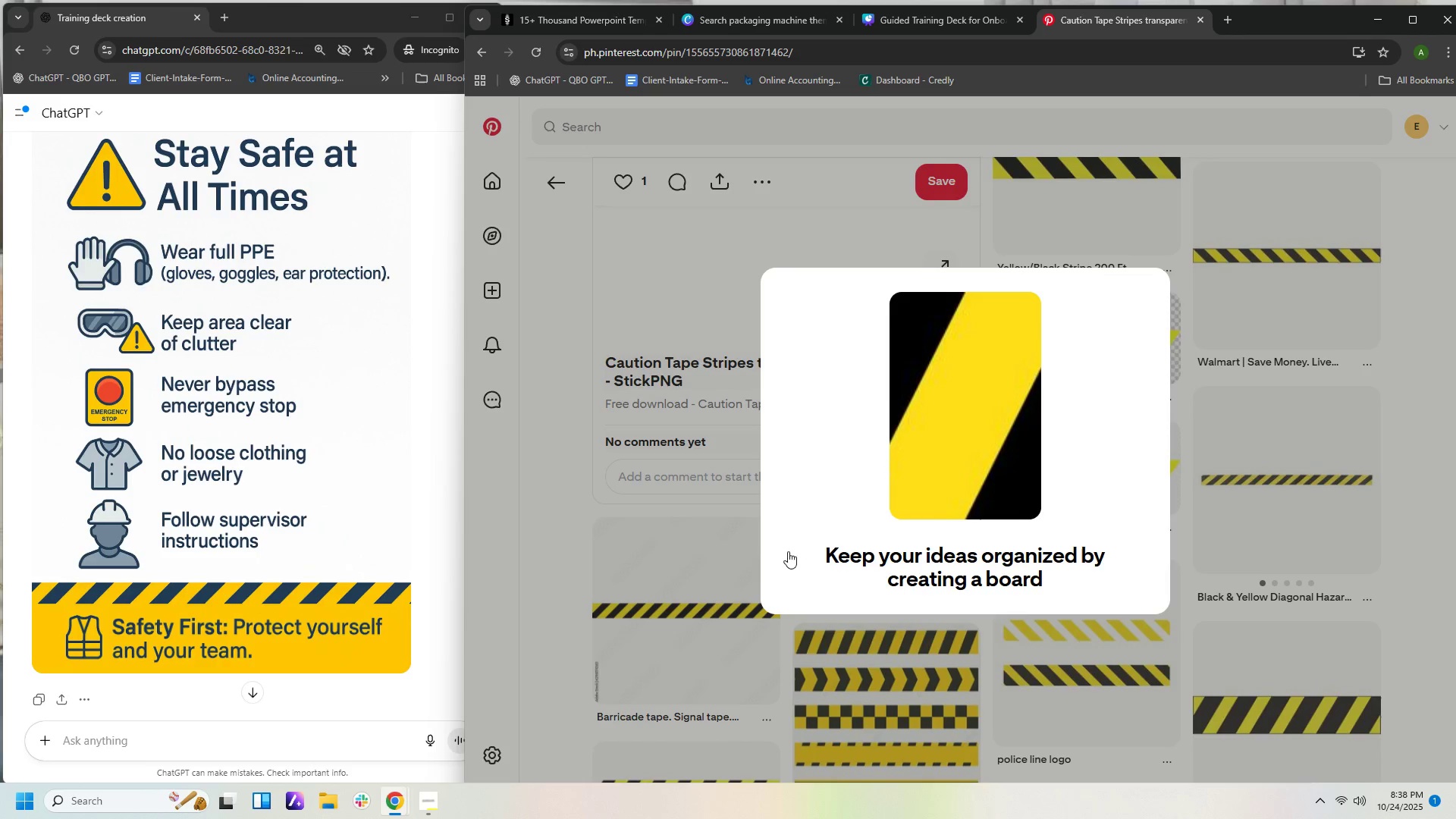 
left_click([720, 614])
 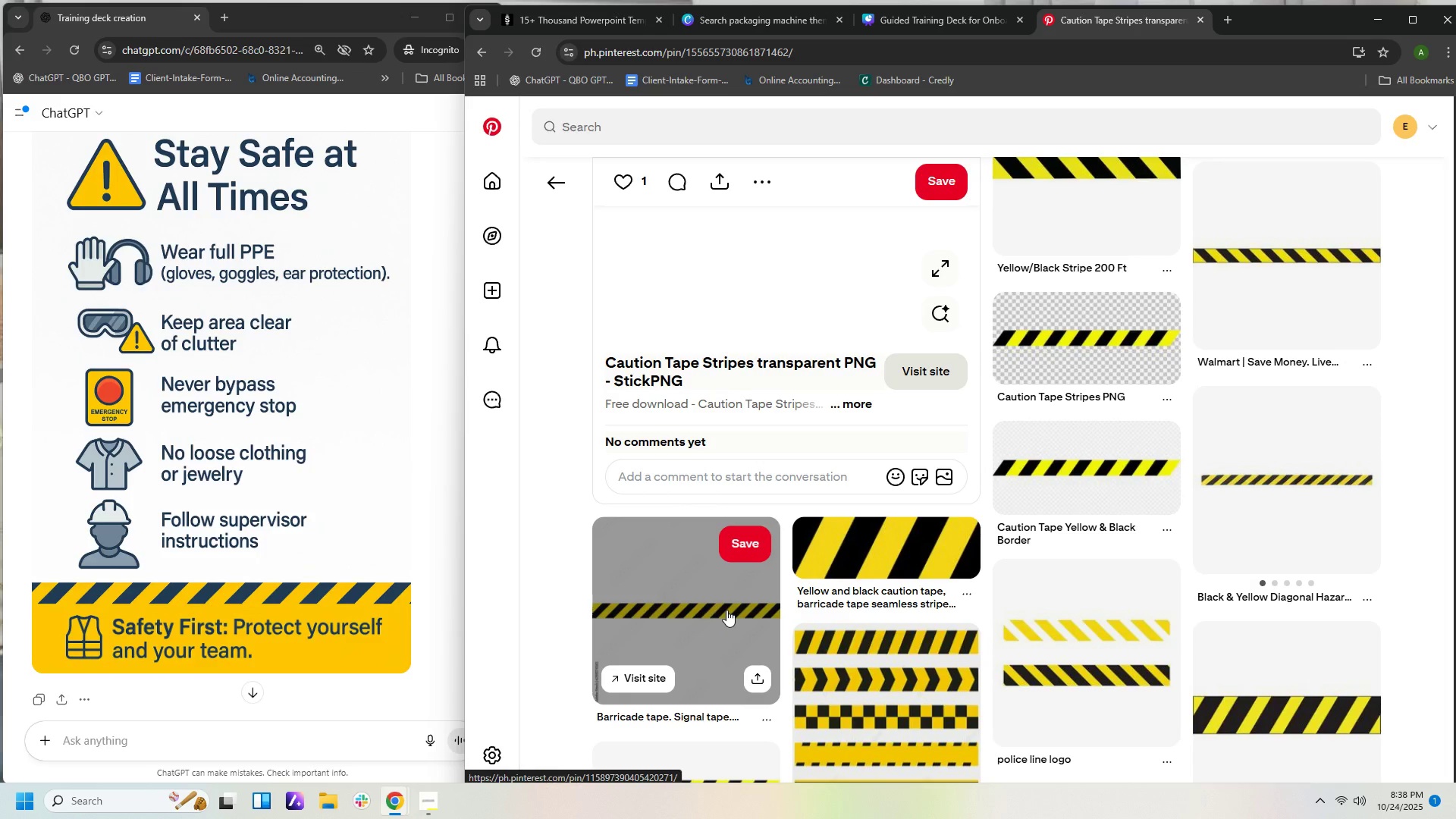 
left_click([726, 610])
 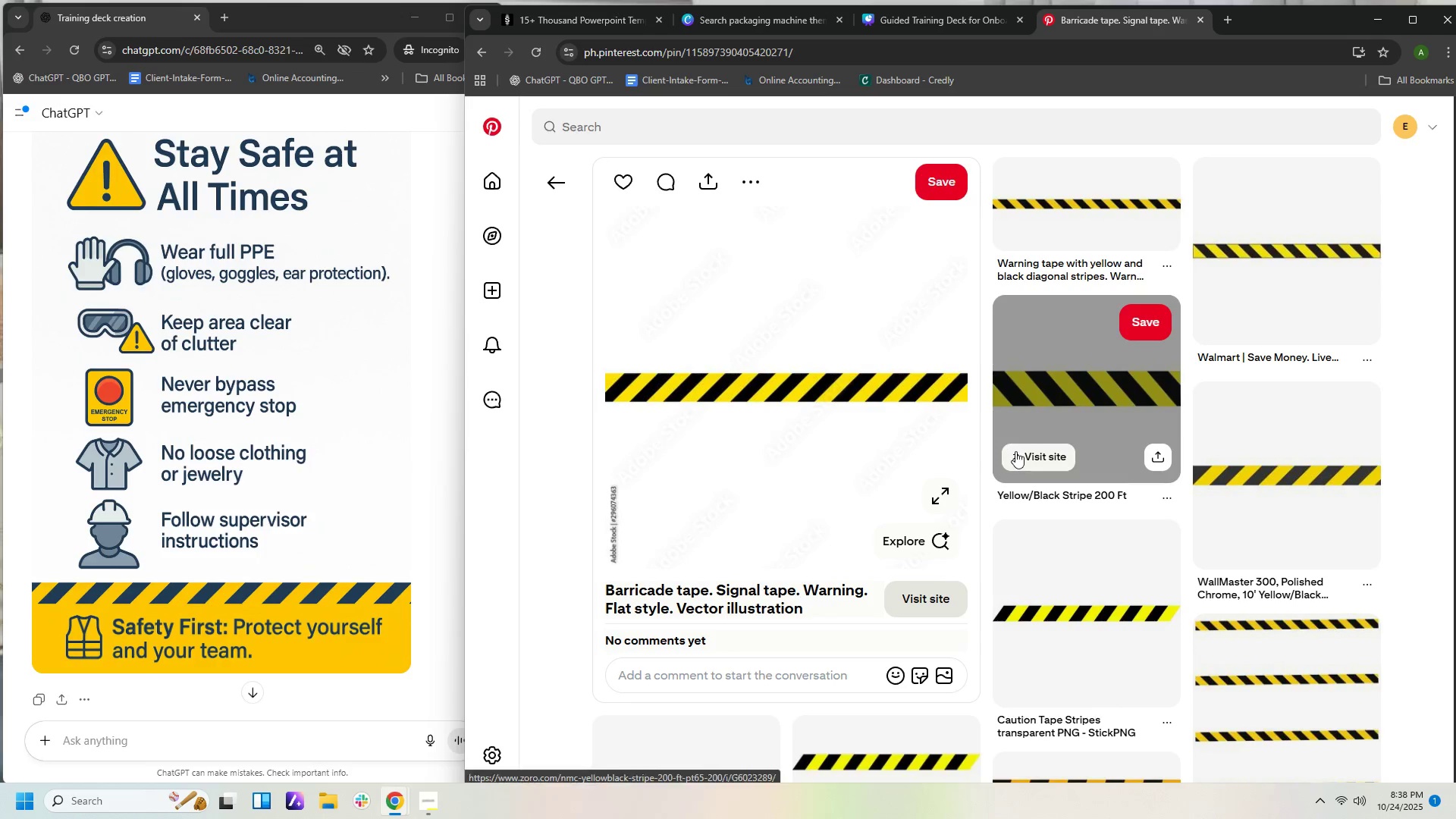 
scroll: coordinate [1078, 519], scroll_direction: down, amount: 11.0
 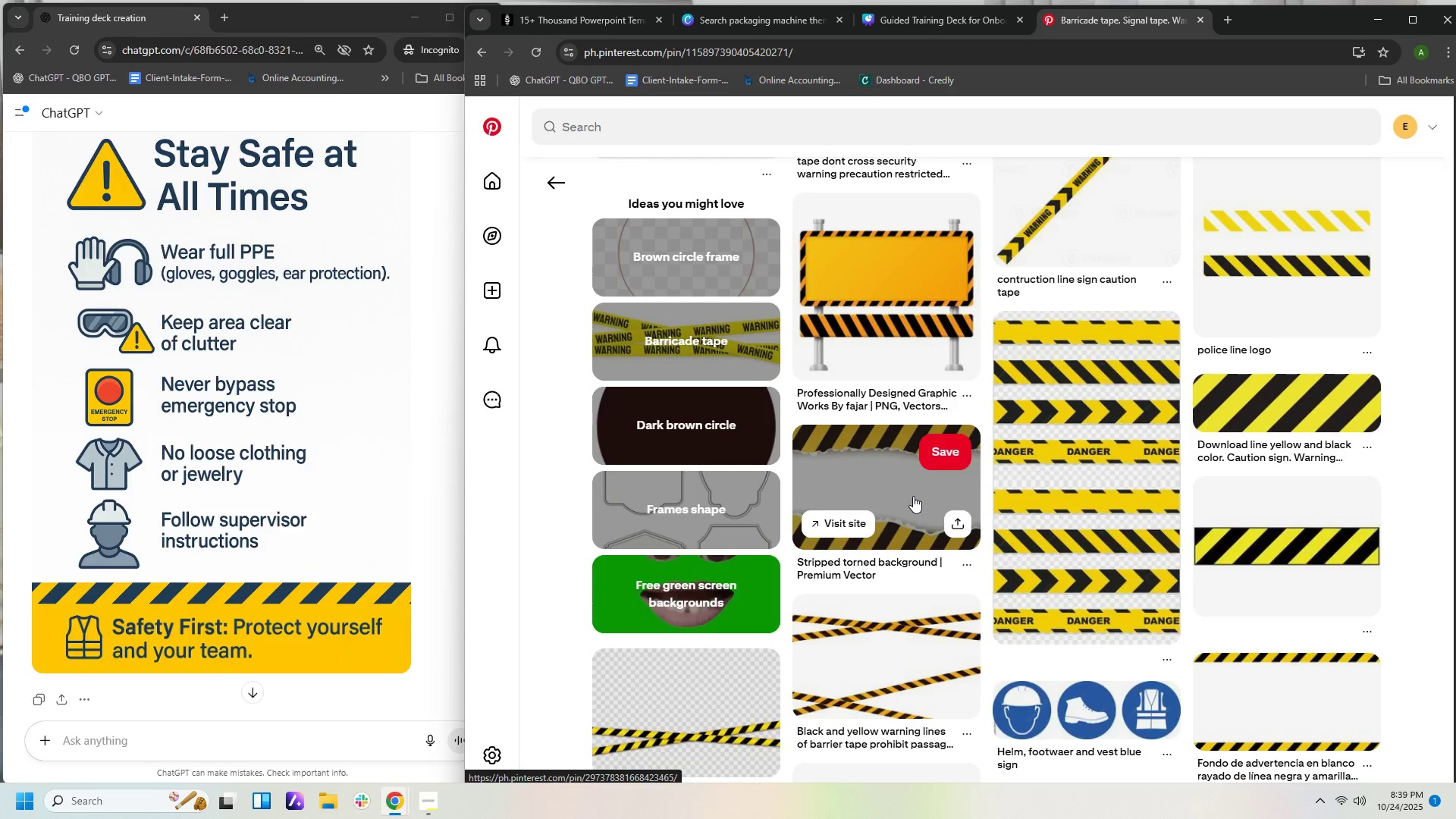 
left_click([913, 496])
 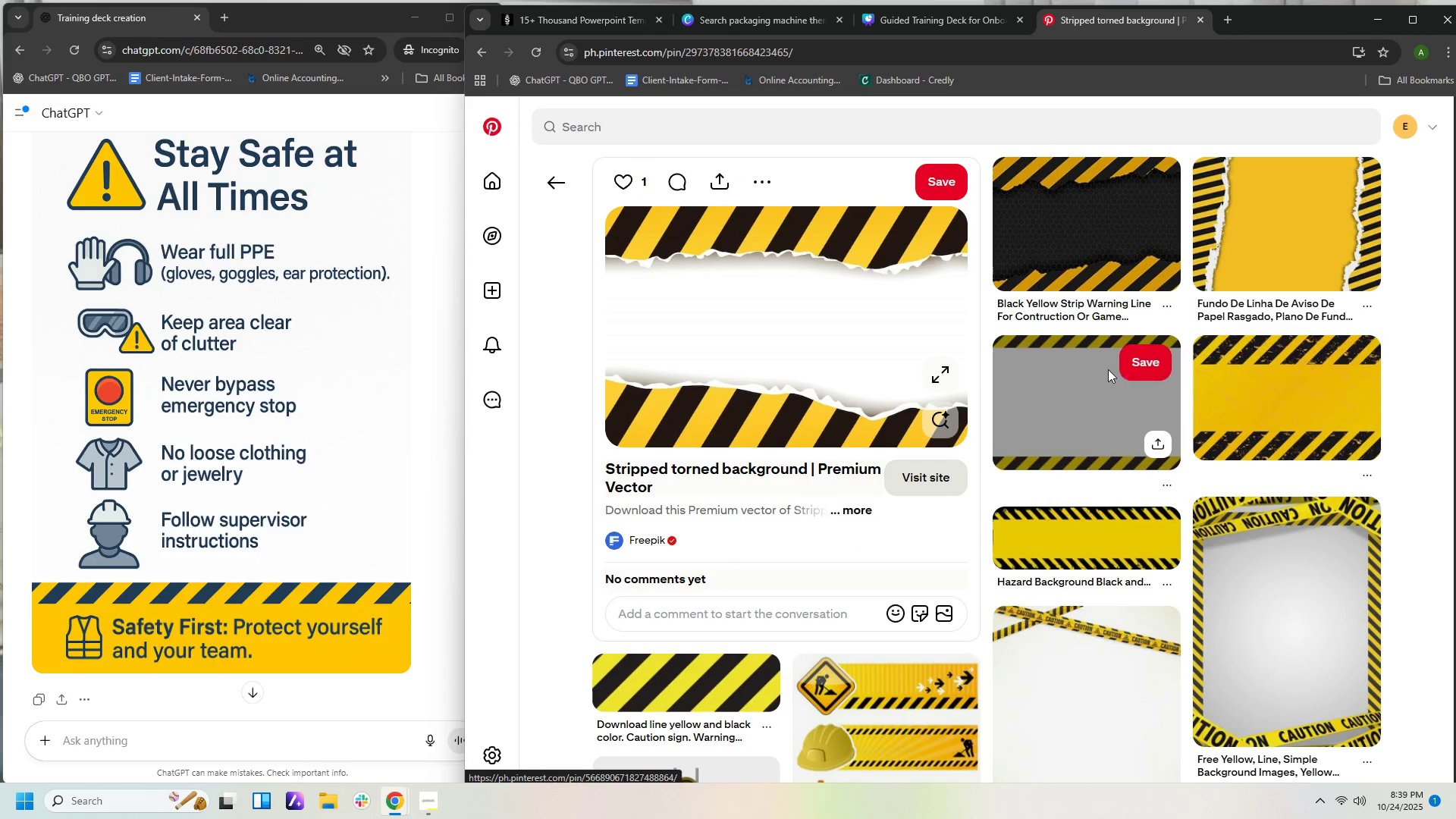 
wait(6.29)
 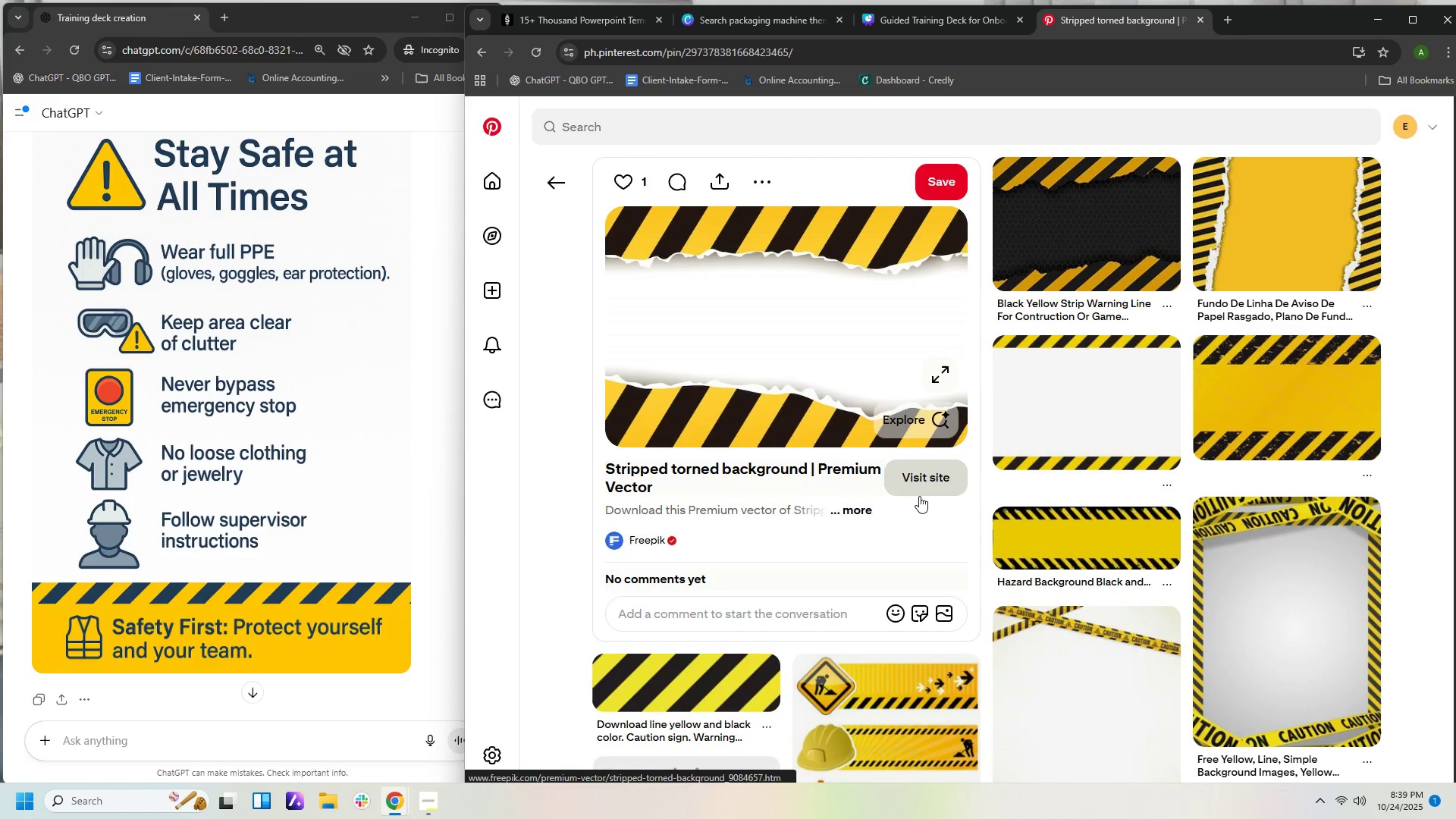 
left_click([1068, 406])
 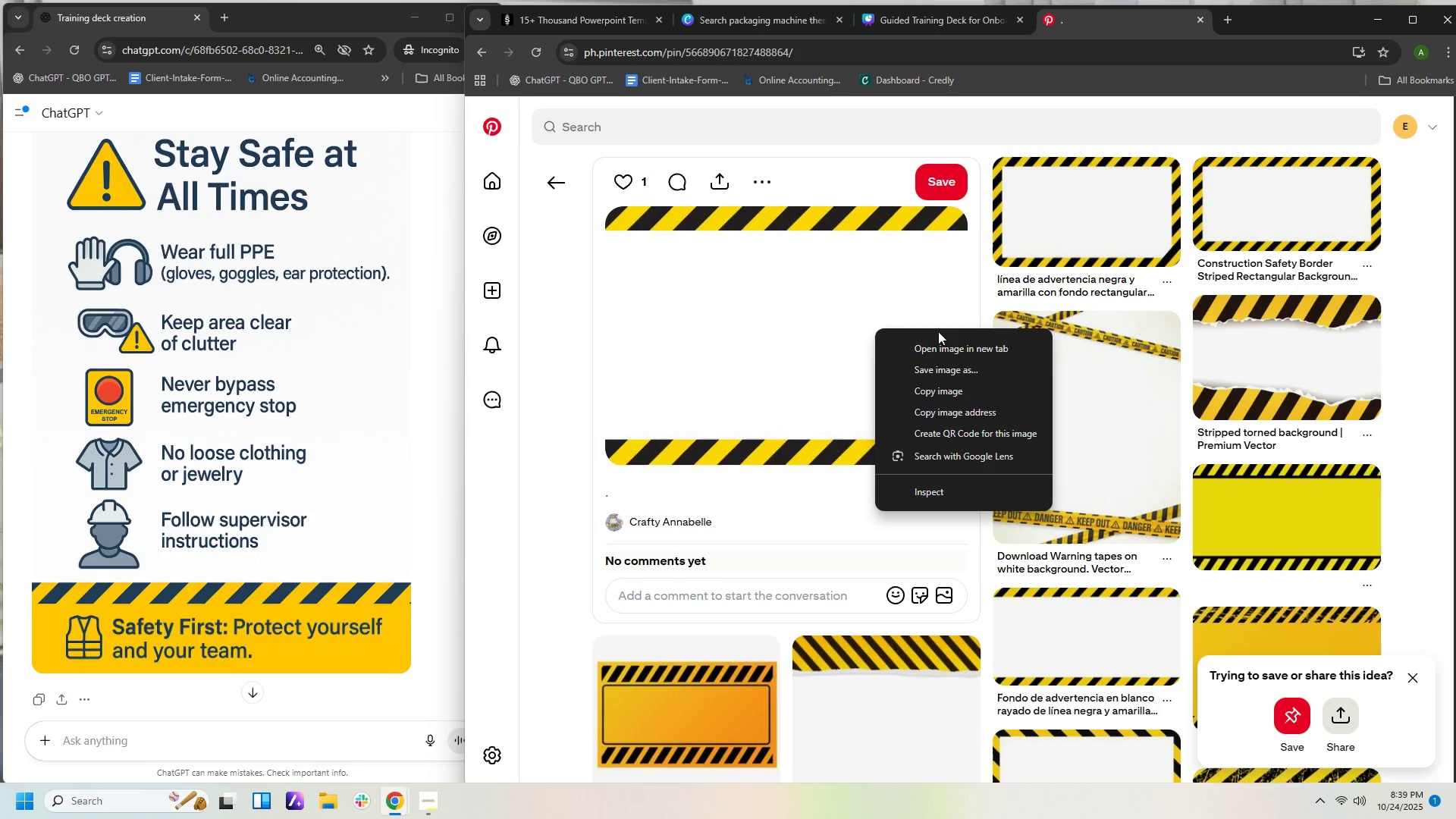 
wait(6.49)
 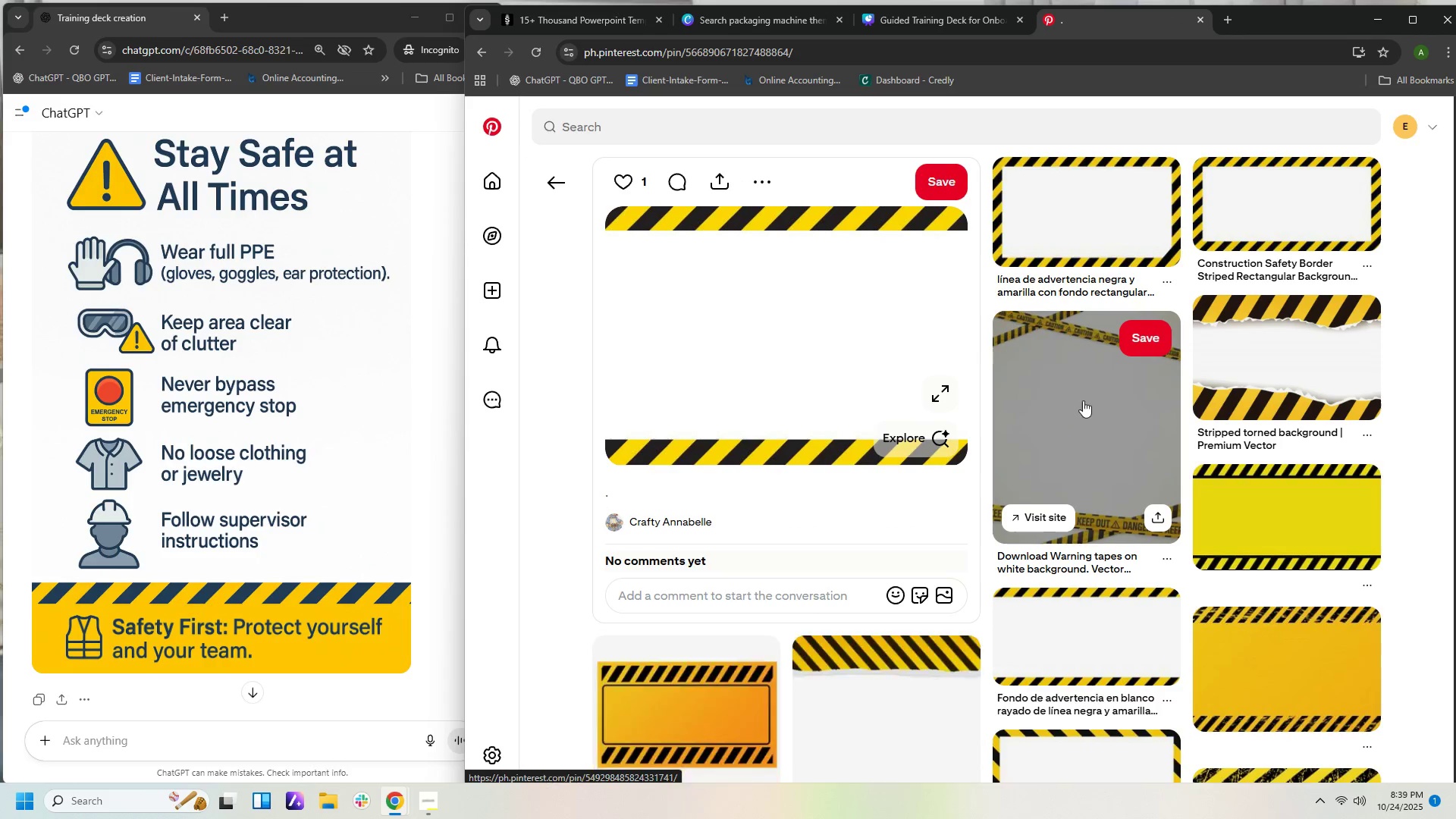 
left_click([962, 397])
 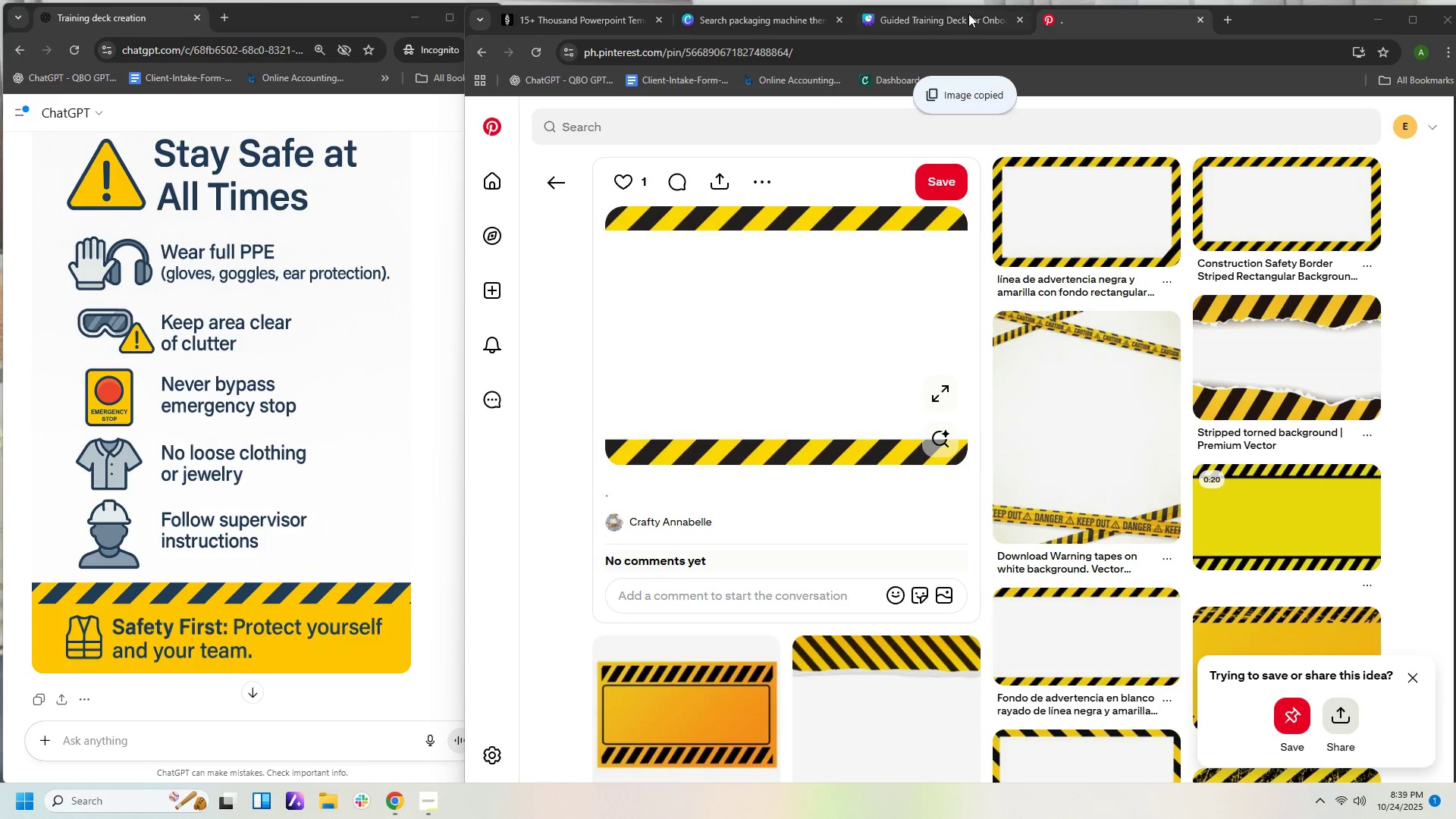 
double_click([969, 23])
 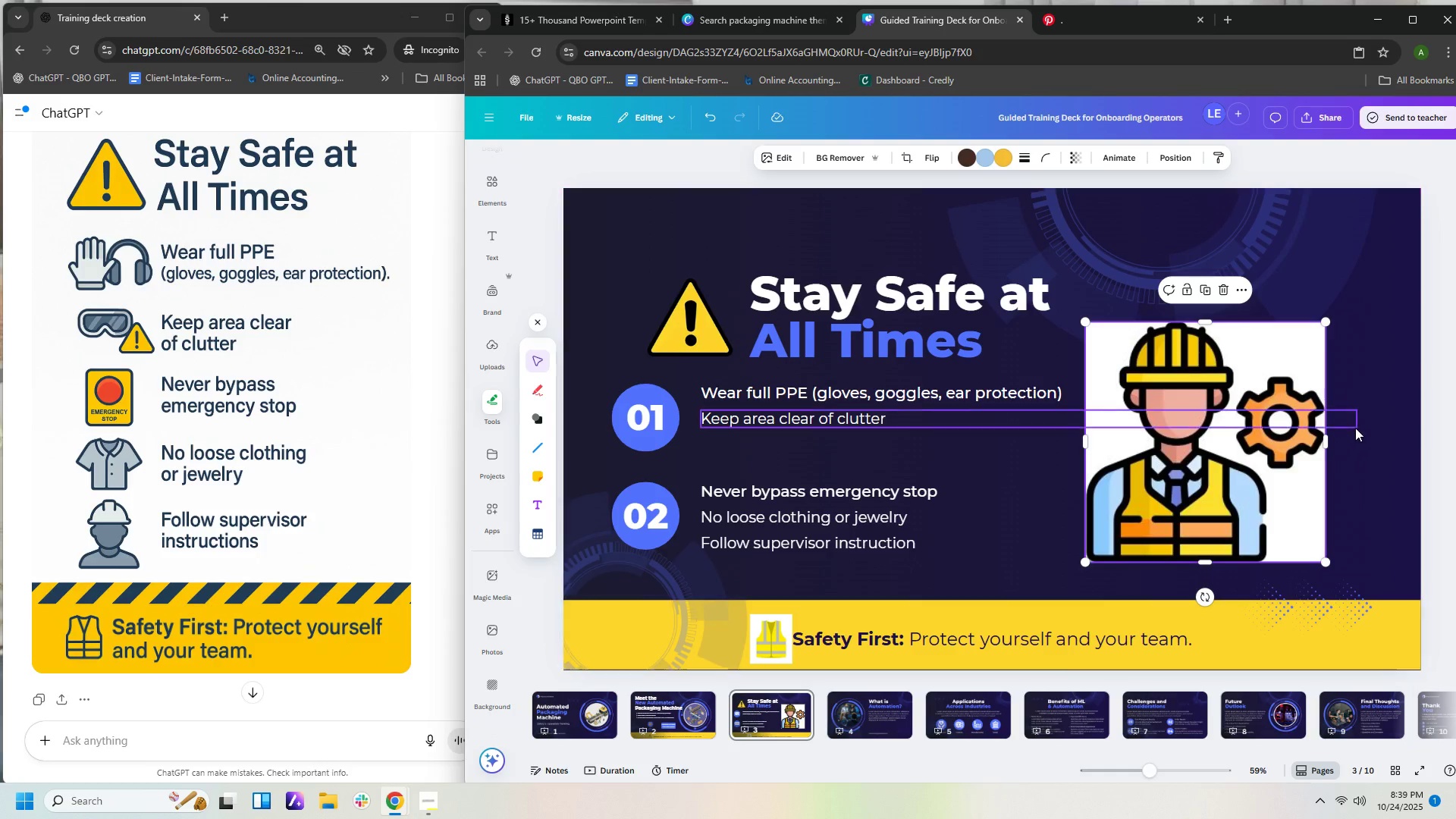 
right_click([1355, 428])
 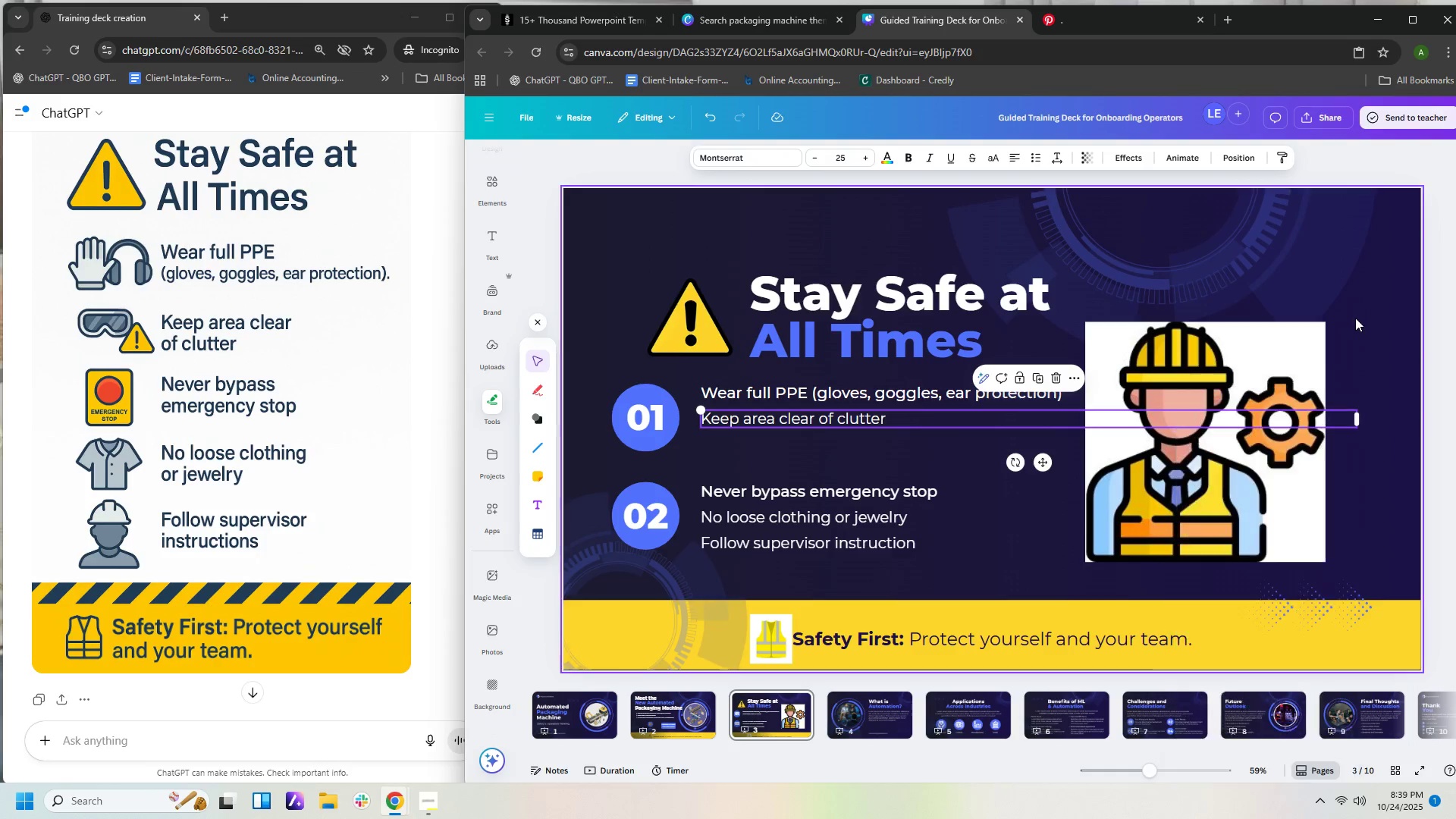 
right_click([1355, 318])
 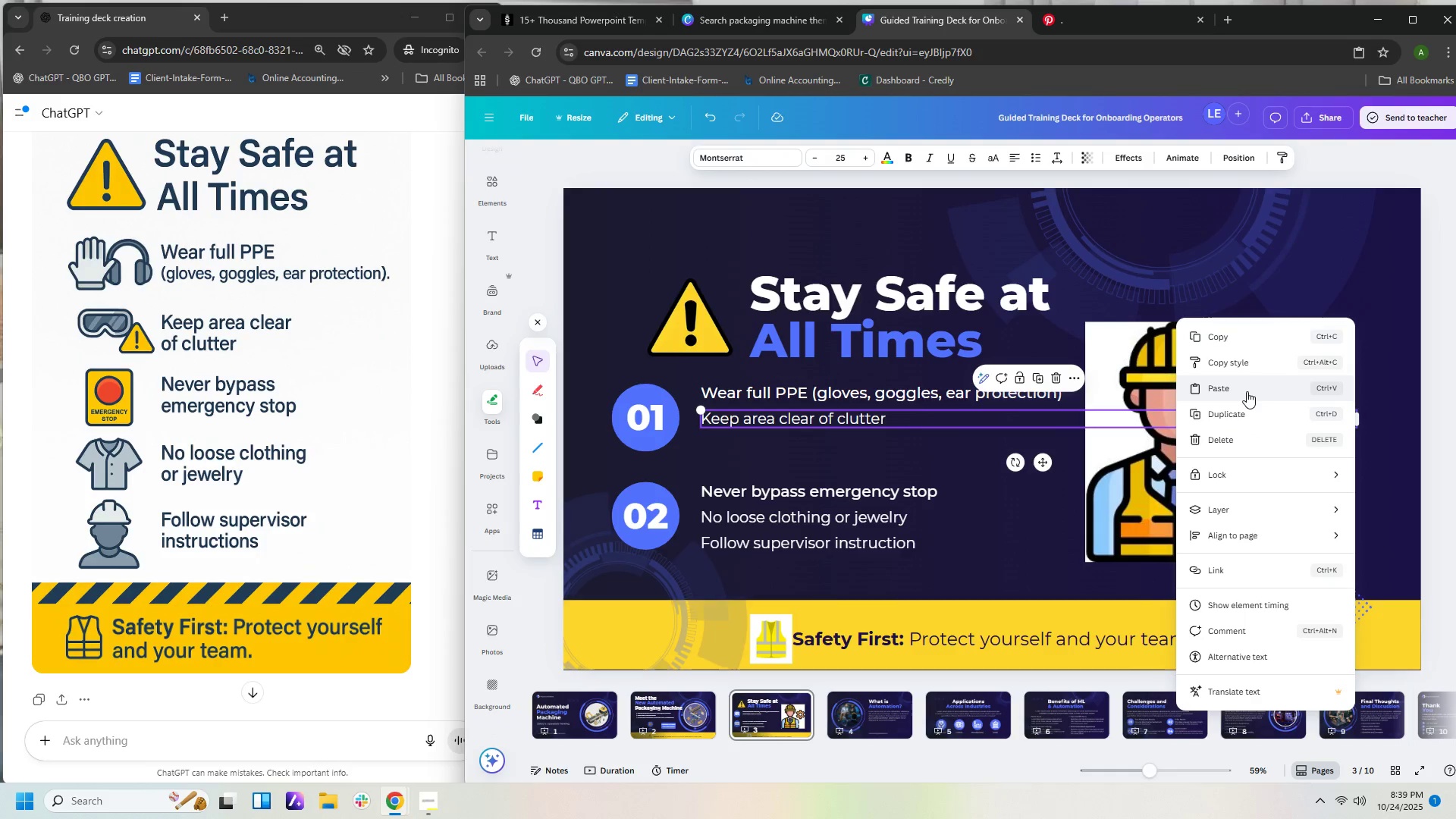 
left_click([1406, 403])
 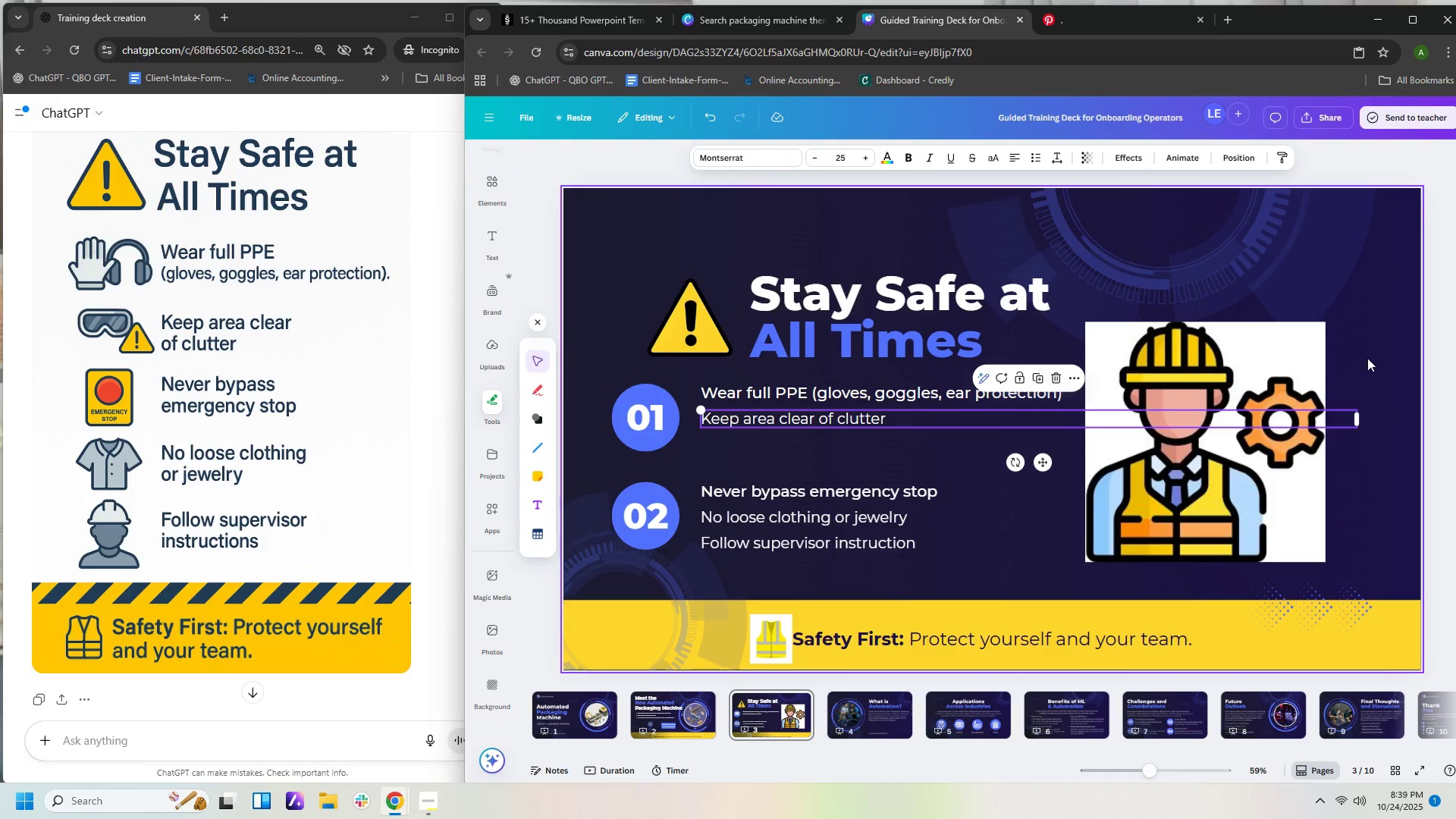 
left_click([1367, 358])
 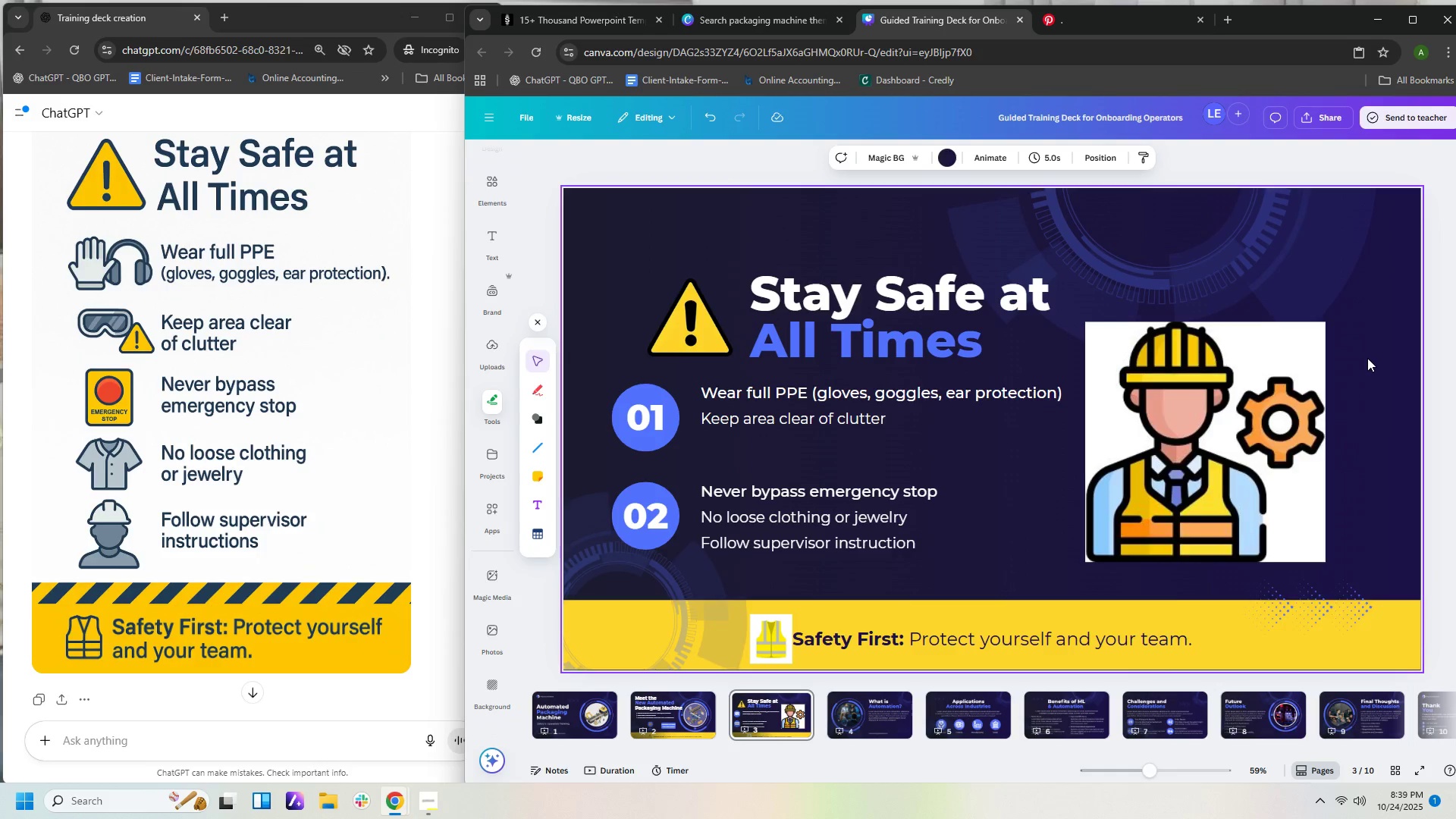 
right_click([1367, 358])
 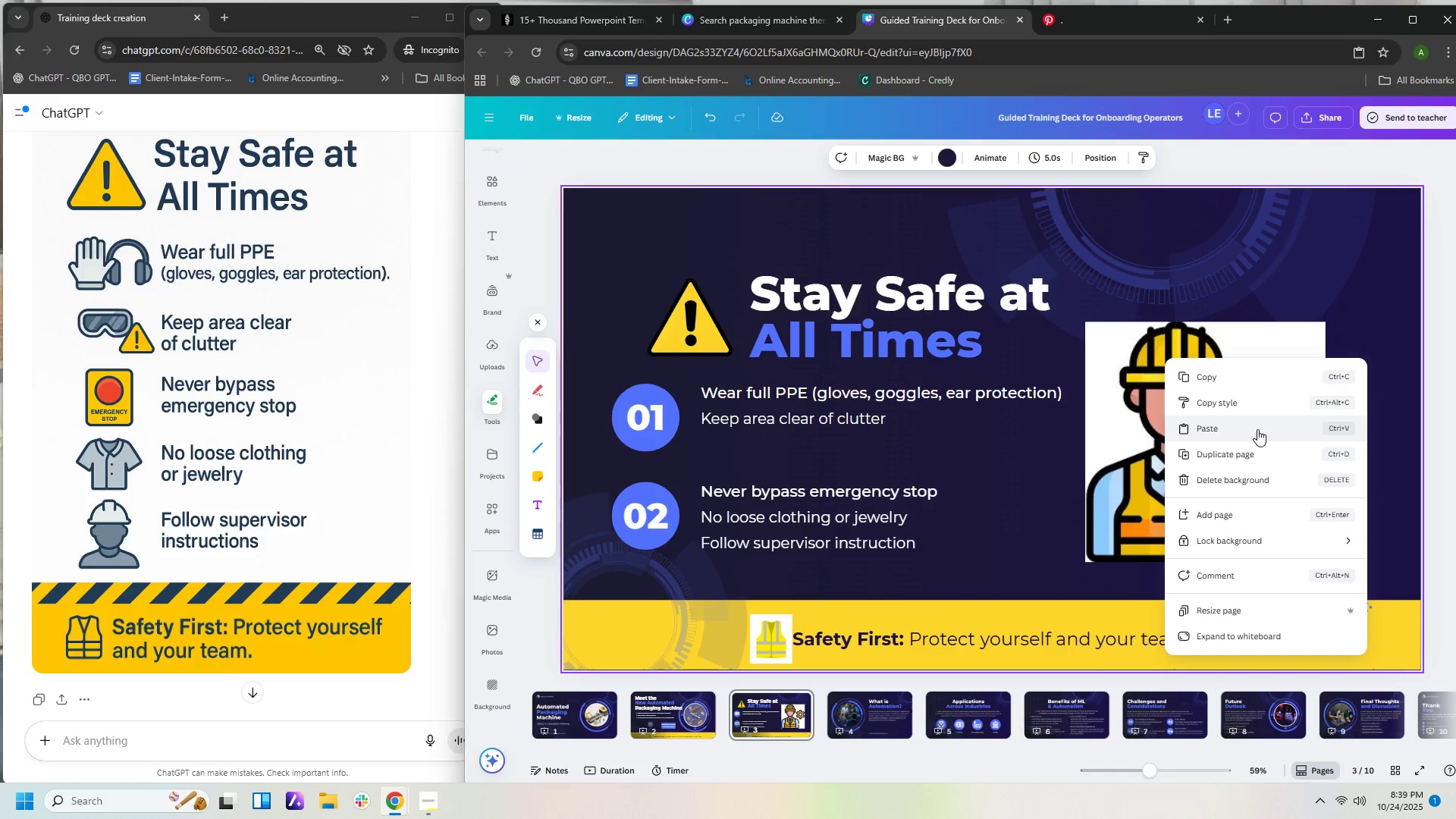 
left_click([1257, 429])
 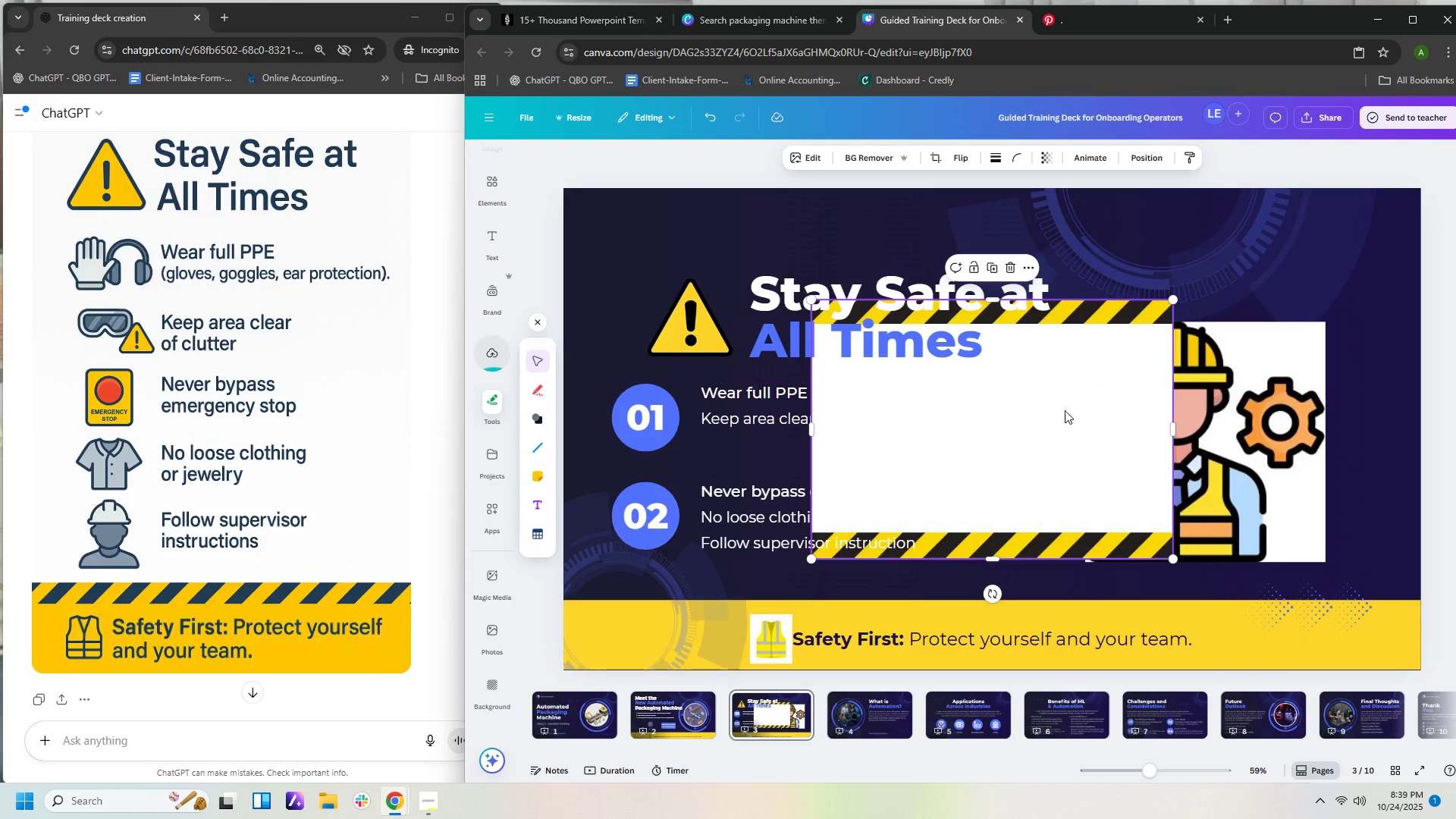 
left_click_drag(start_coordinate=[1058, 455], to_coordinate=[809, 756])
 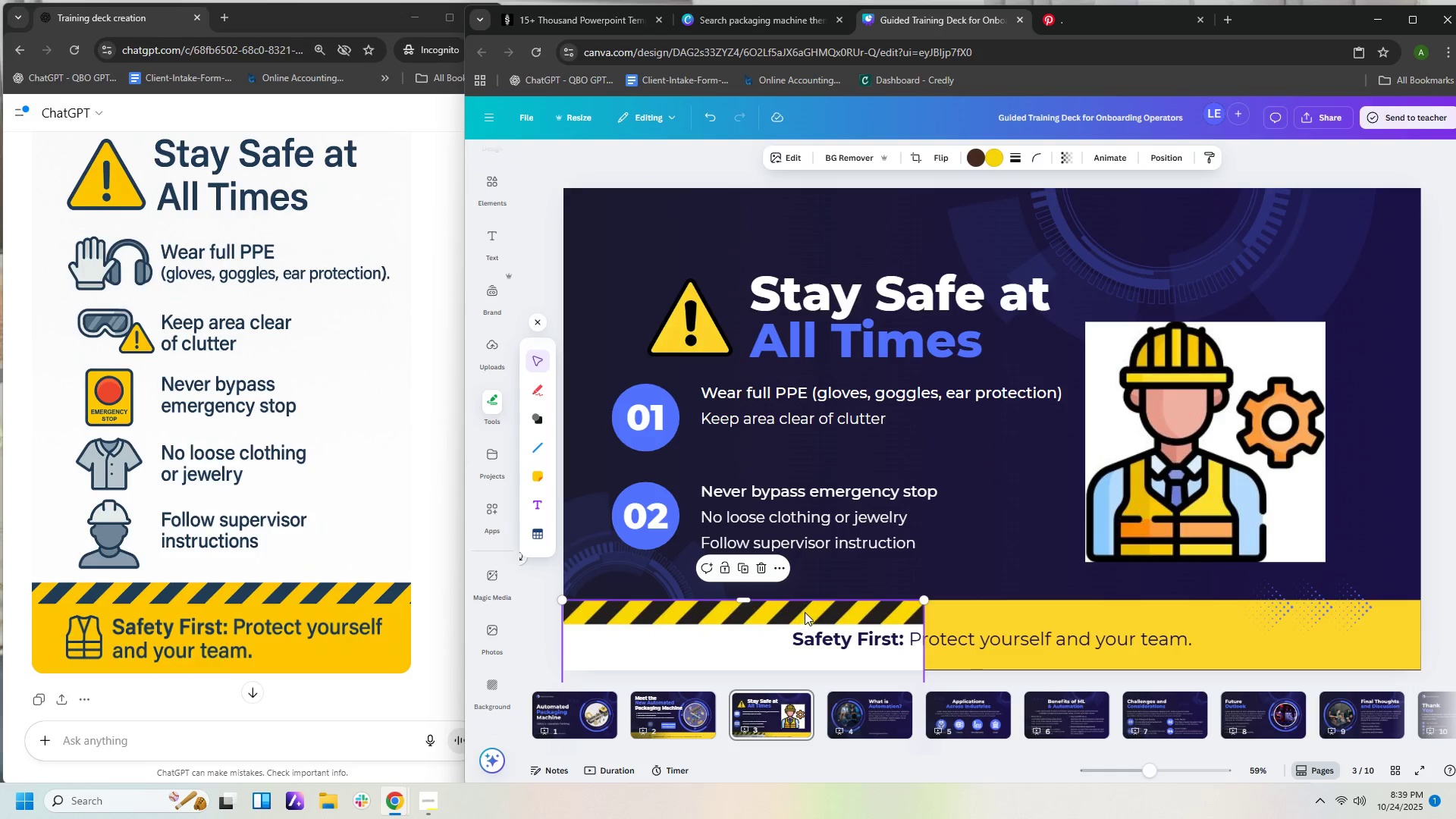 
left_click_drag(start_coordinate=[805, 612], to_coordinate=[1106, 331])
 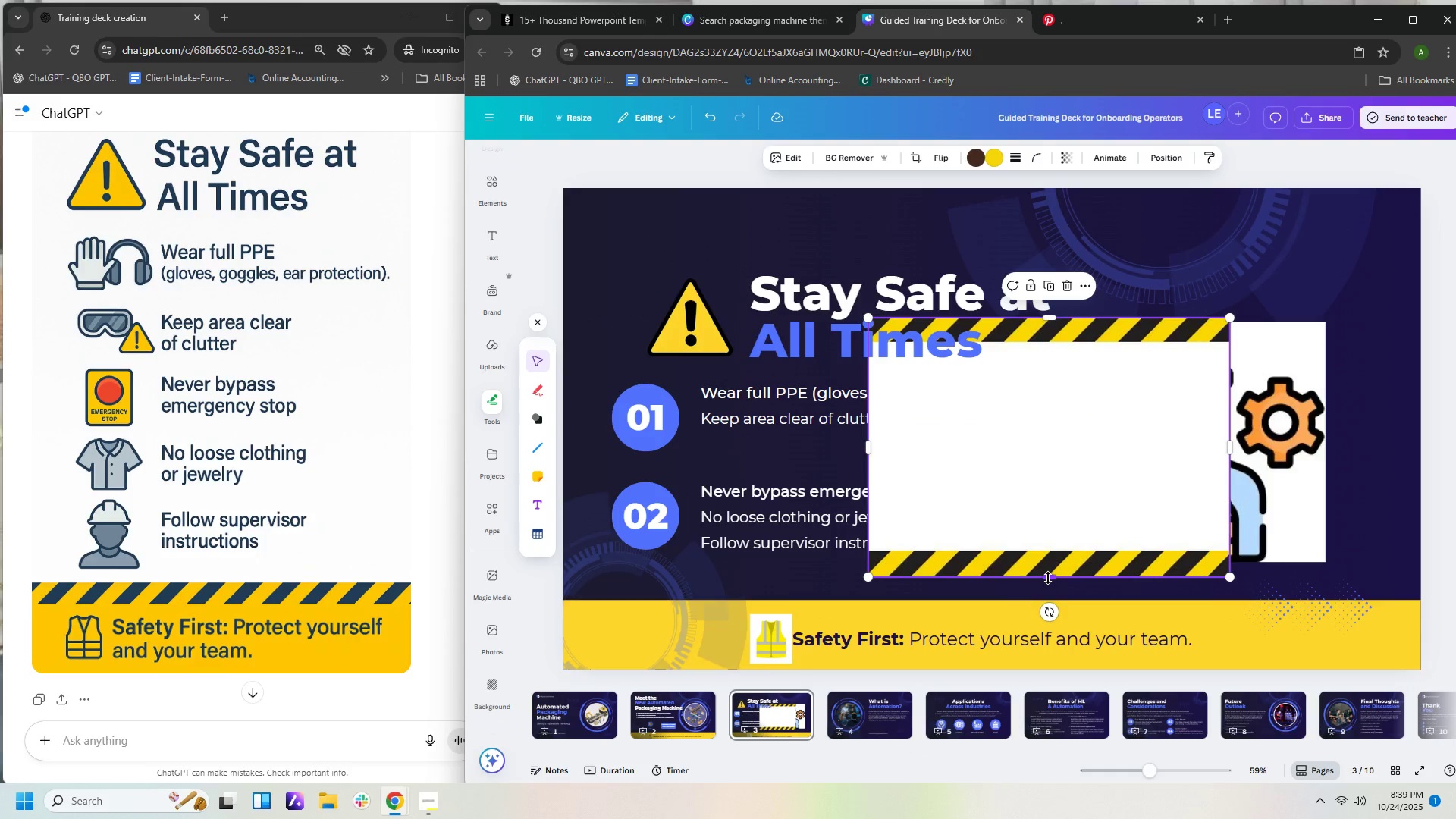 
left_click_drag(start_coordinate=[1048, 578], to_coordinate=[1080, 341])
 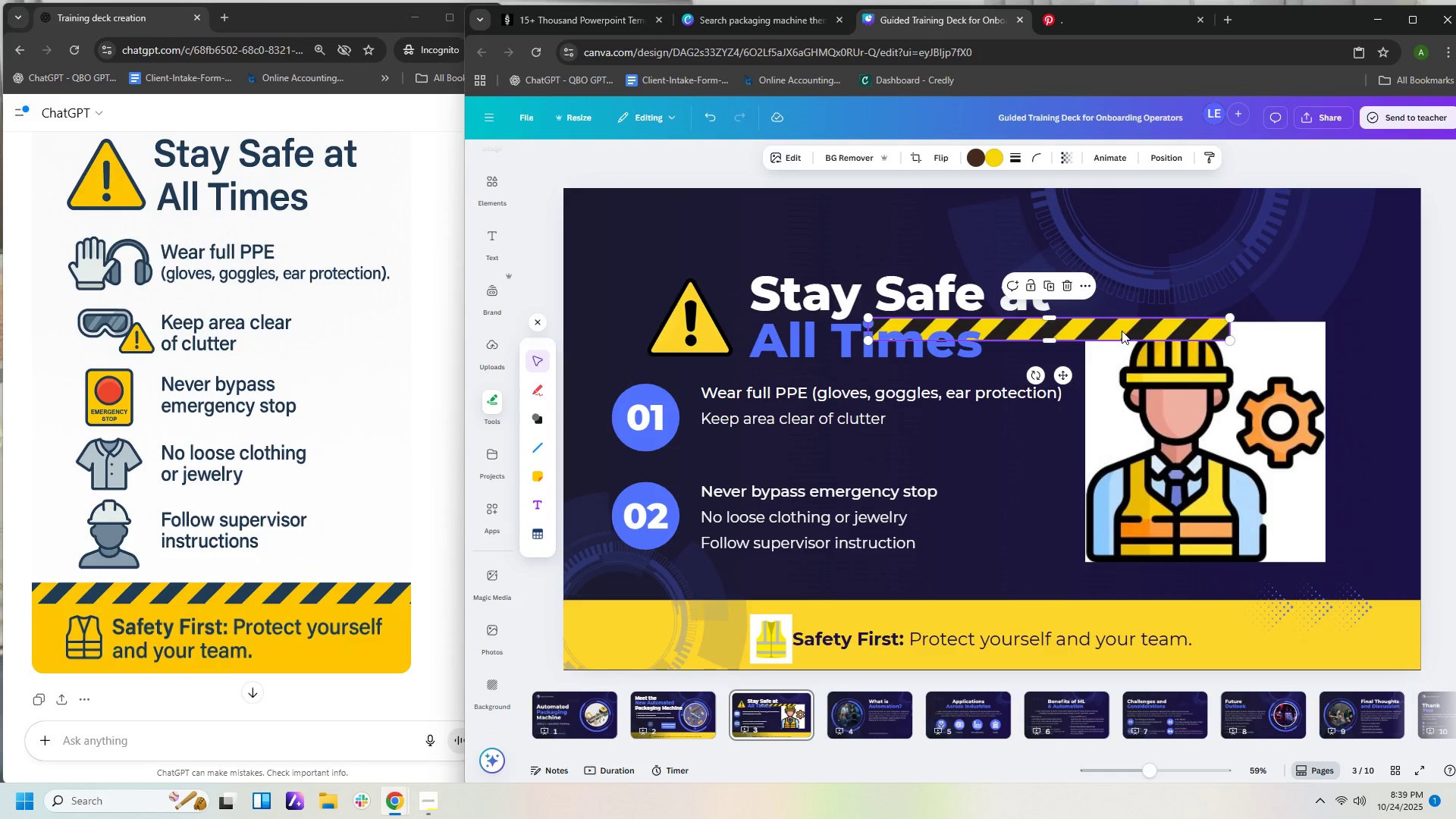 
left_click_drag(start_coordinate=[1122, 331], to_coordinate=[819, 613])
 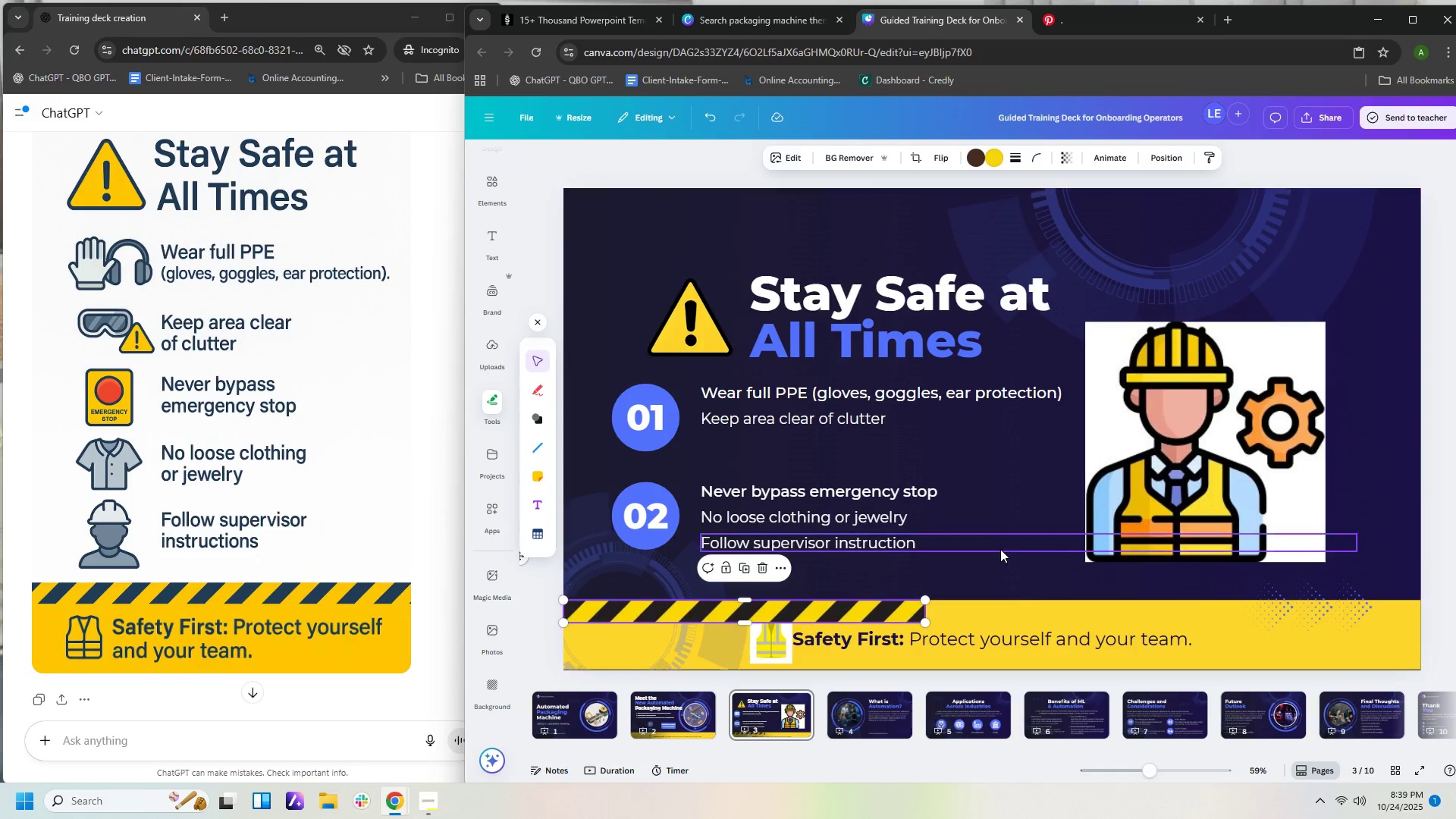 
left_click([1000, 549])
 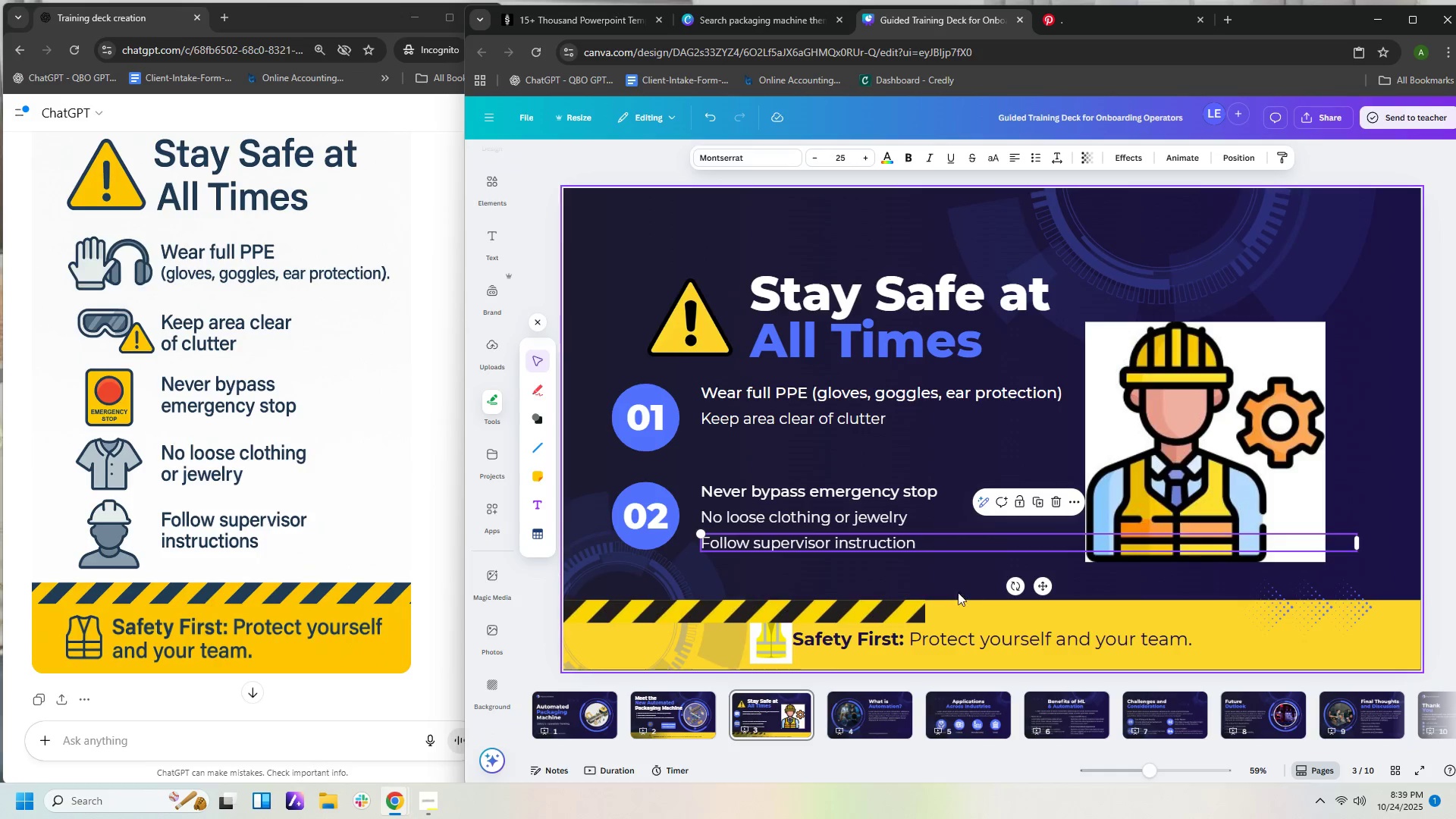 
wait(5.2)
 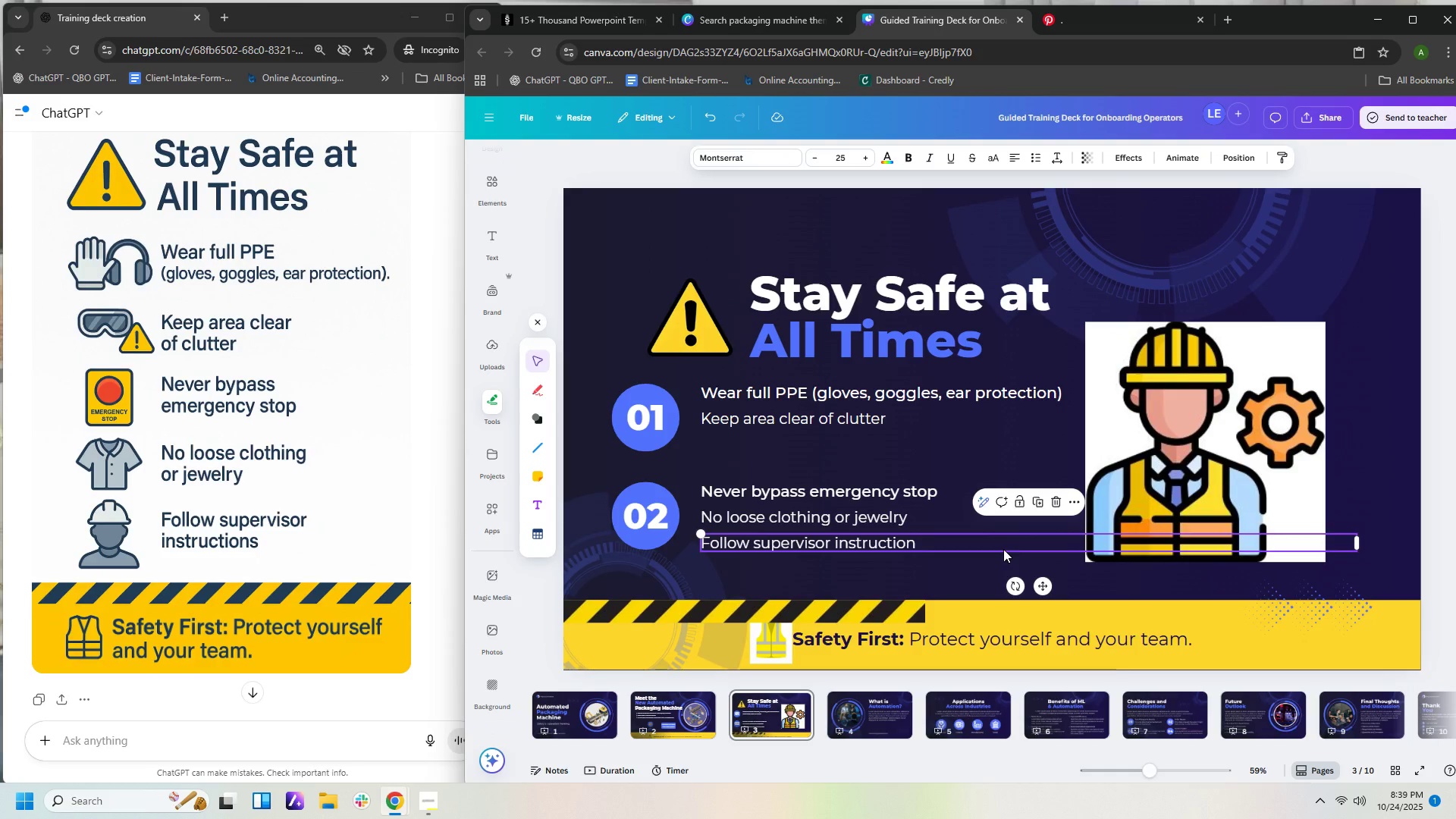 
left_click([902, 617])
 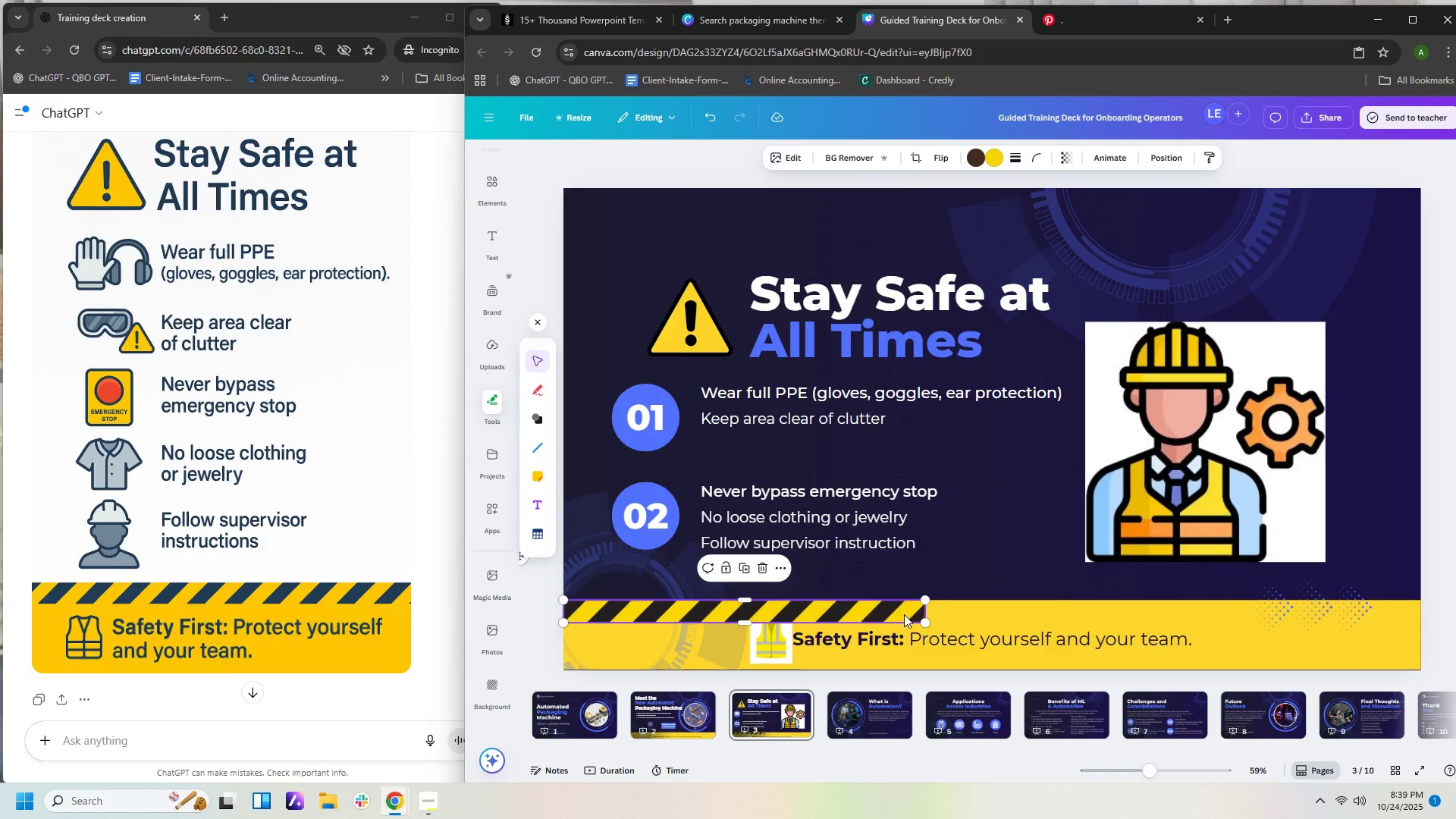 
key(Control+C)
 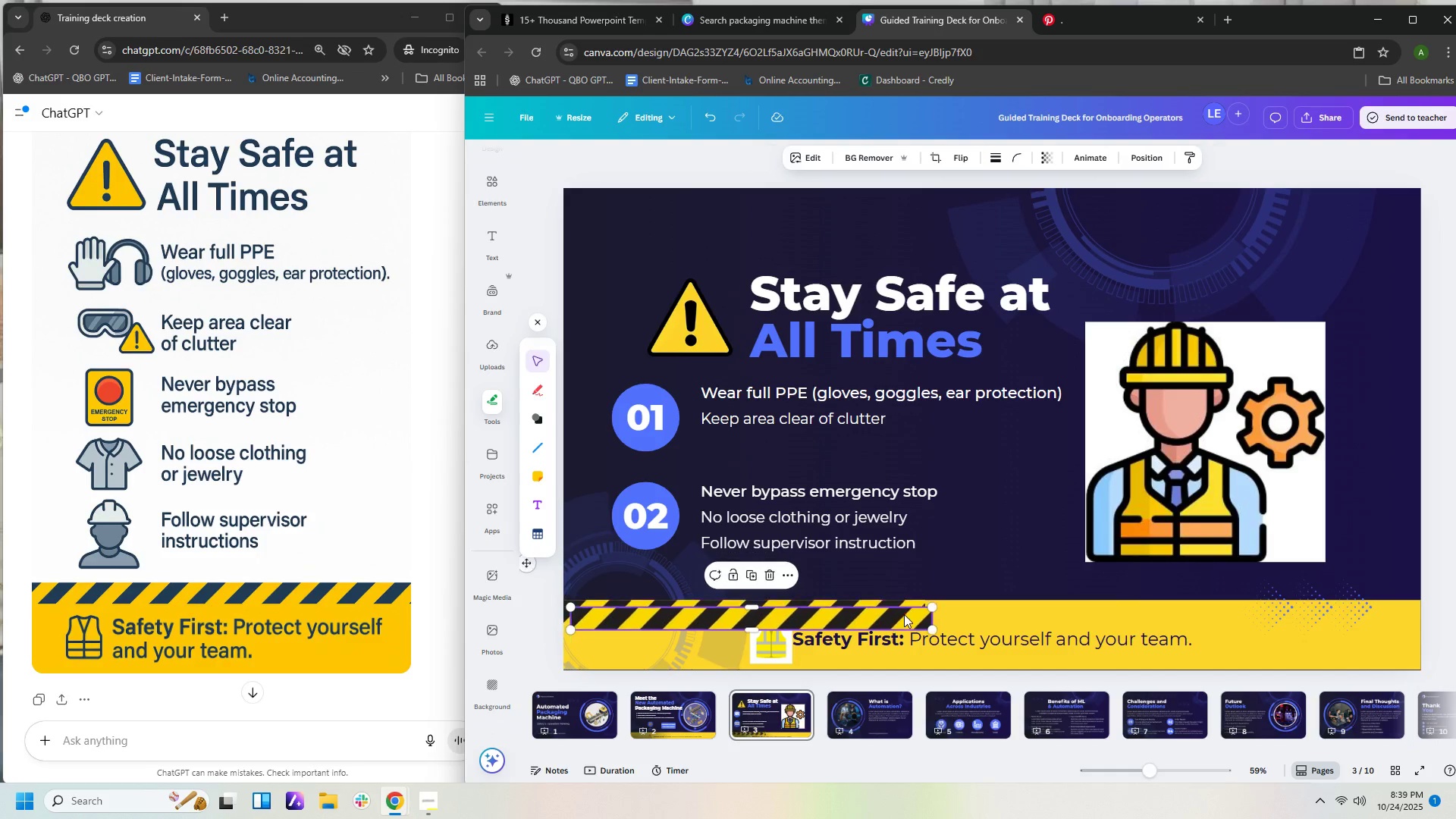 
key(Control+V)
 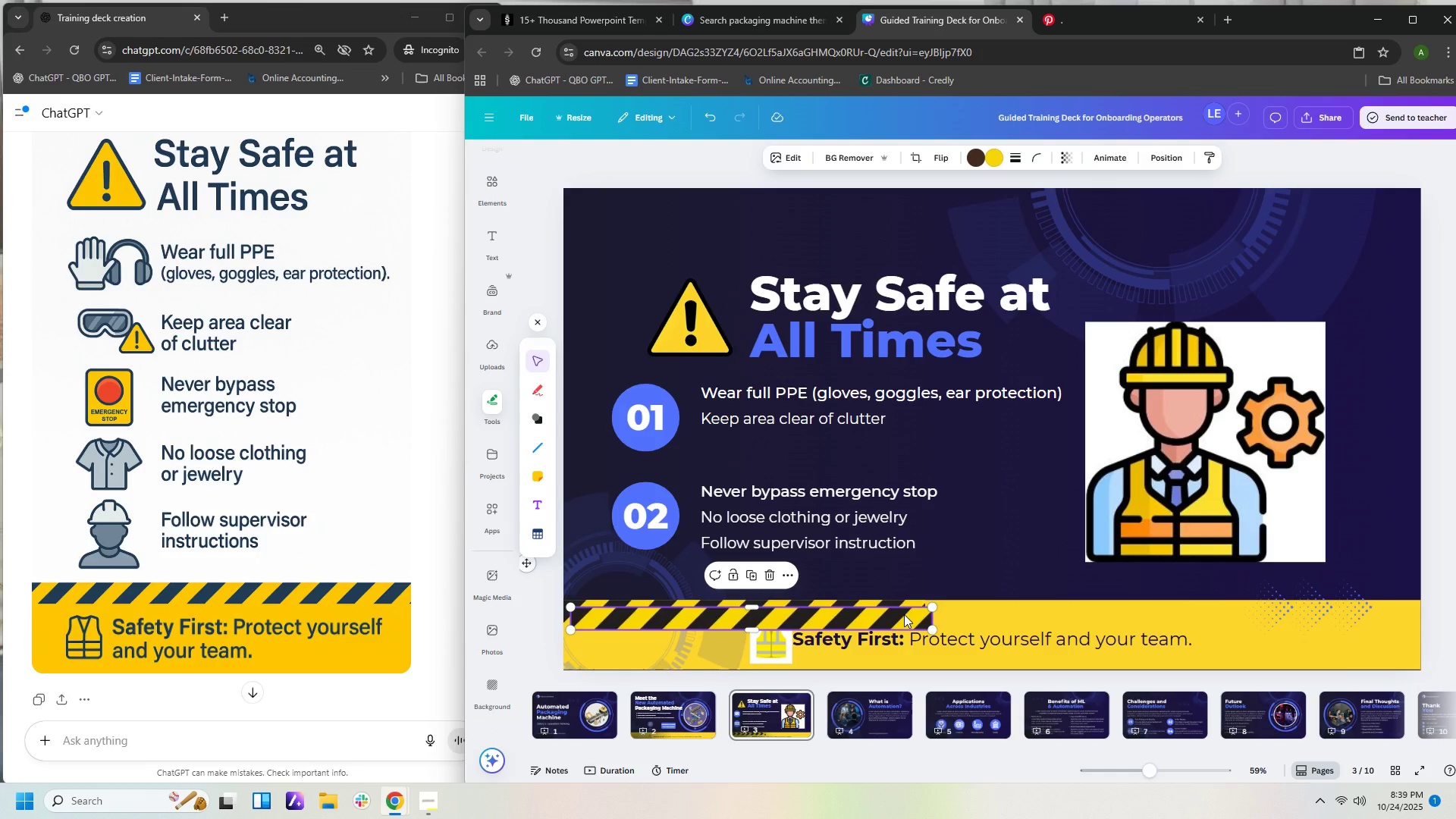 
left_click_drag(start_coordinate=[904, 614], to_coordinate=[1261, 606])
 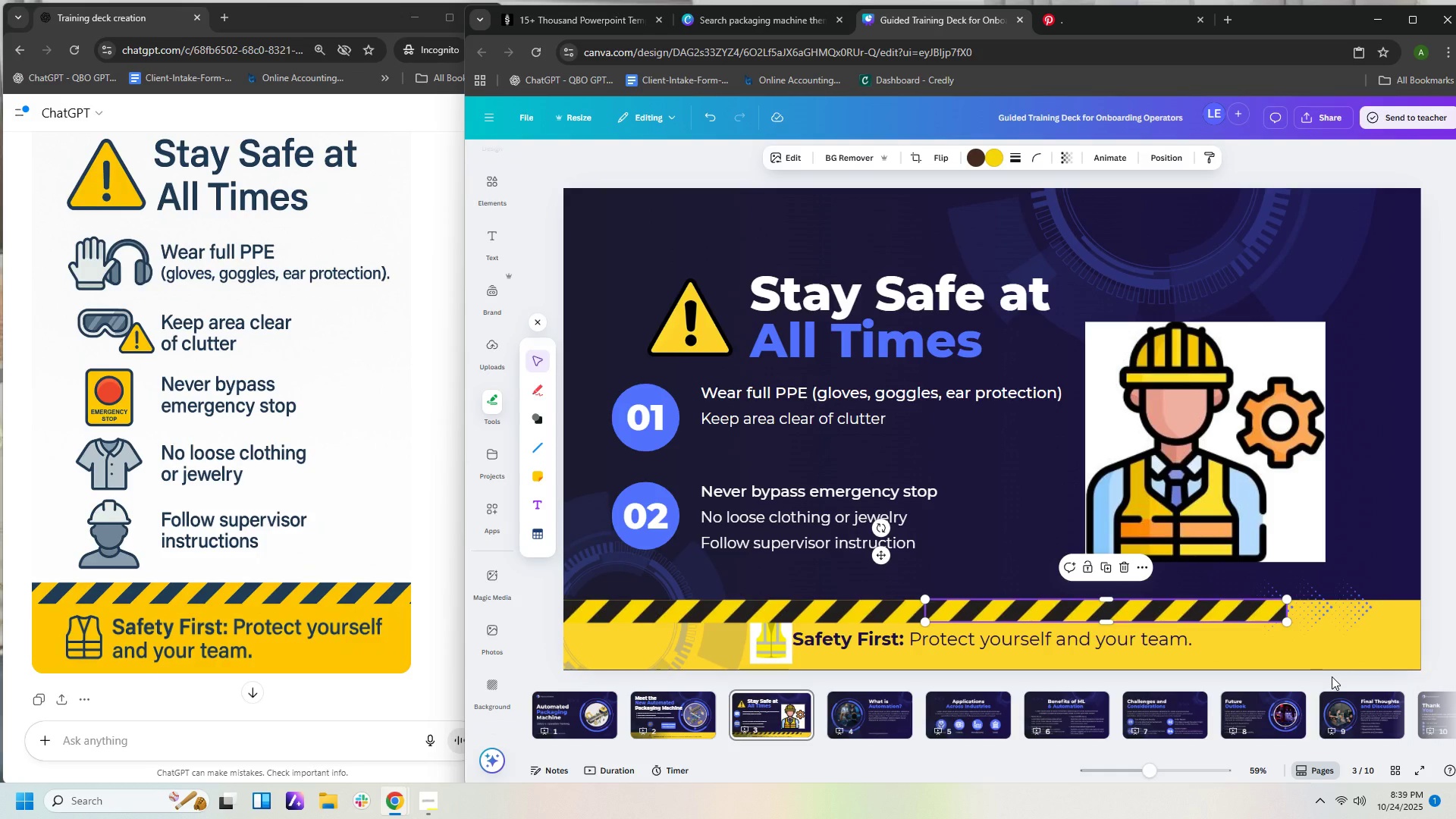 
key(ArrowLeft)
 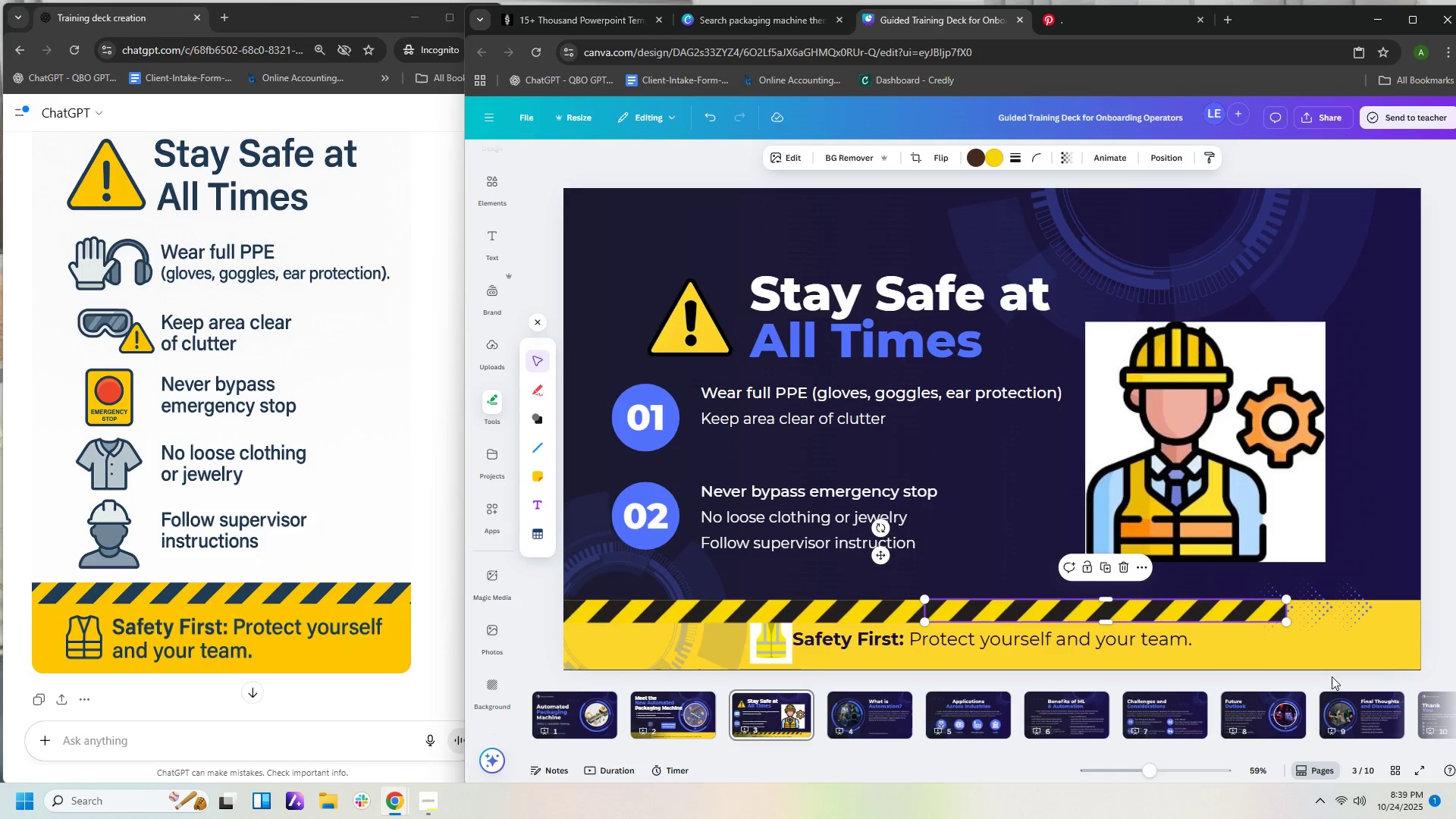 
key(ArrowRight)
 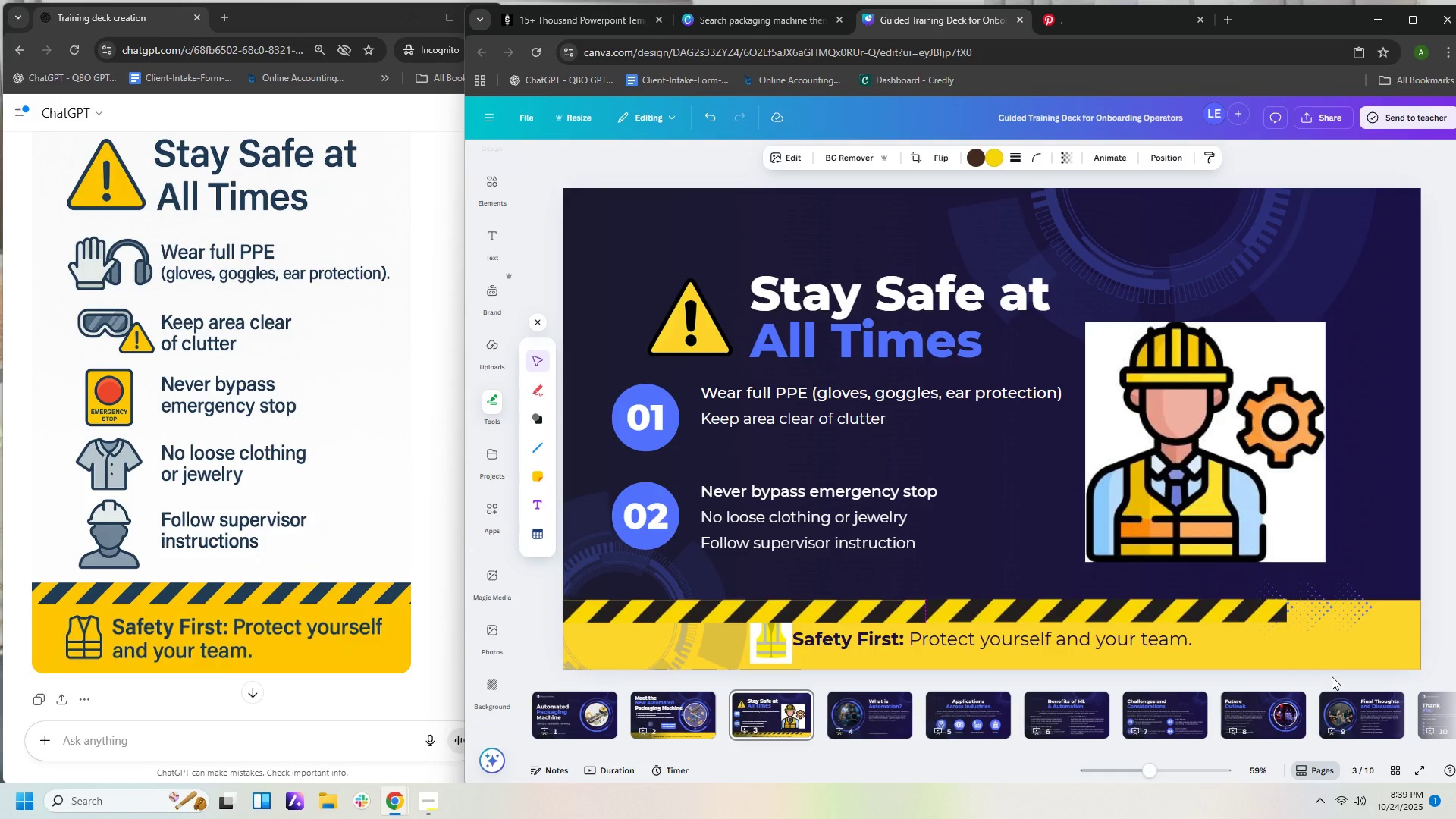 
key(ArrowRight)
 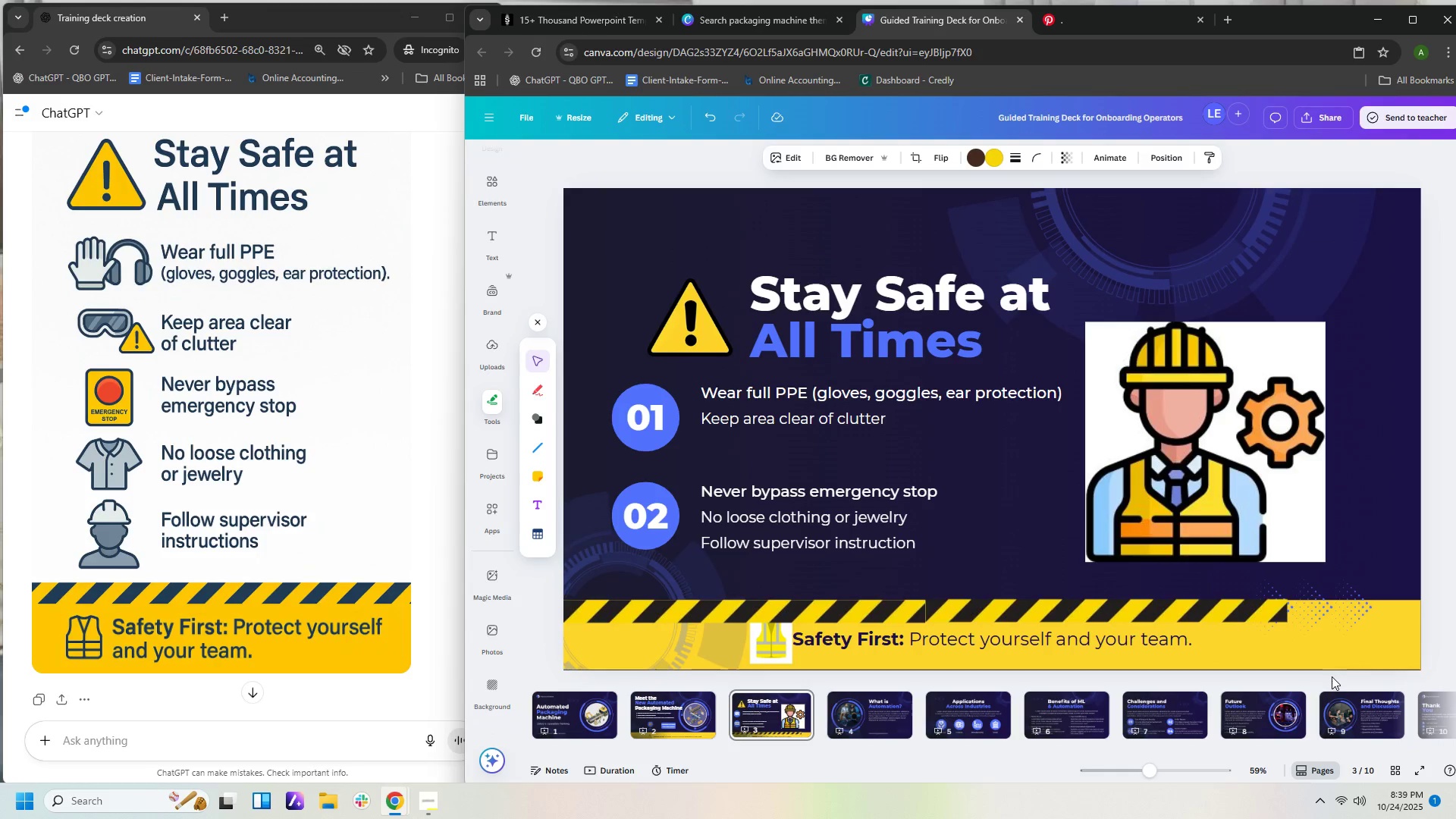 
key(ArrowRight)
 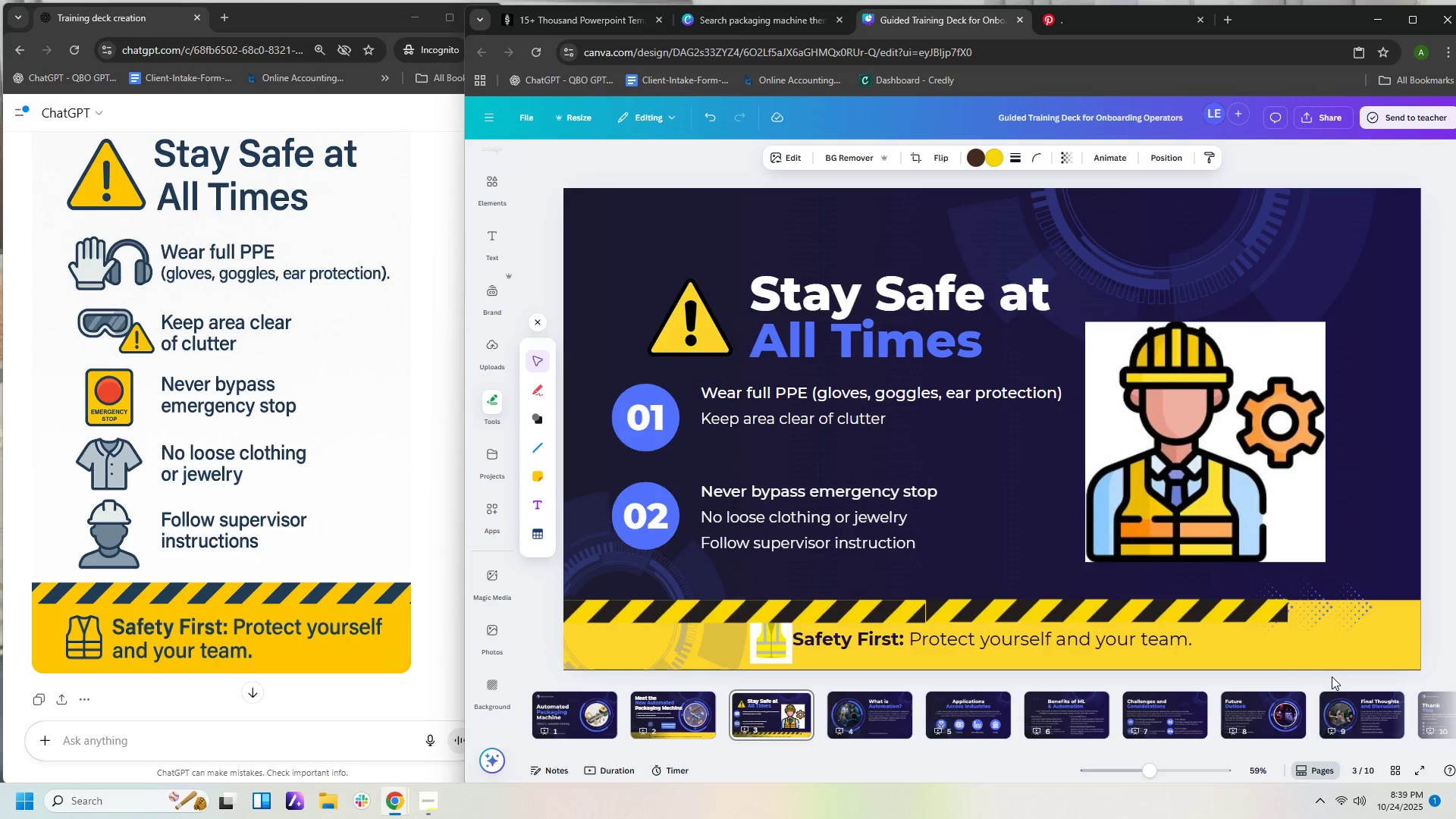 
key(ArrowDown)
 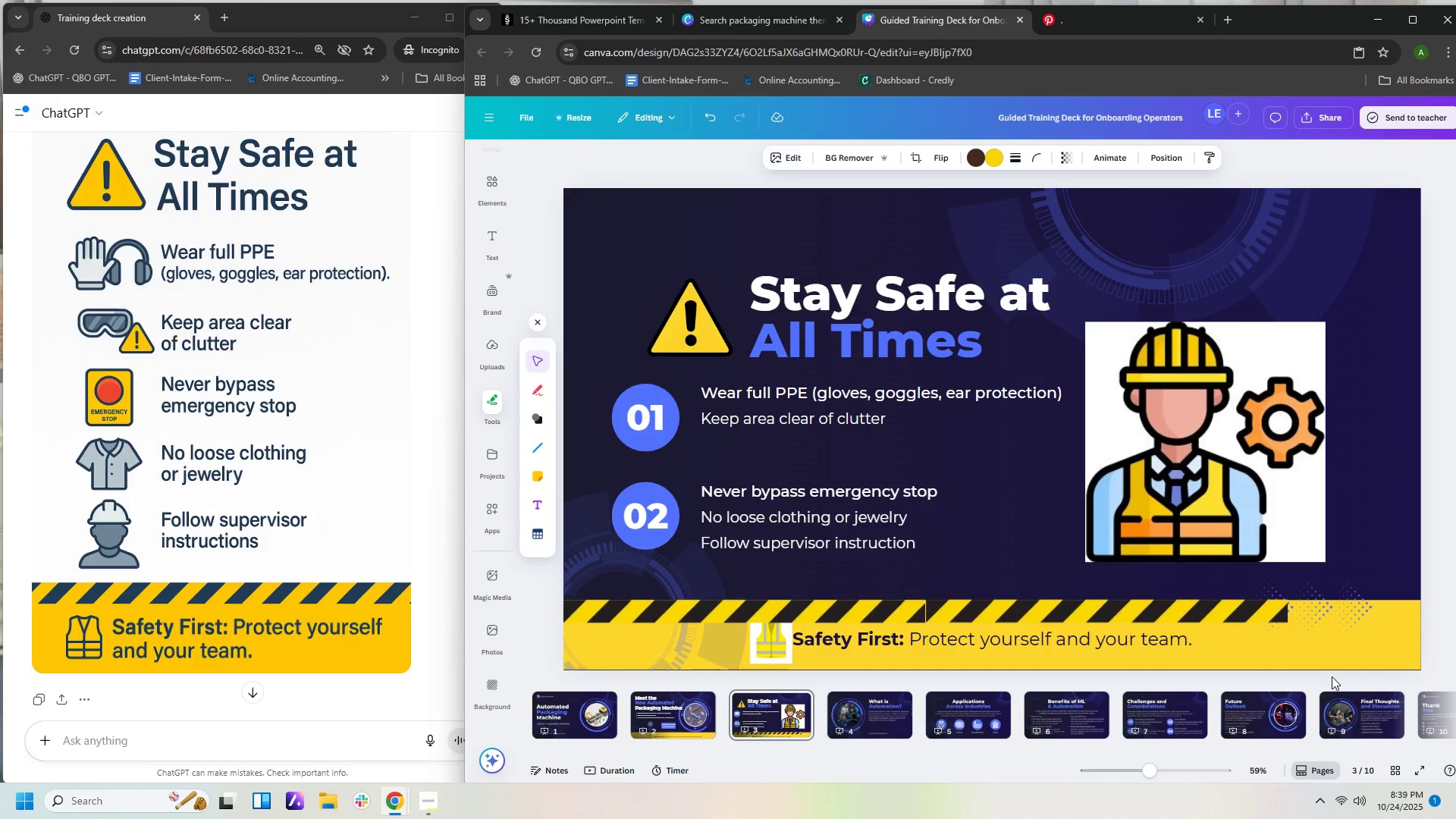 
key(ArrowLeft)
 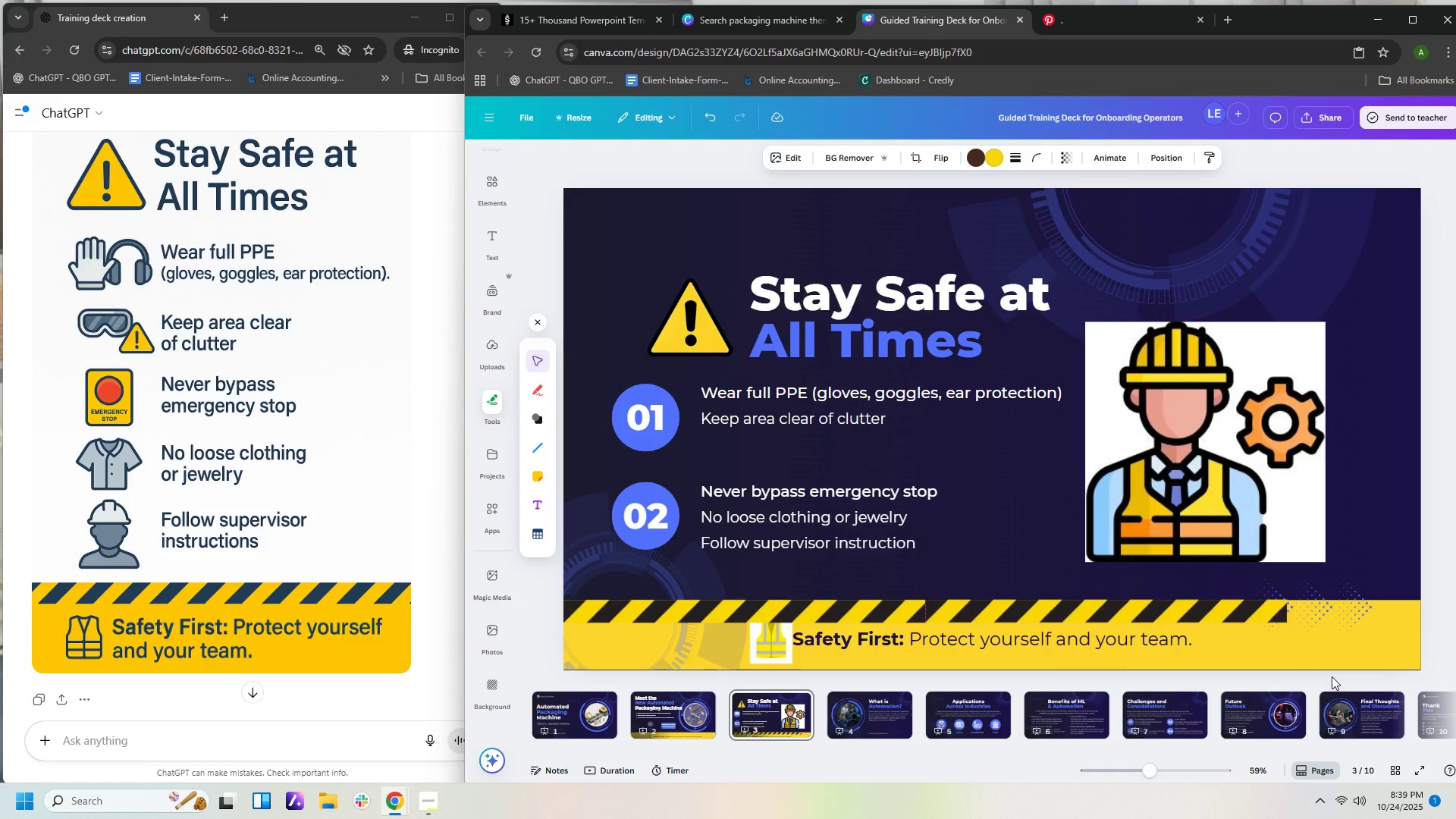 
key(ArrowLeft)
 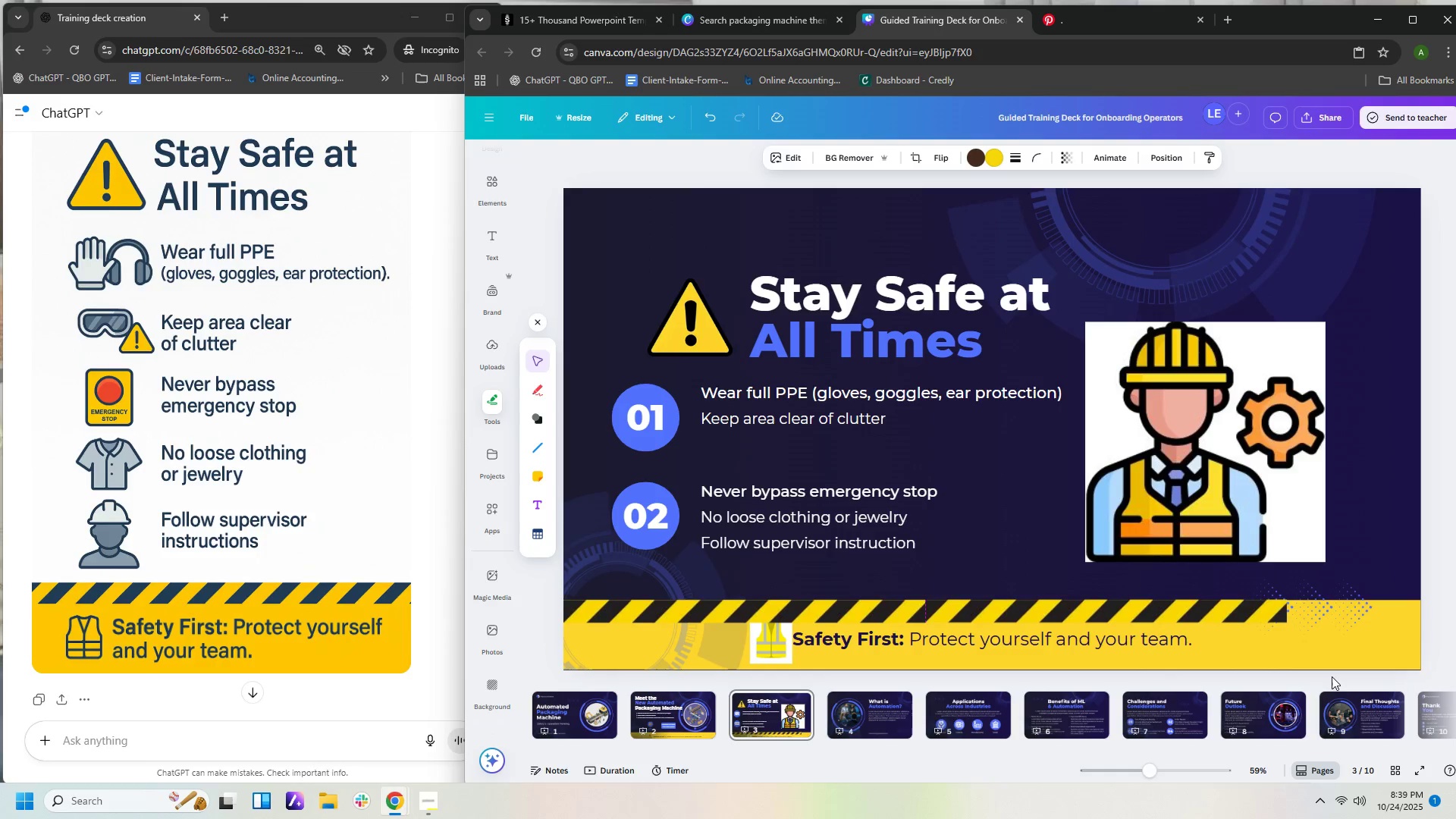 
key(ArrowDown)
 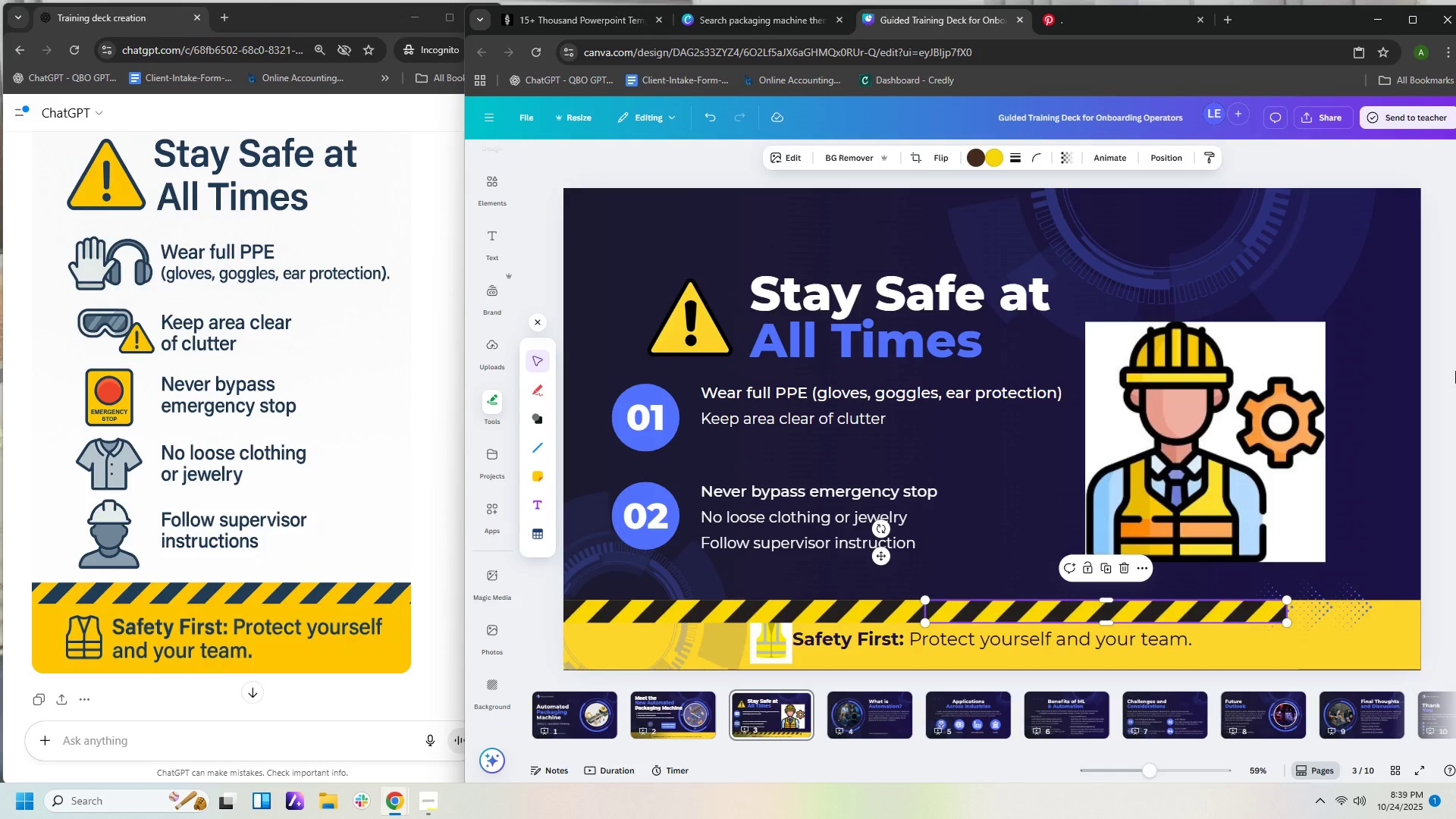 
left_click([1372, 455])
 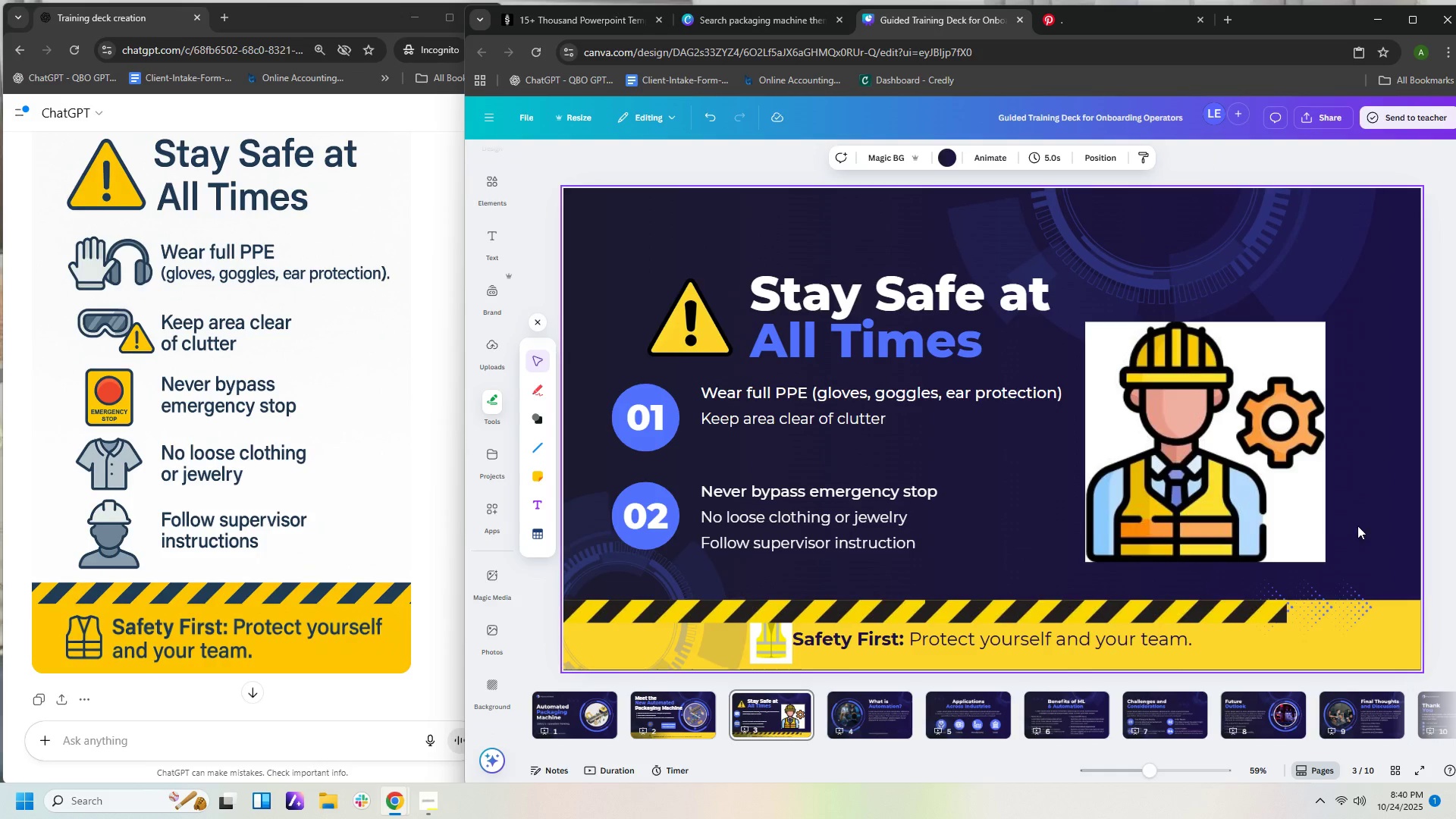 
left_click([1273, 613])
 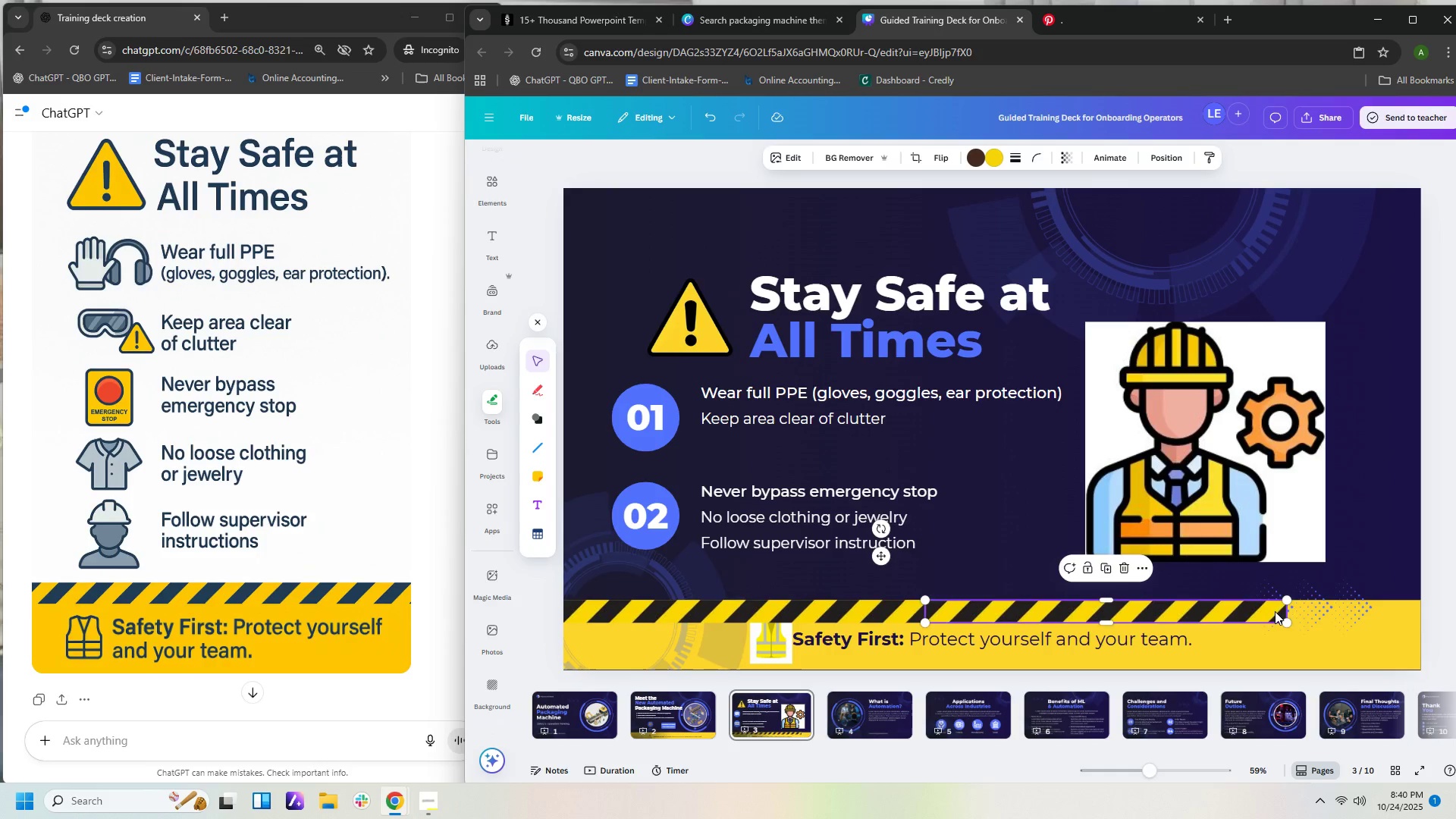 
key(ArrowRight)
 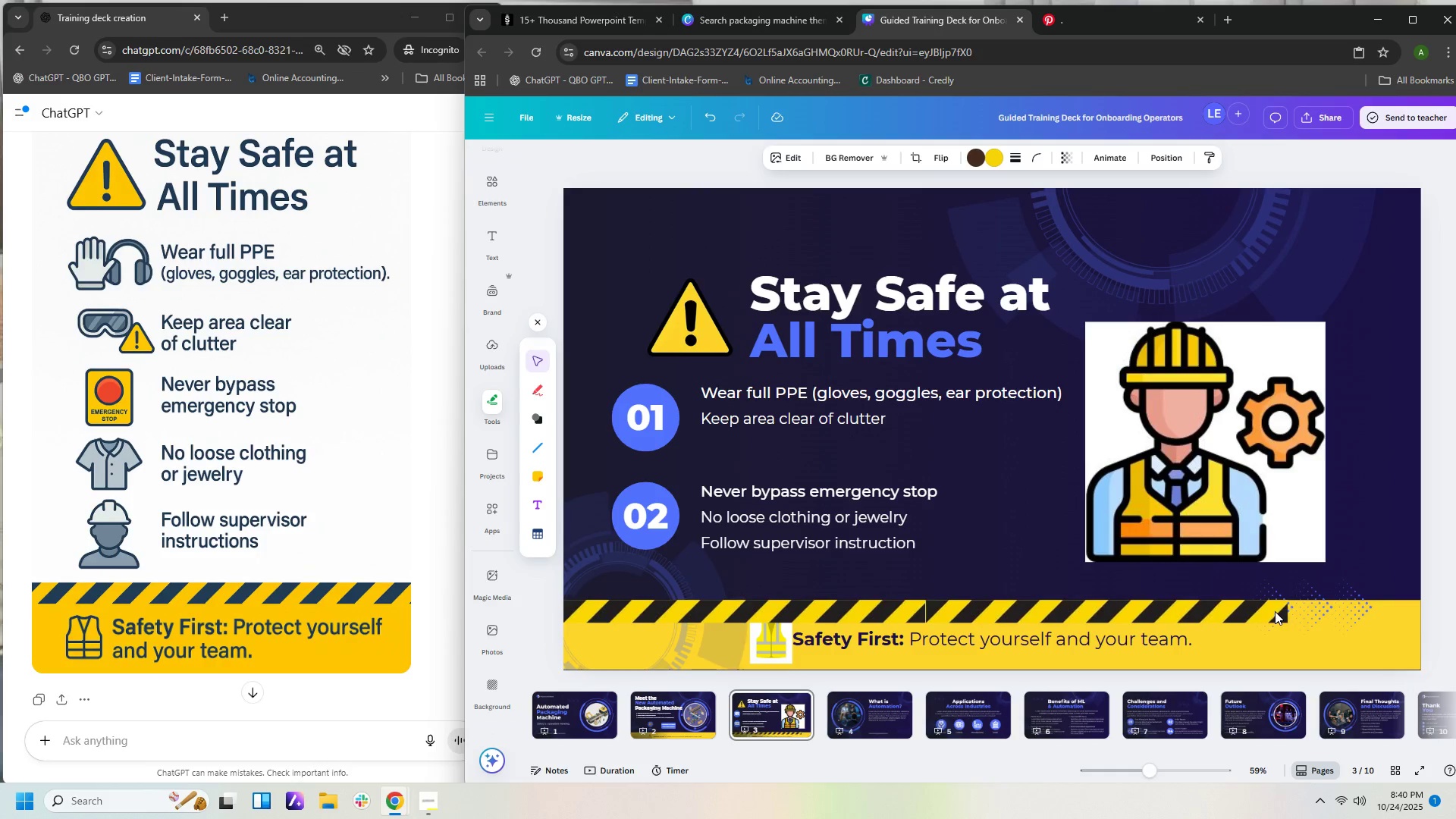 
key(ArrowRight)
 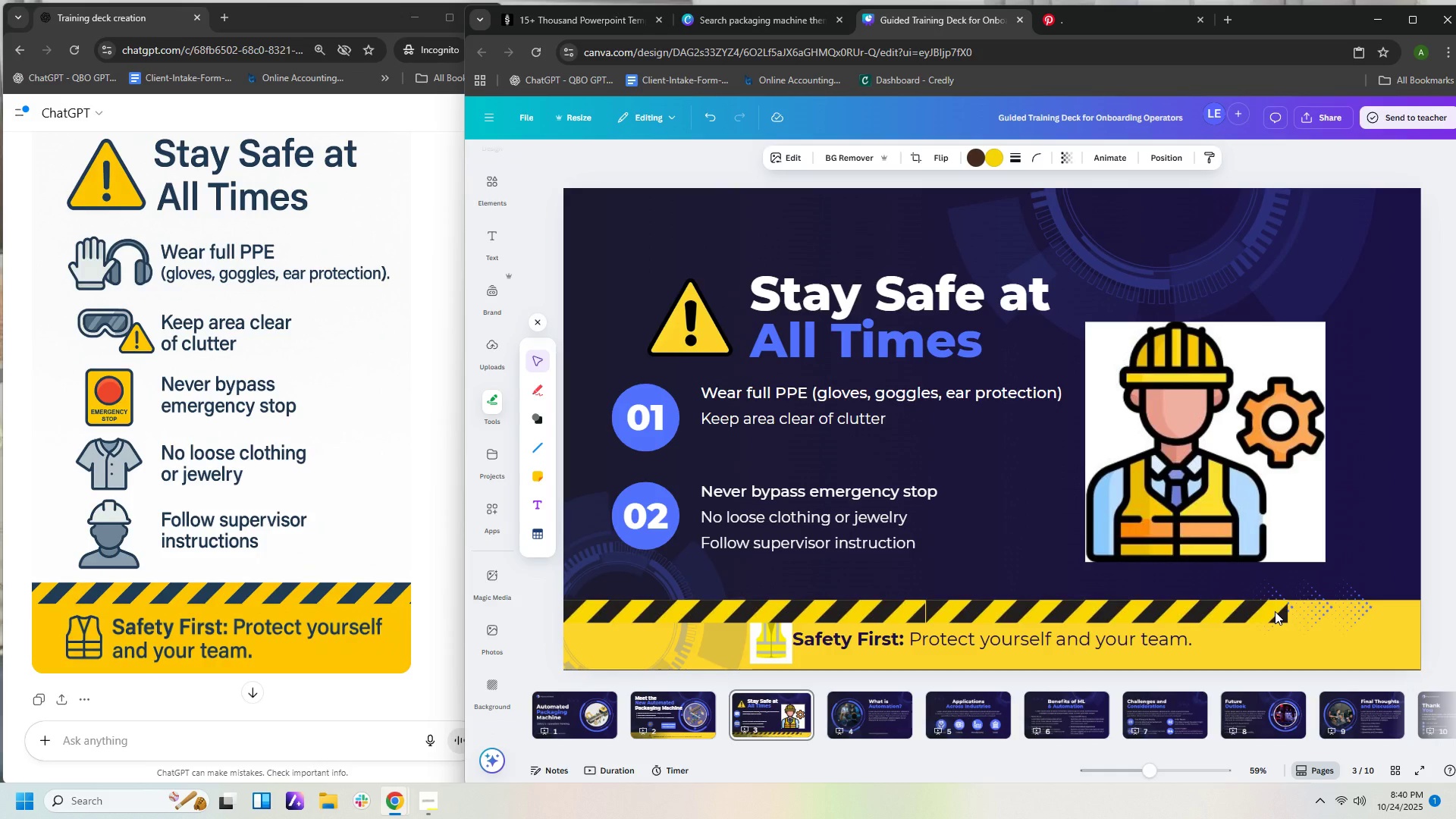 
key(ArrowRight)
 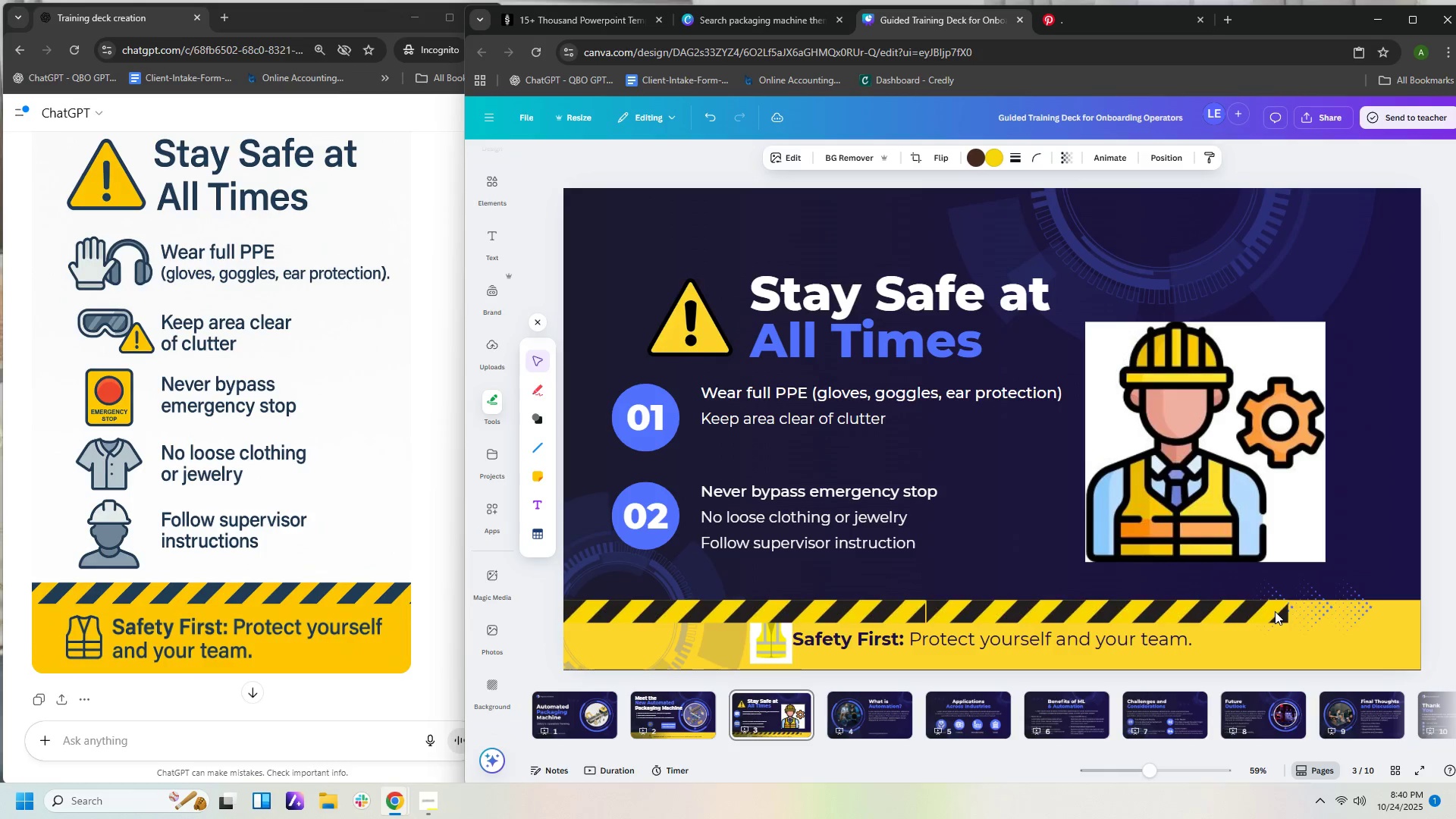 
key(ArrowRight)
 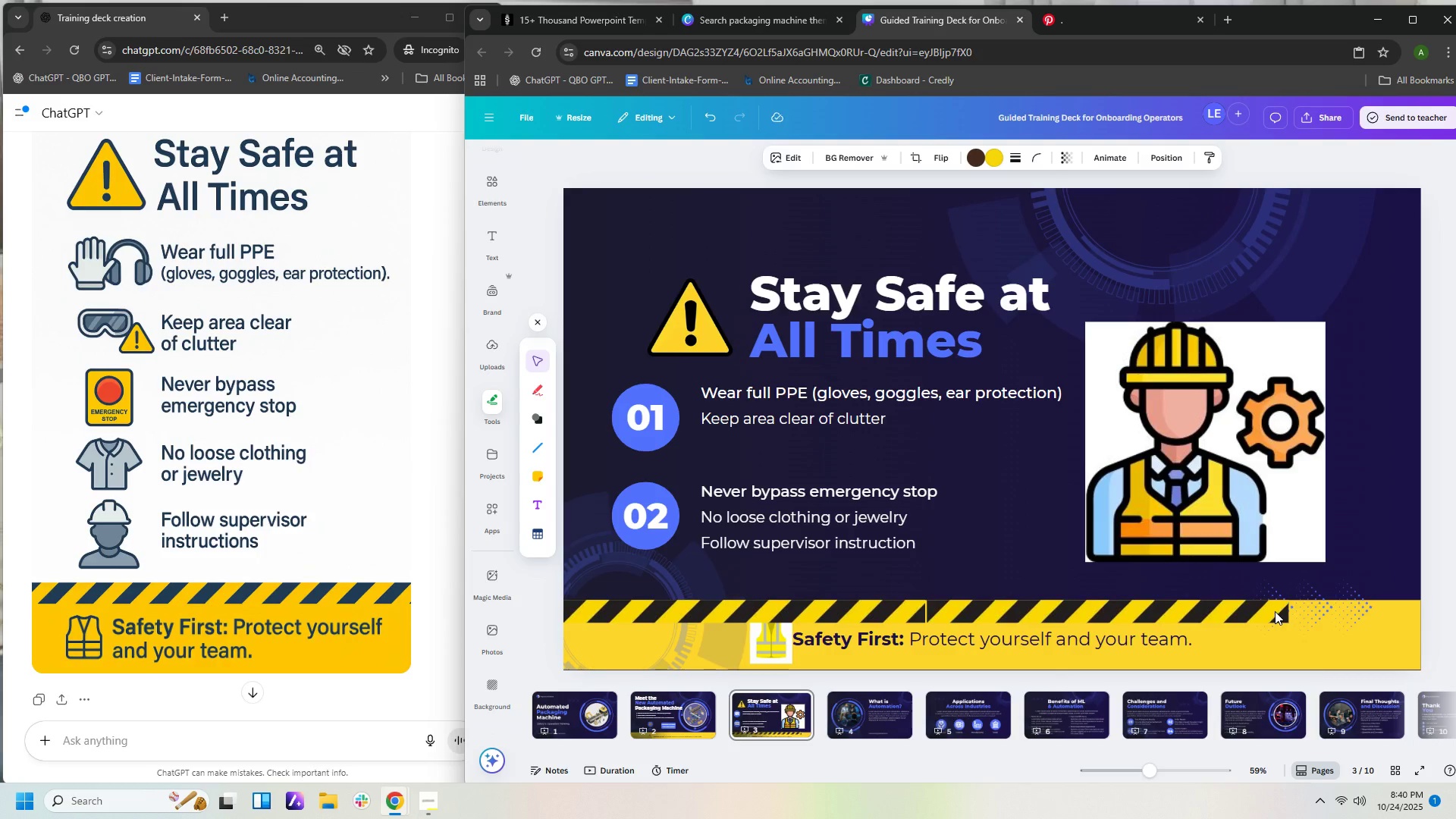 
key(ArrowLeft)
 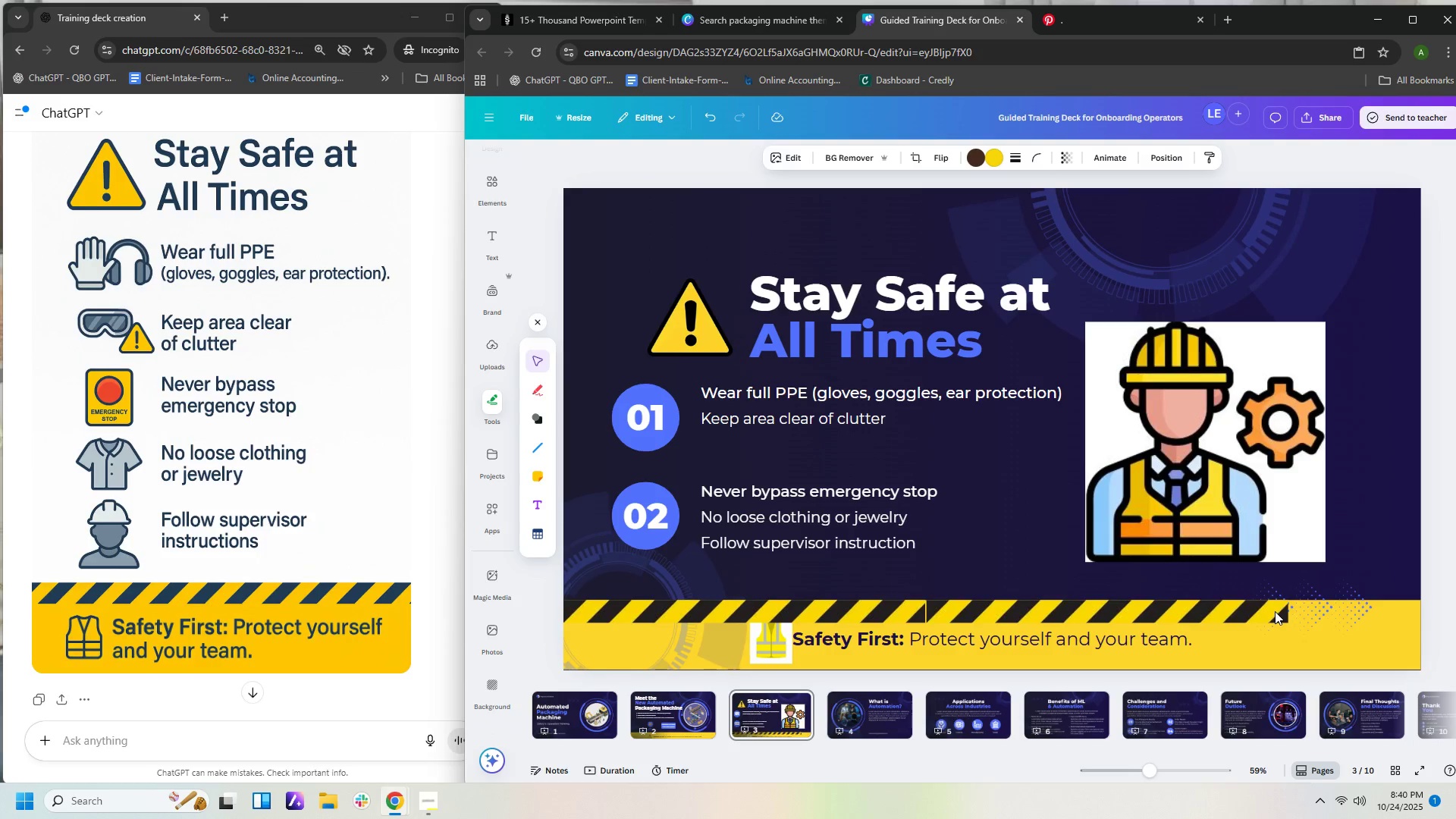 
key(ArrowLeft)
 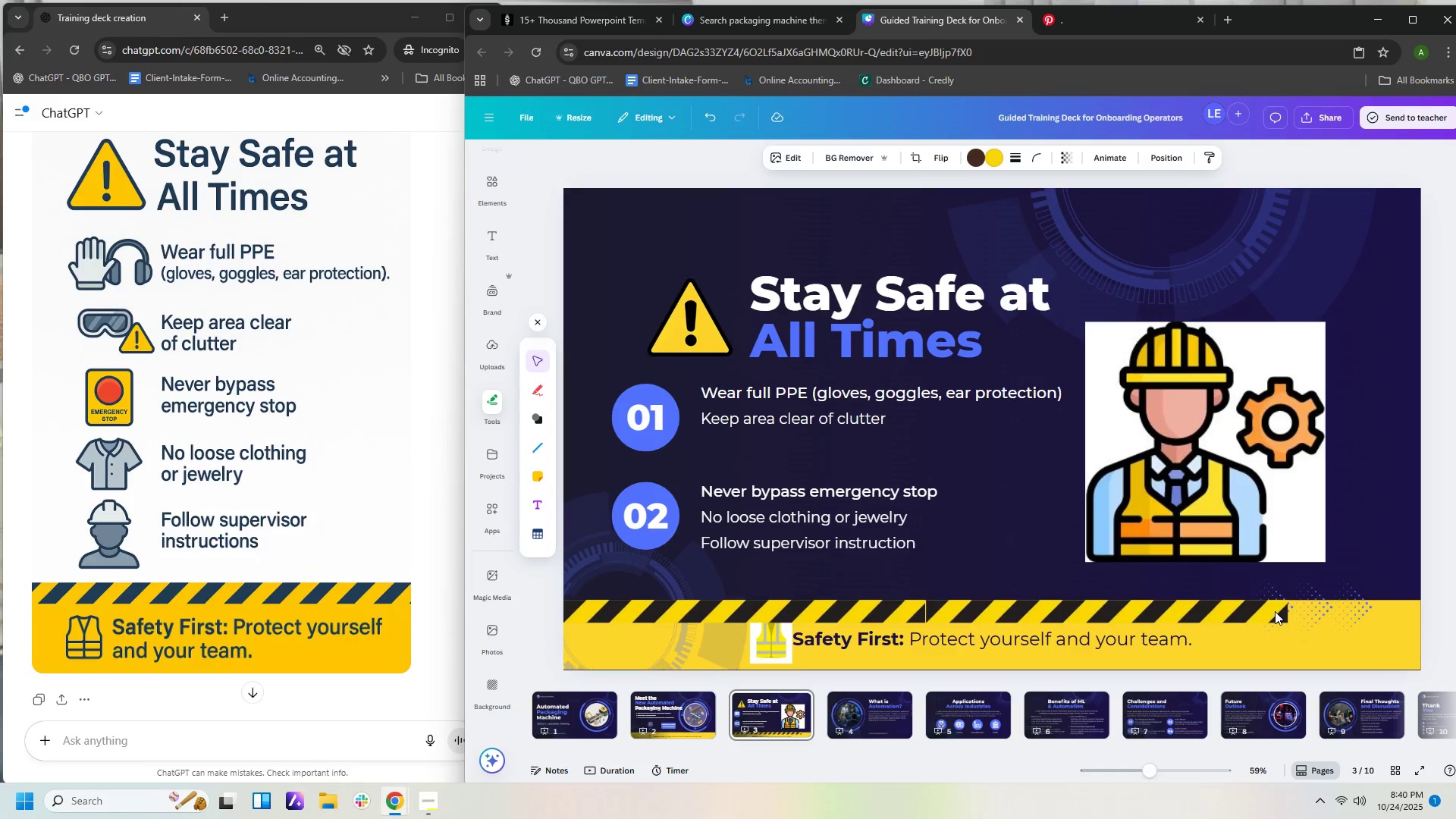 
key(ArrowLeft)
 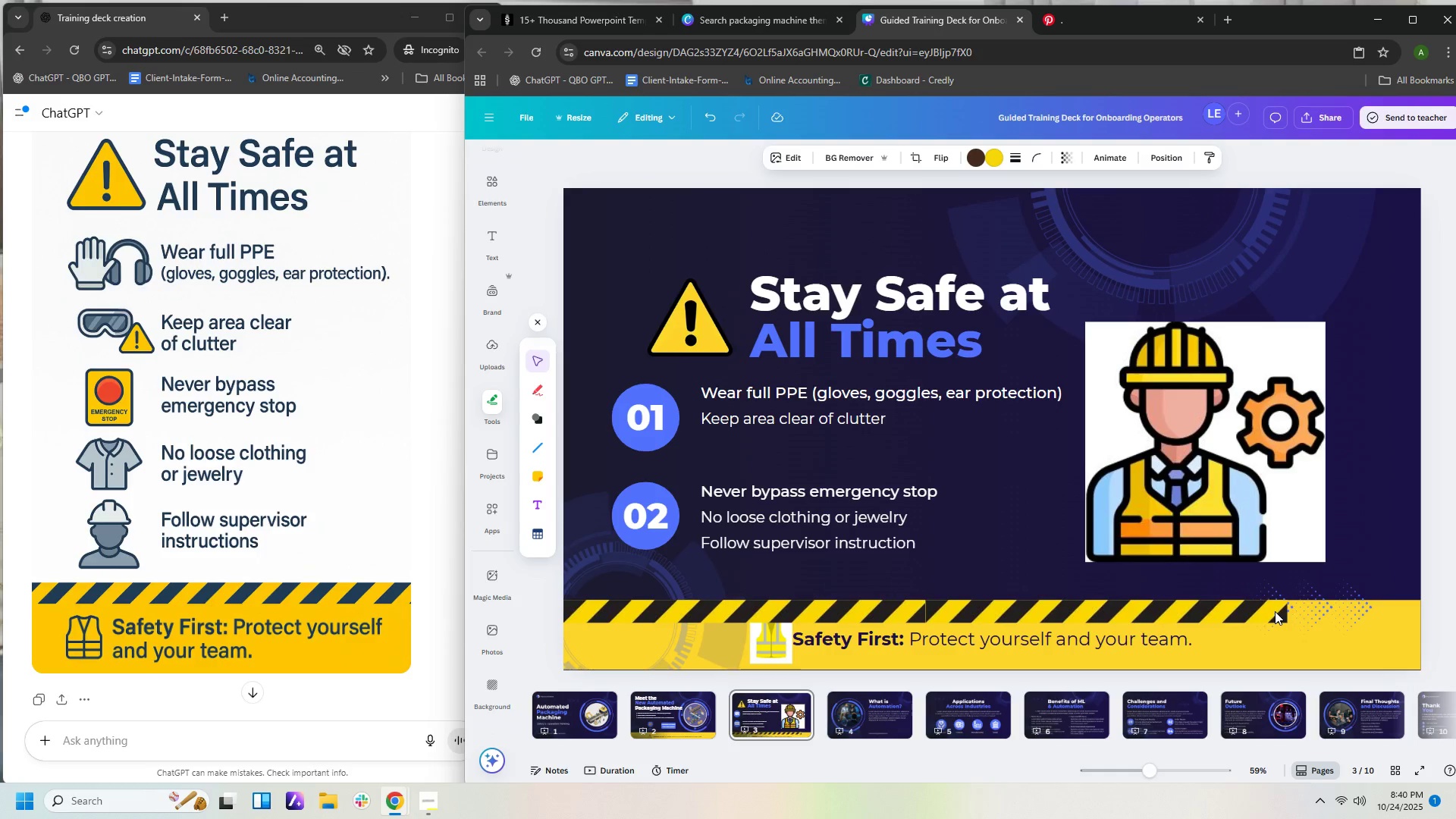 
key(ArrowLeft)
 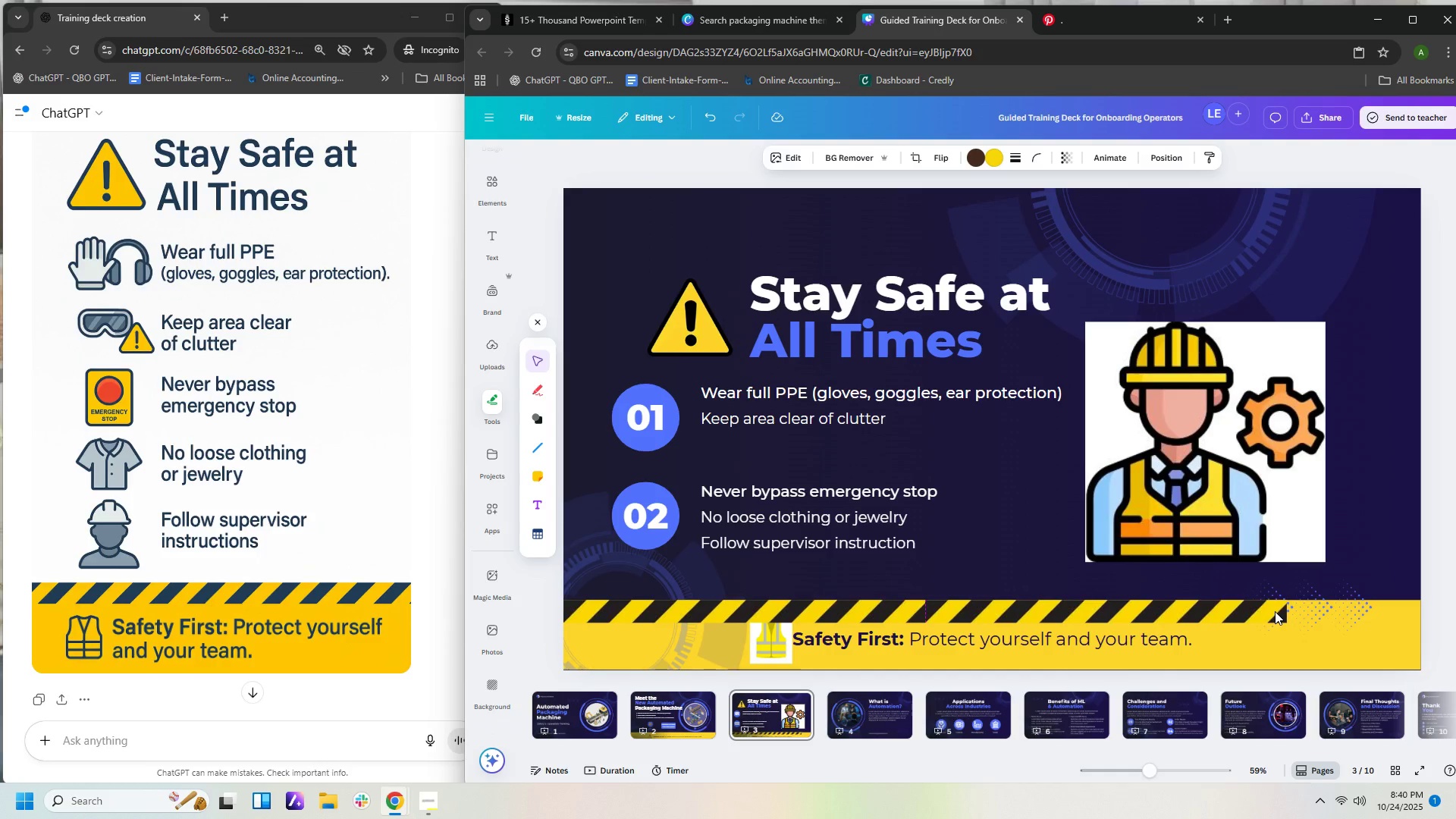 
key(ArrowLeft)
 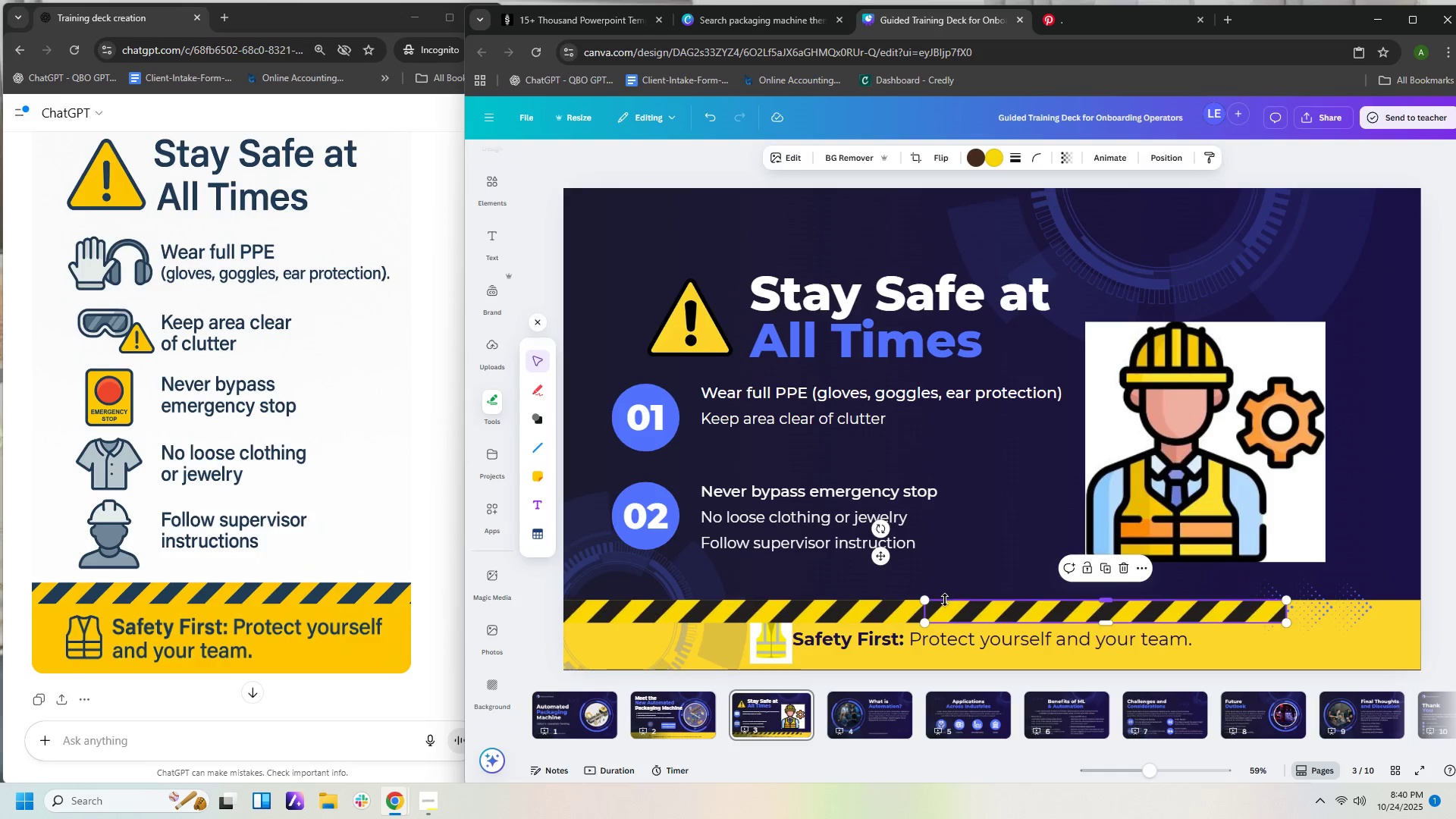 
left_click([956, 610])
 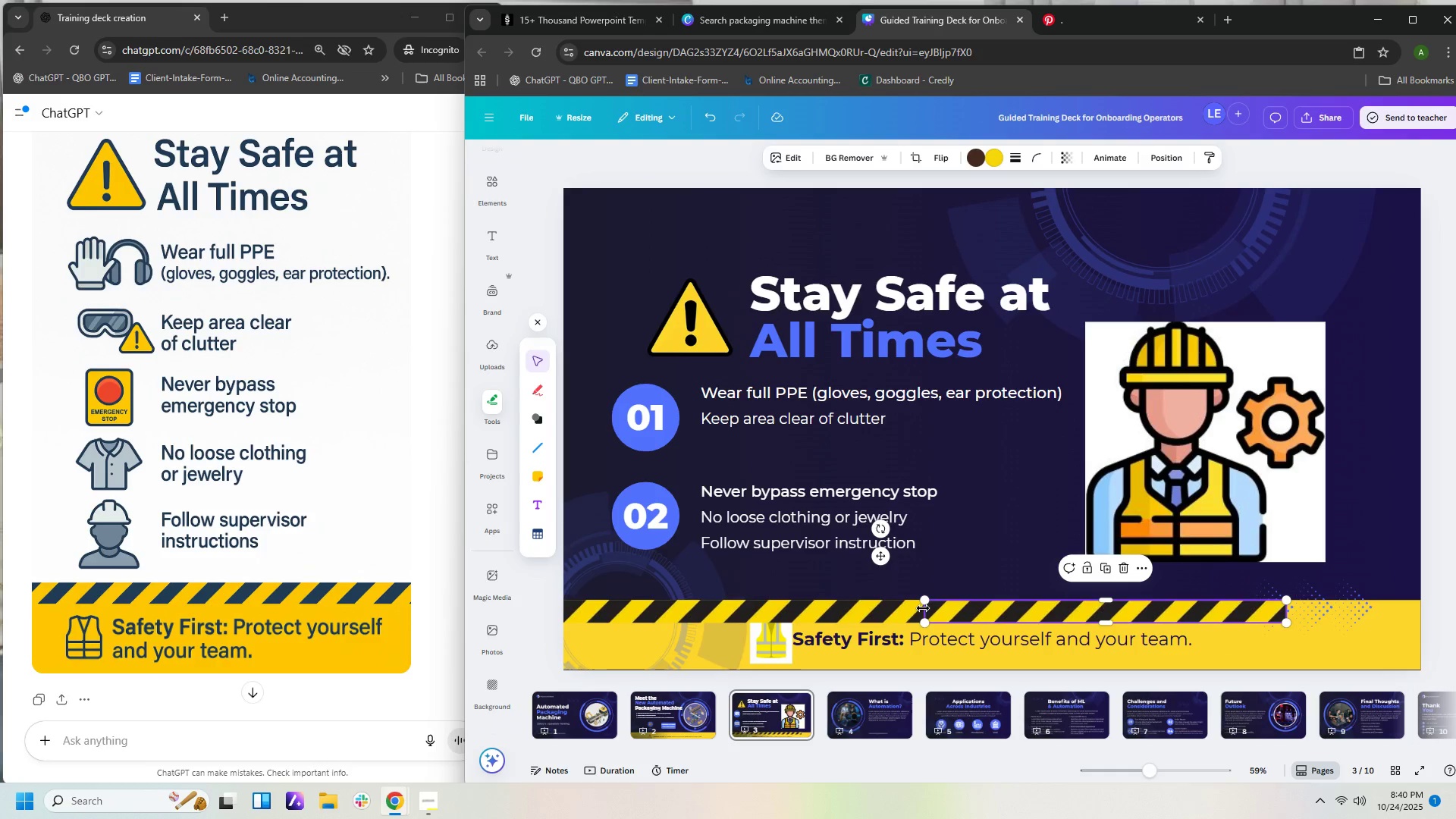 
left_click_drag(start_coordinate=[923, 609], to_coordinate=[928, 610])
 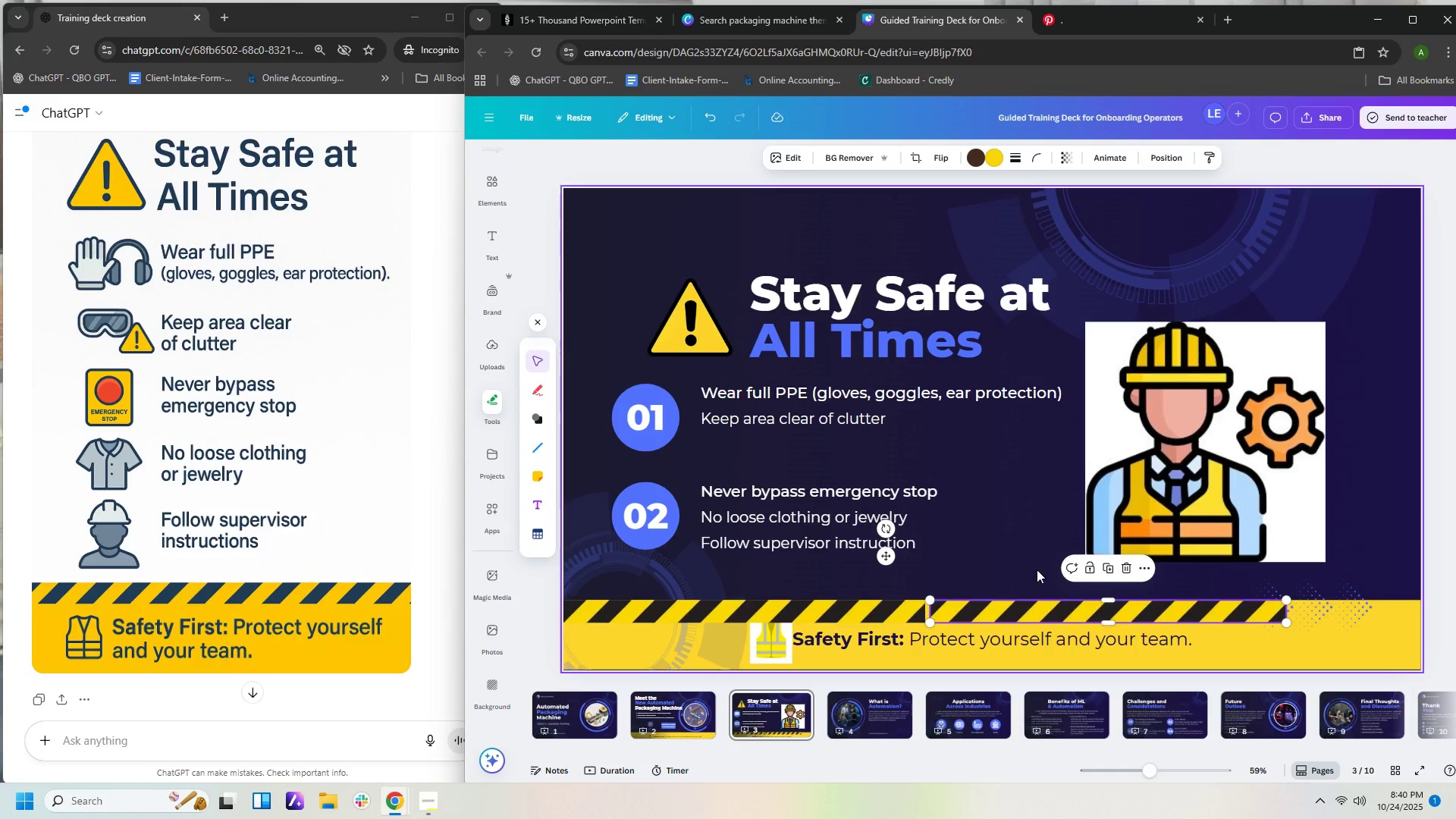 
left_click([1004, 554])
 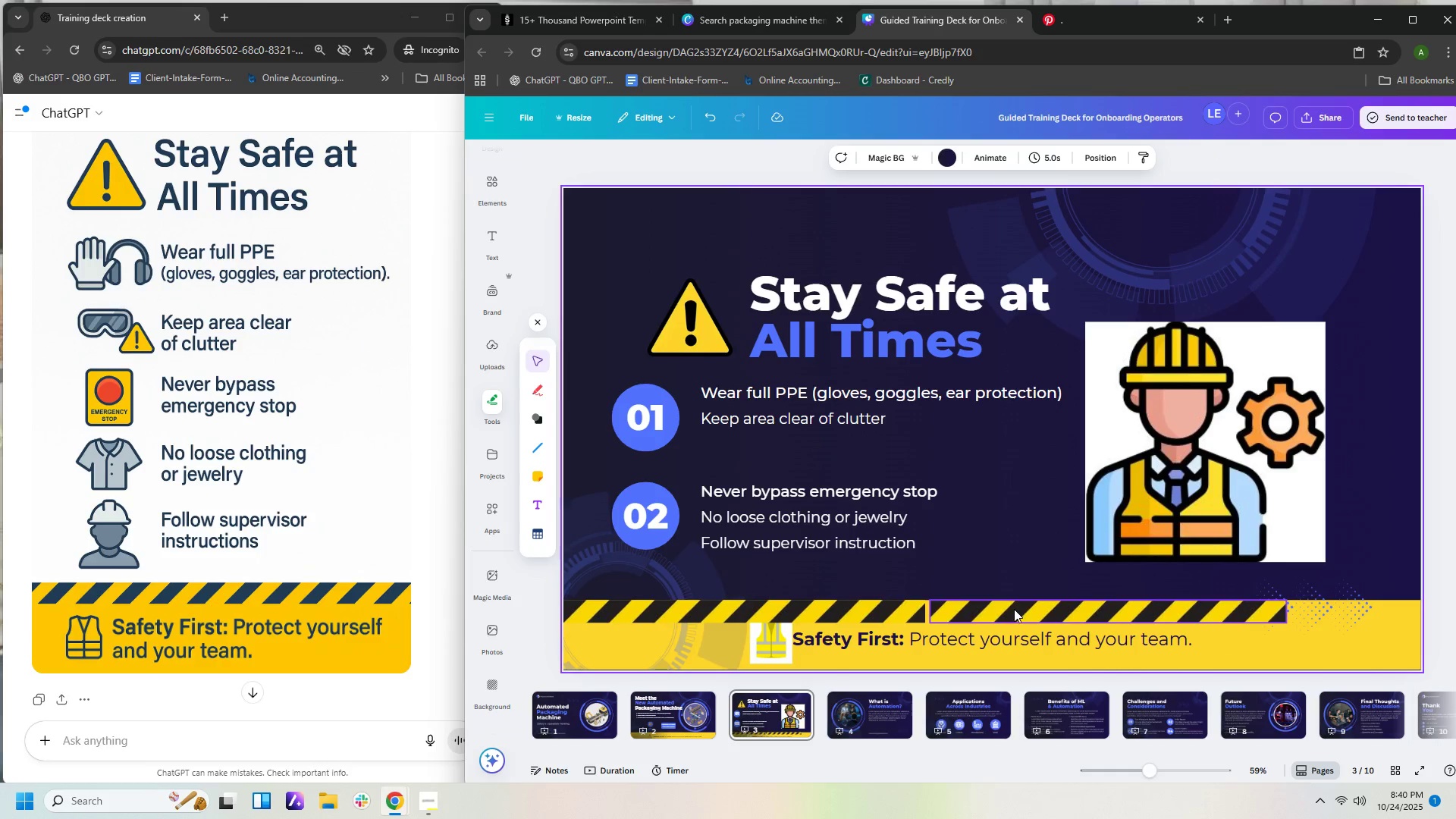 
left_click([1014, 609])
 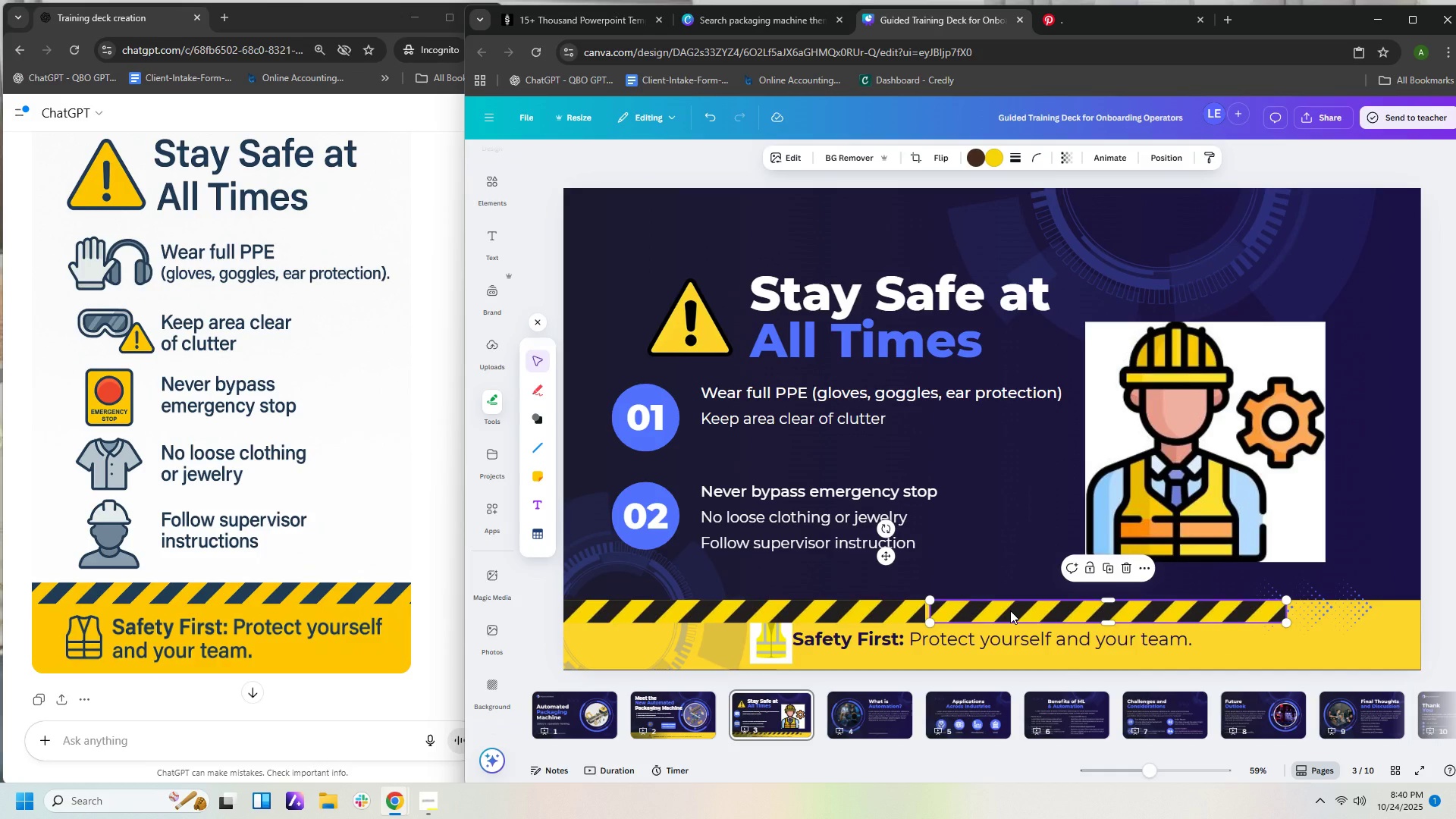 
key(ArrowLeft)
 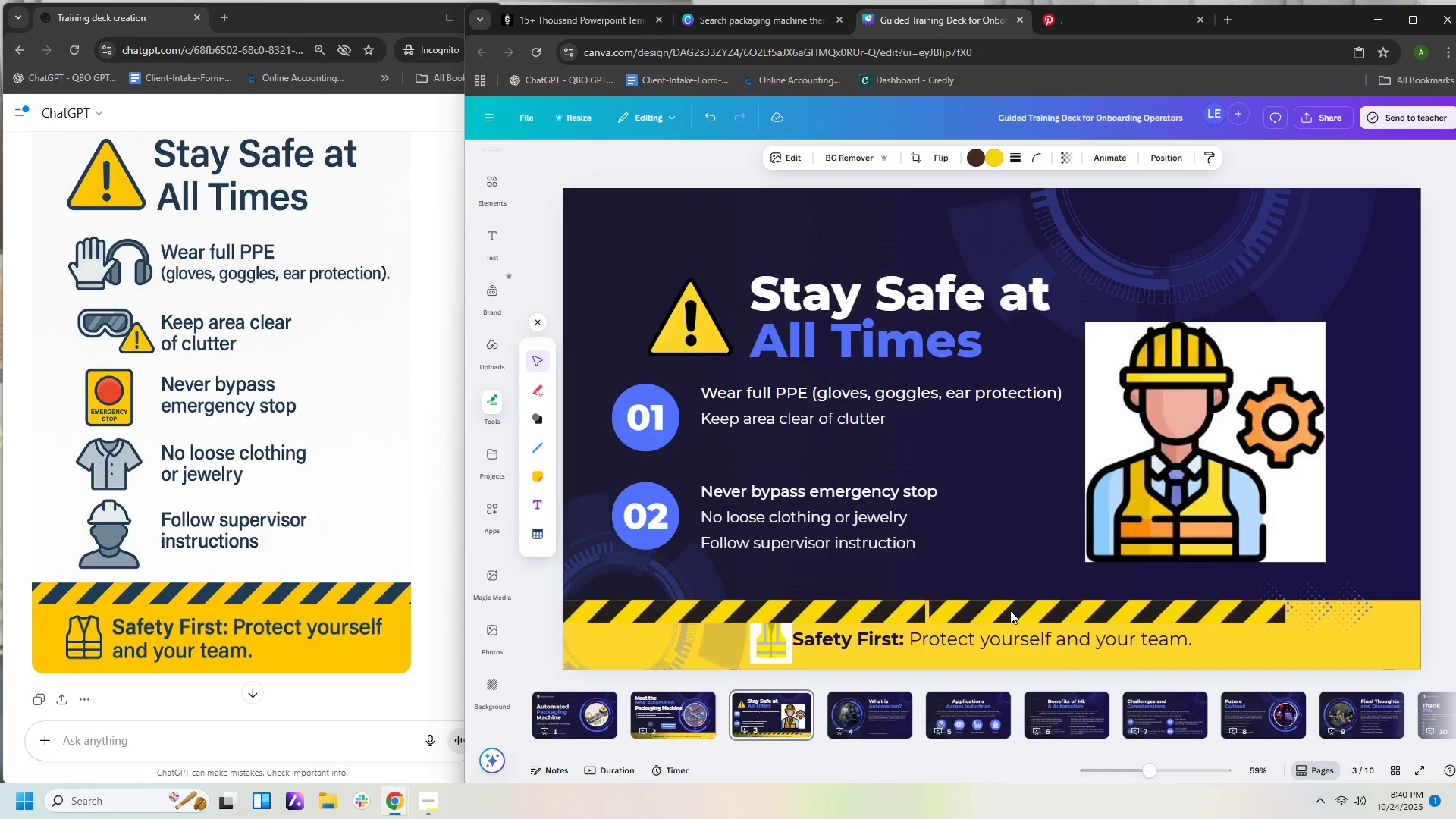 
key(ArrowLeft)
 